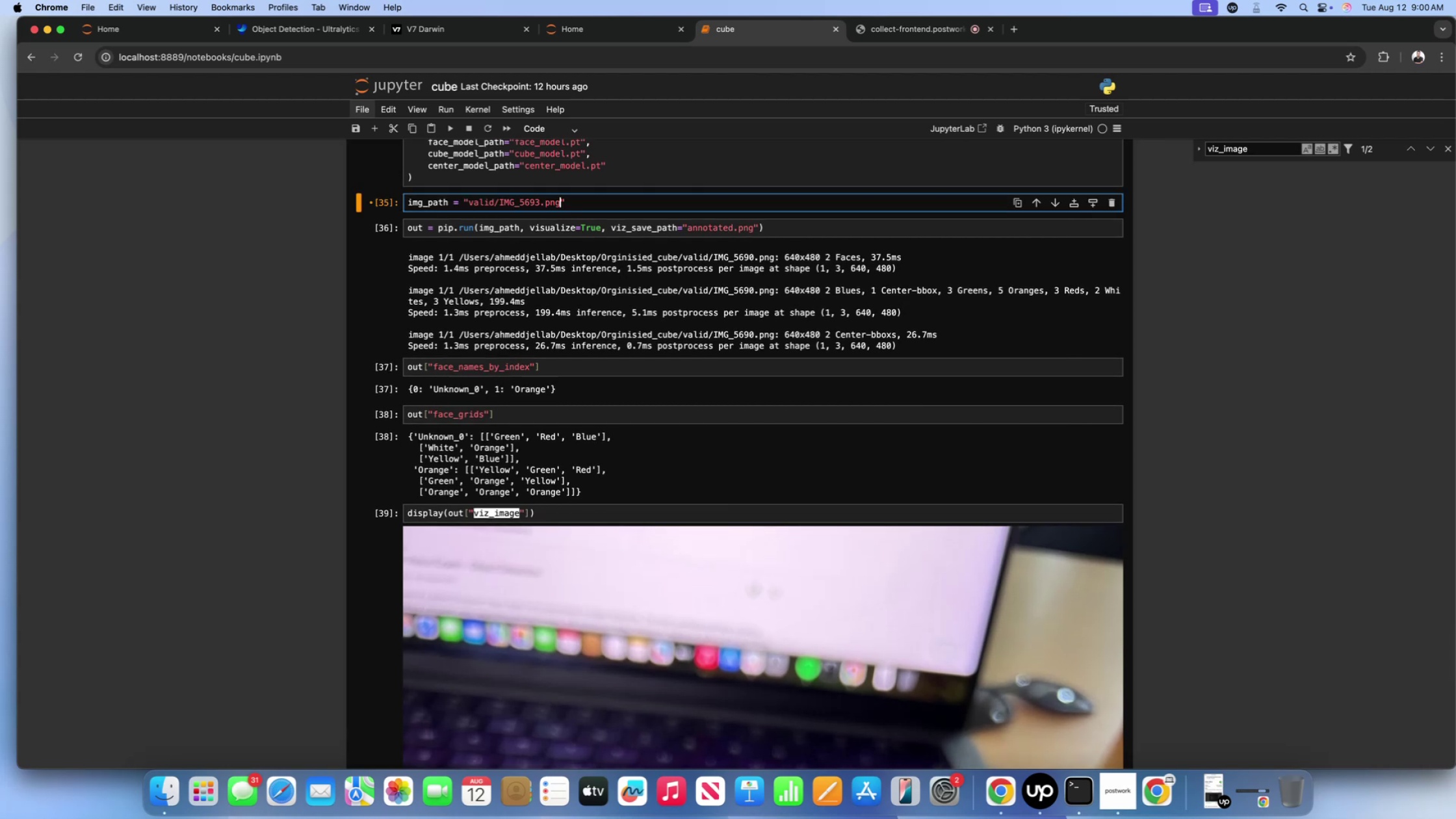 
key(Shift+Enter)
 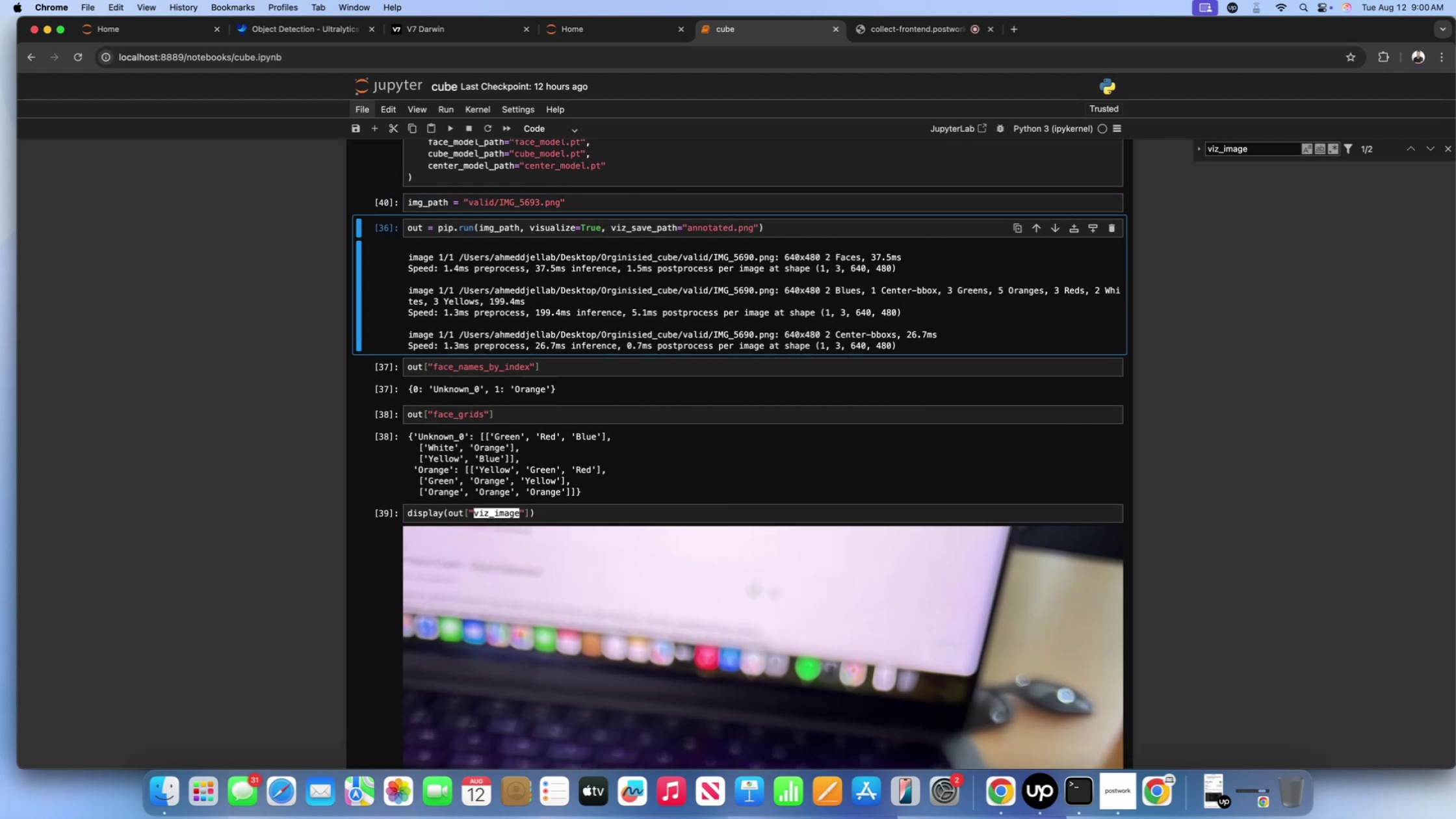 
key(Shift+ShiftLeft)
 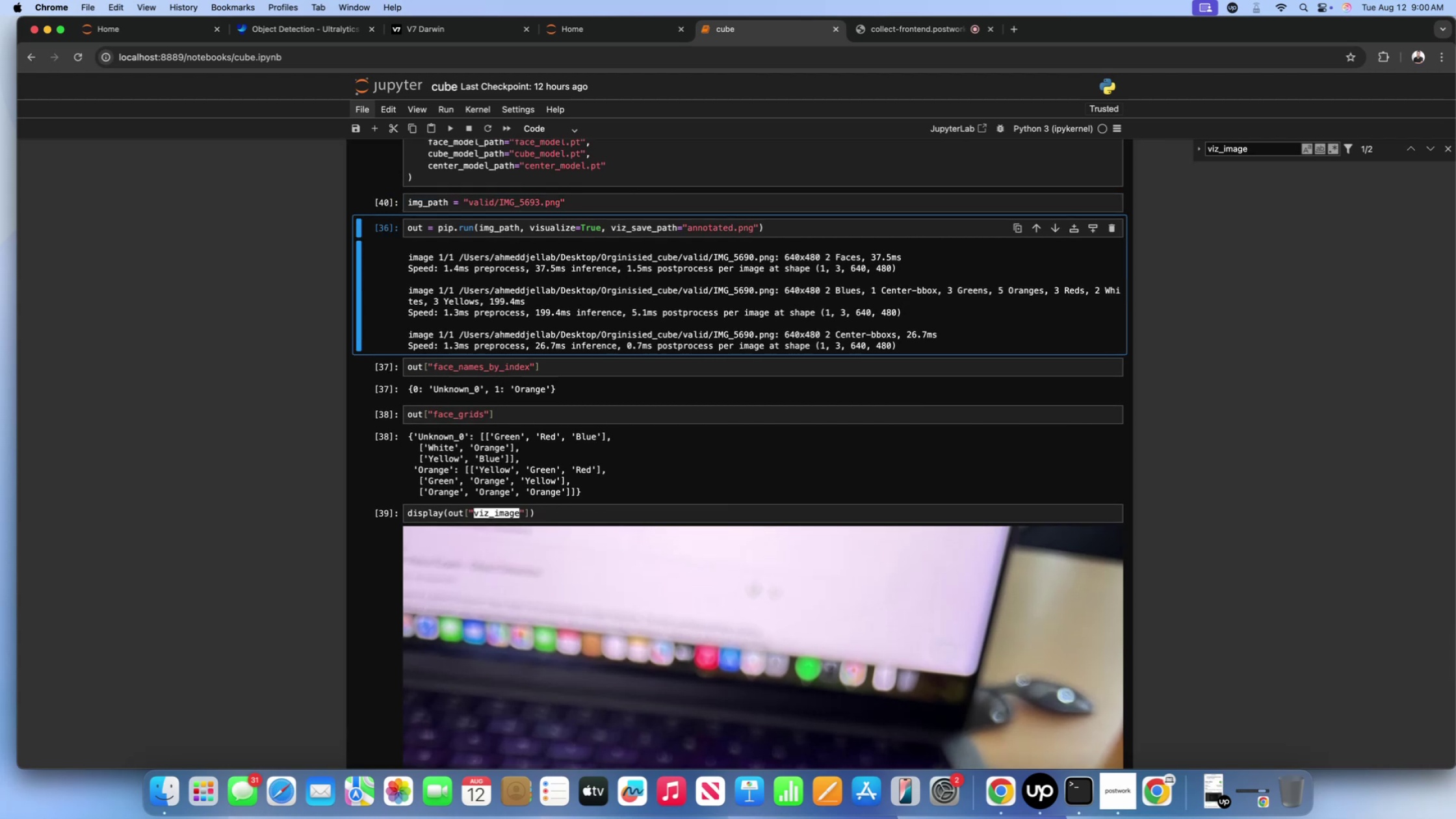 
key(Shift+Enter)
 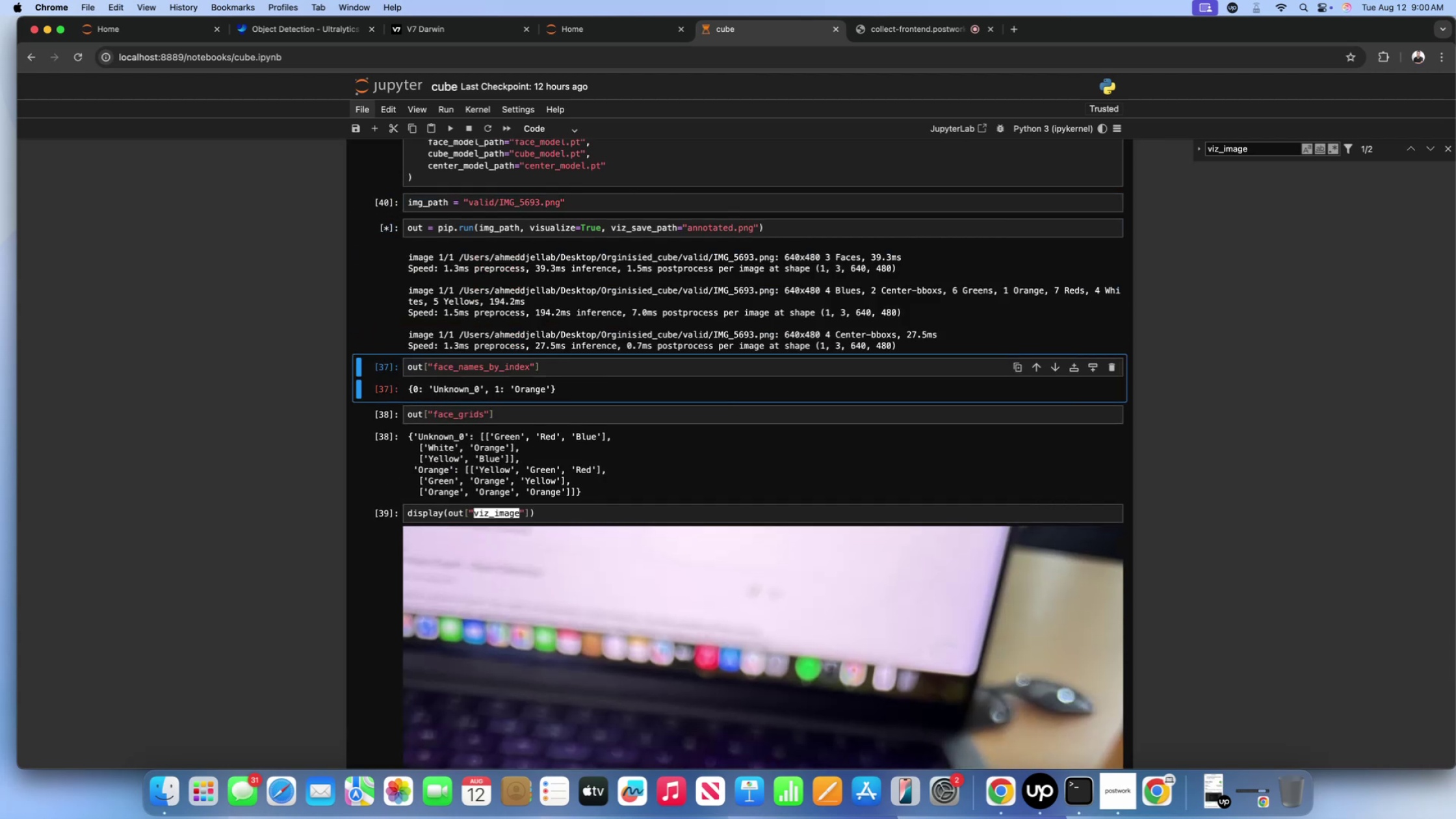 
key(Shift+Enter)
 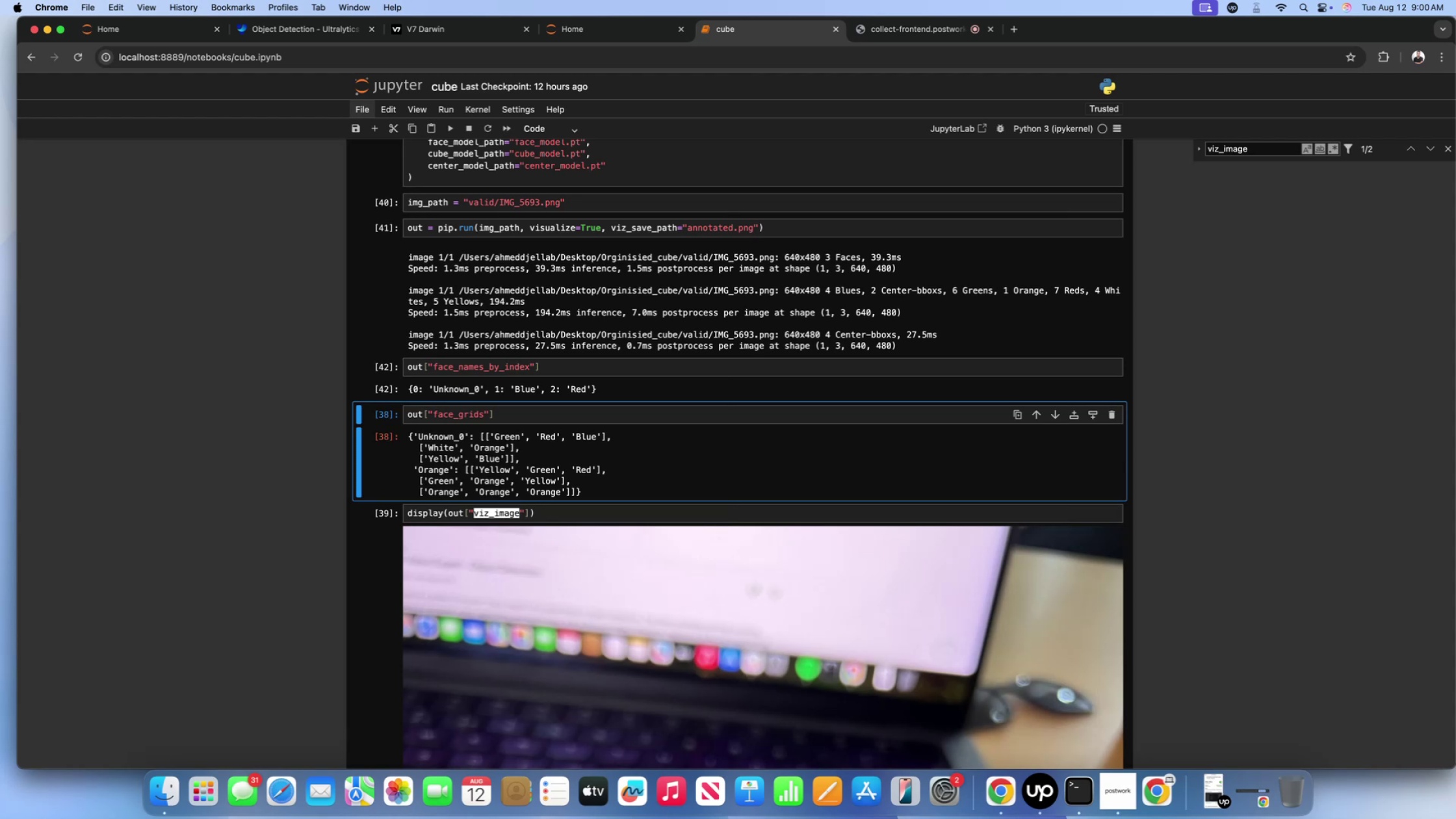 
key(Shift+Enter)
 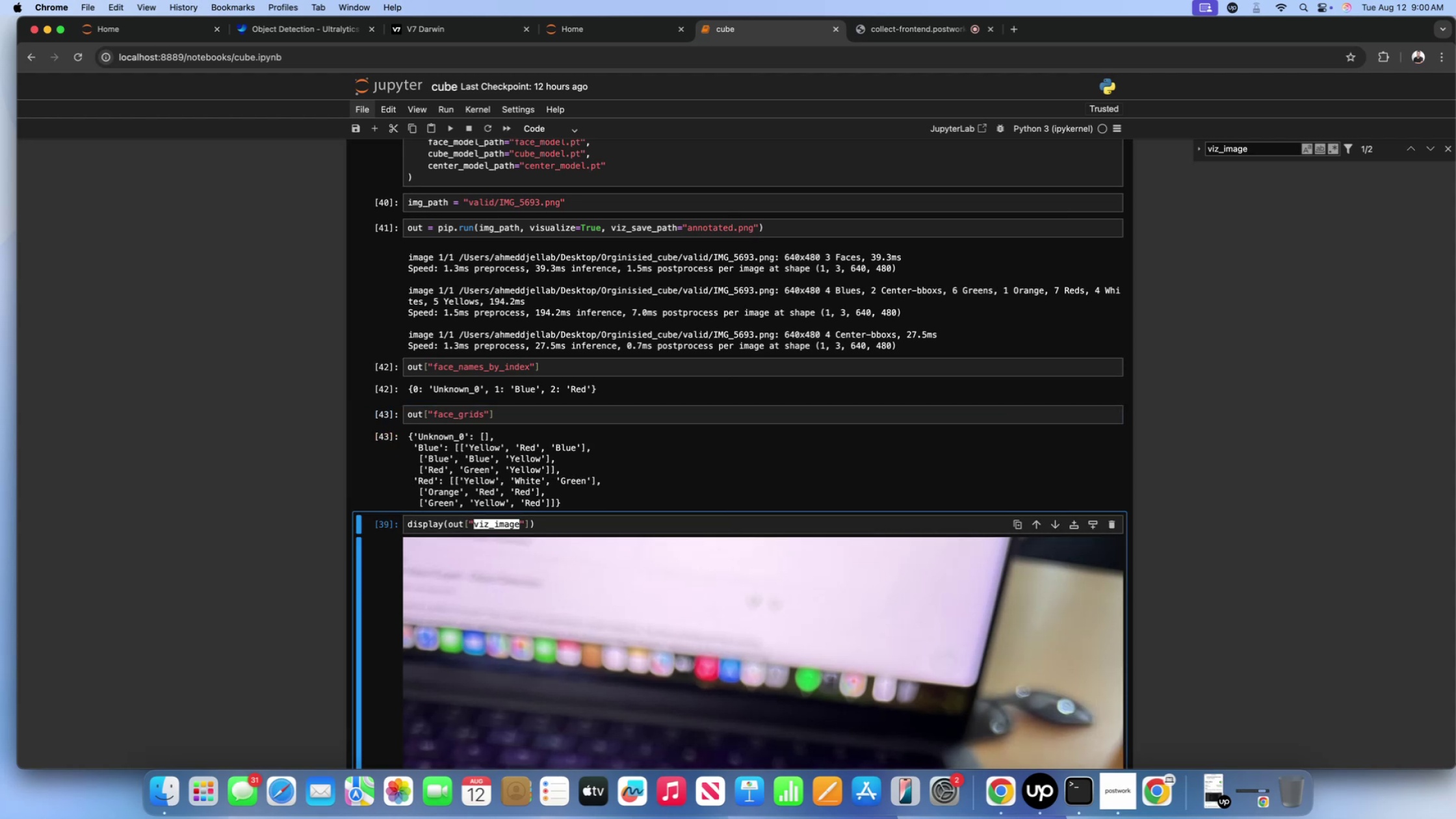 
key(Shift+ShiftLeft)
 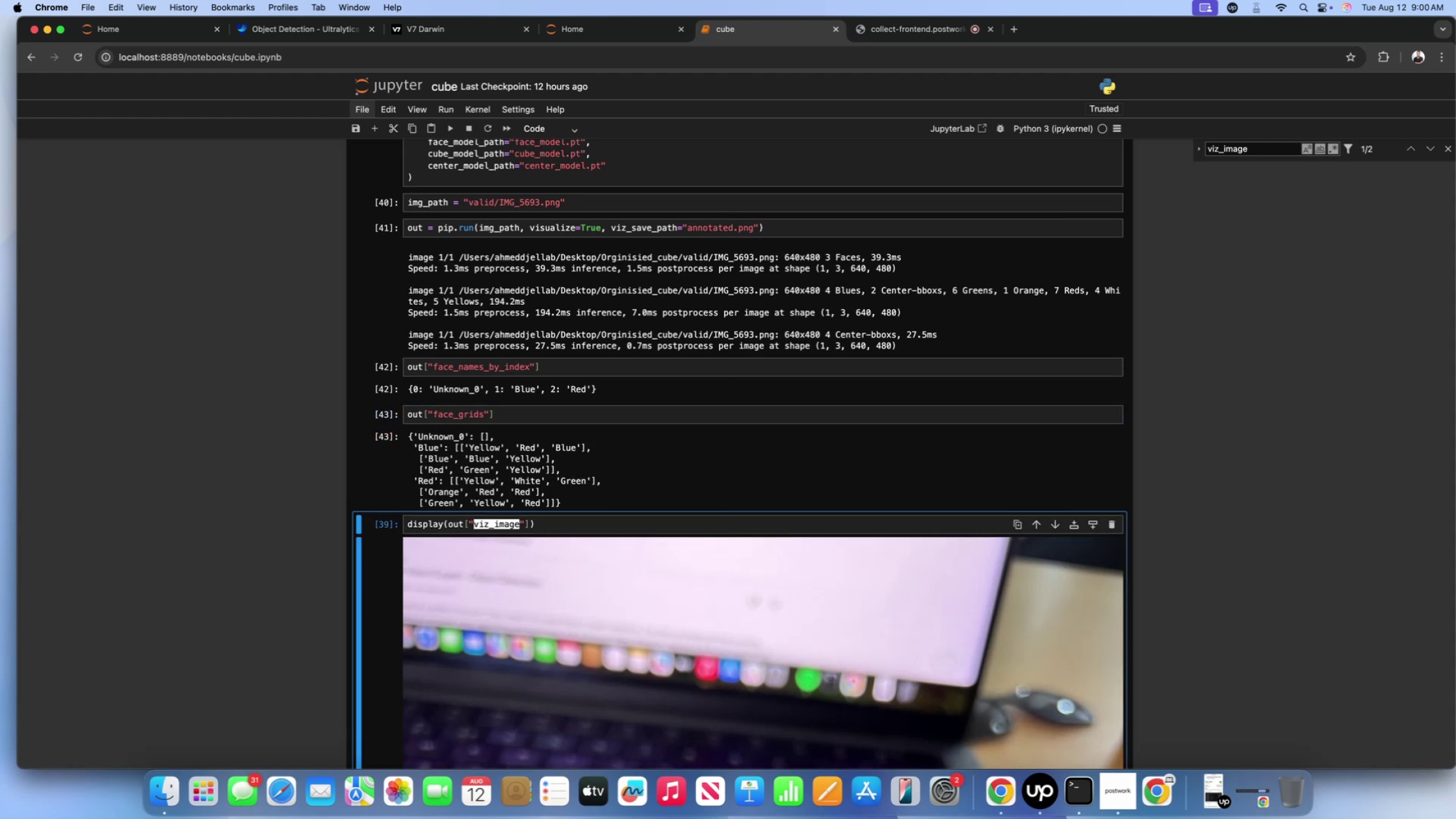 
key(Shift+Enter)
 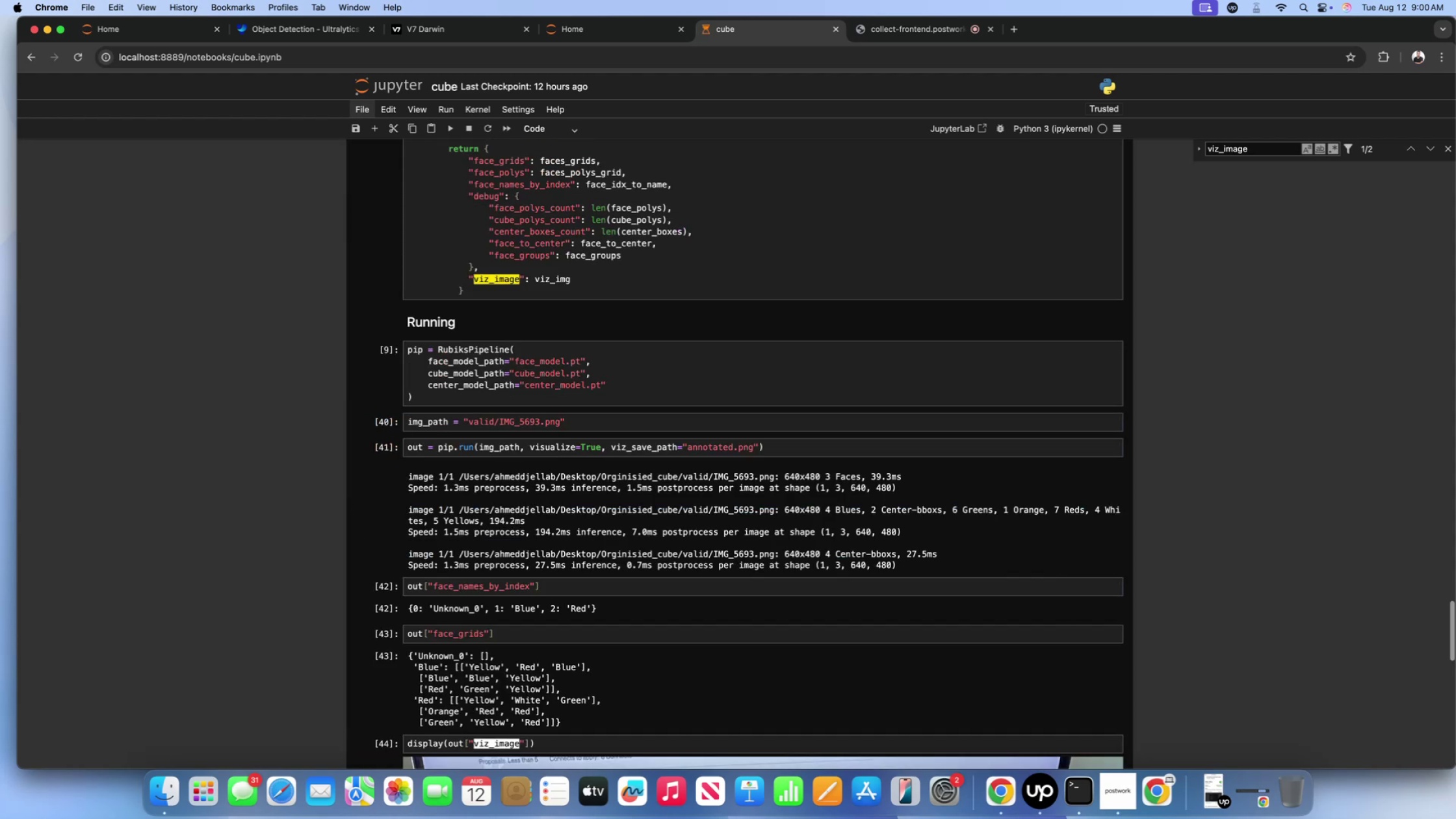 
scroll: coordinate [567, 234], scroll_direction: down, amount: 78.0
 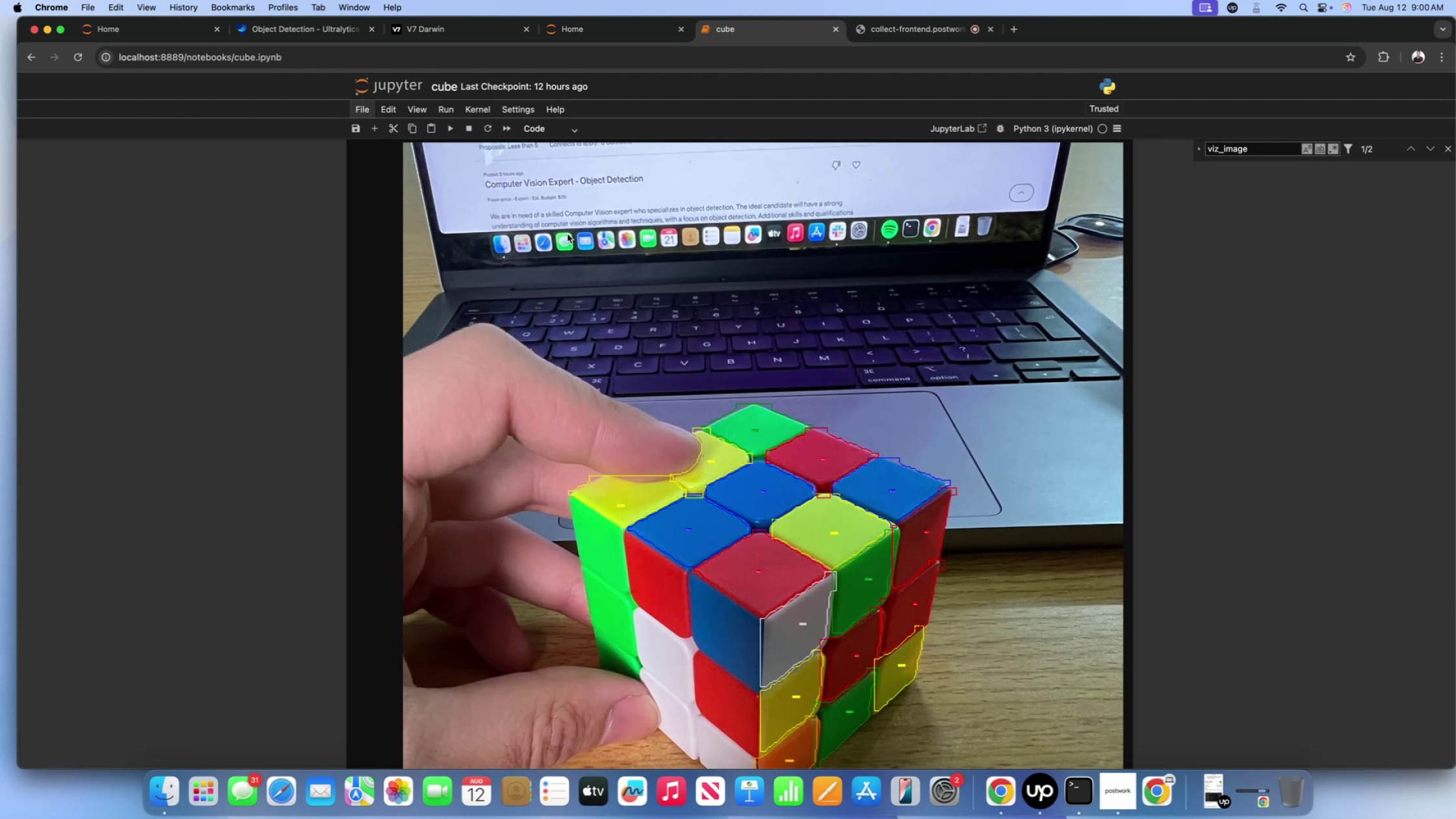 
wait(14.43)
 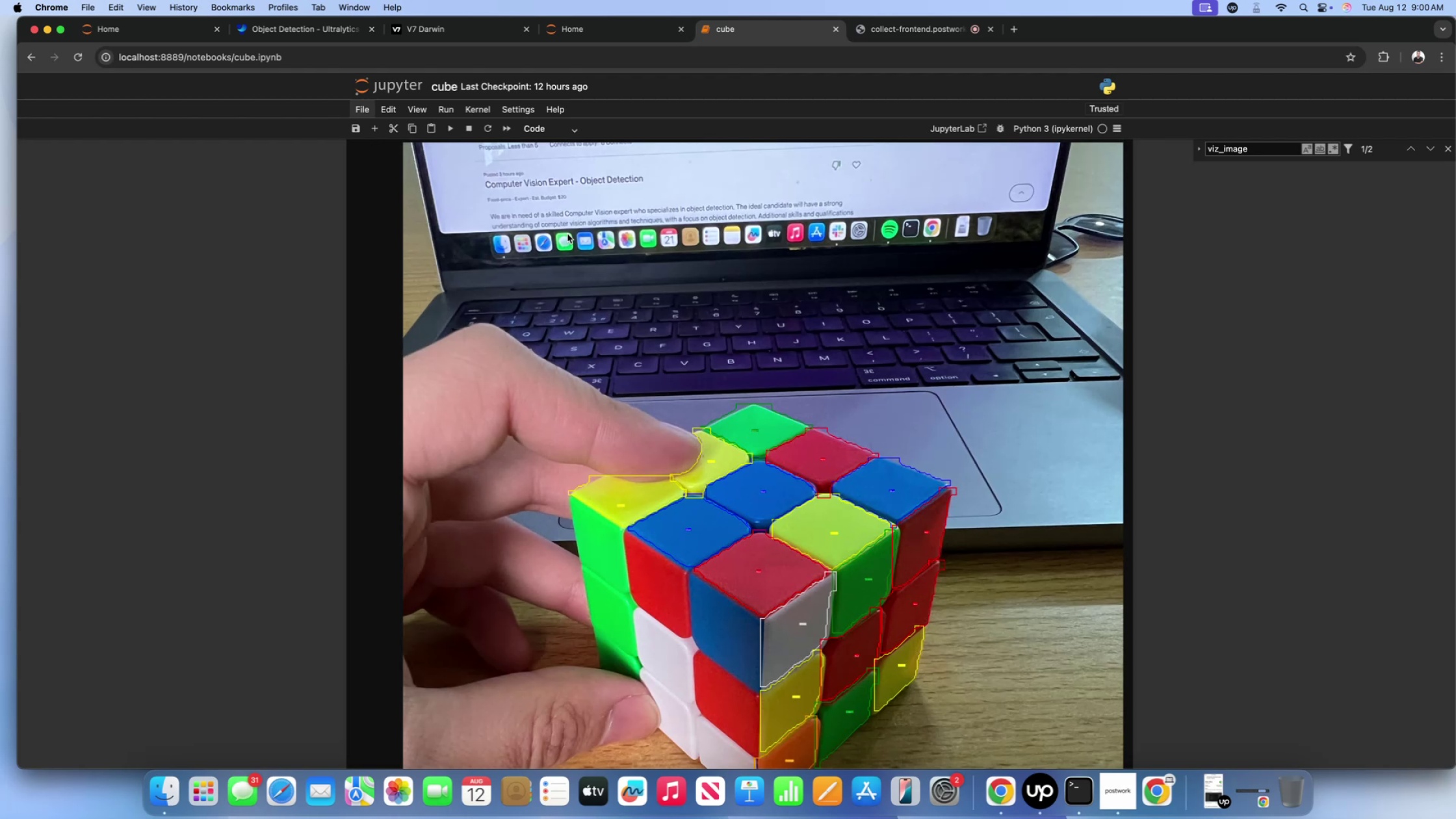 
scroll: coordinate [307, 276], scroll_direction: up, amount: 433.0
 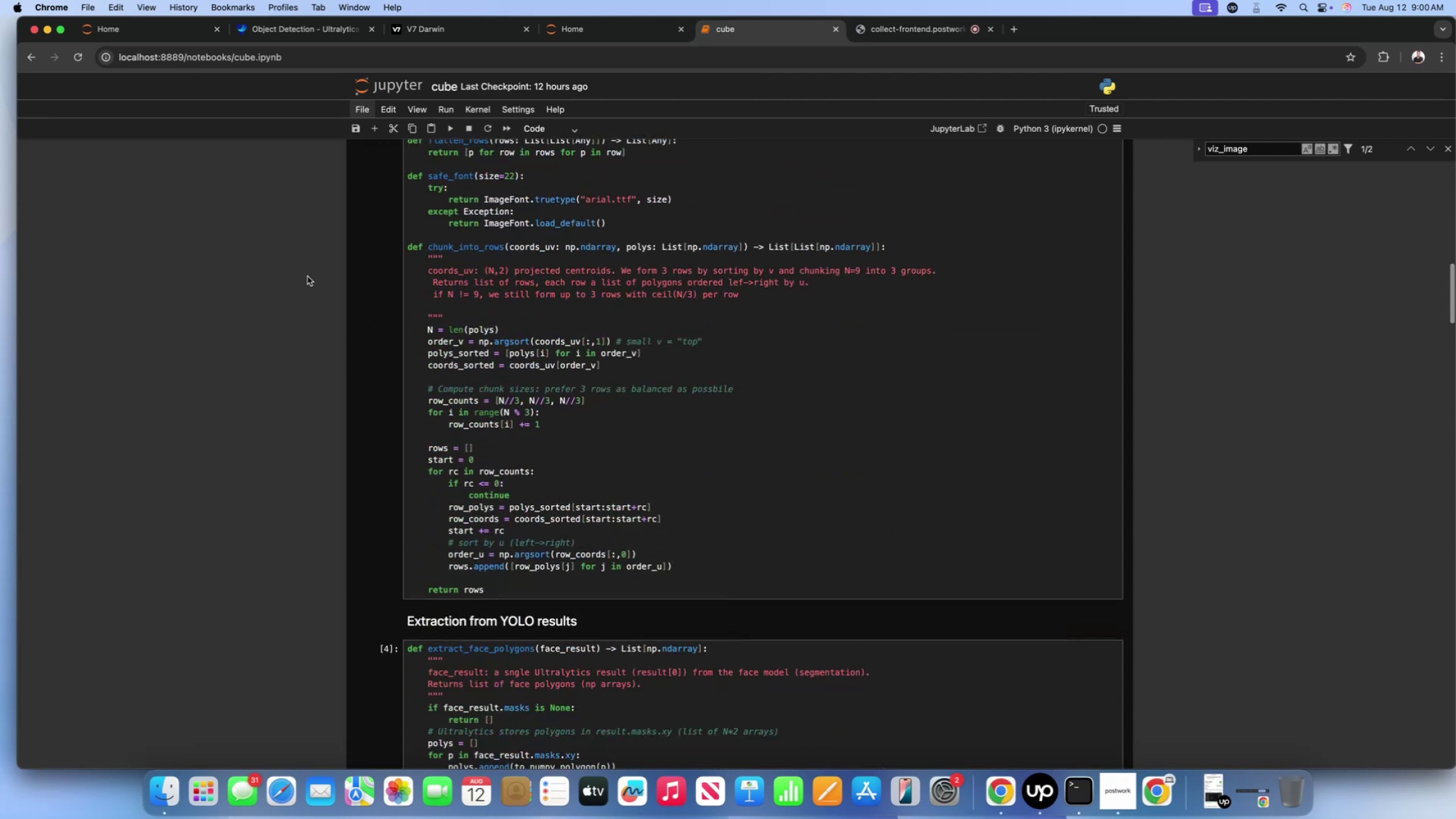 
scroll: coordinate [307, 276], scroll_direction: down, amount: 472.0
 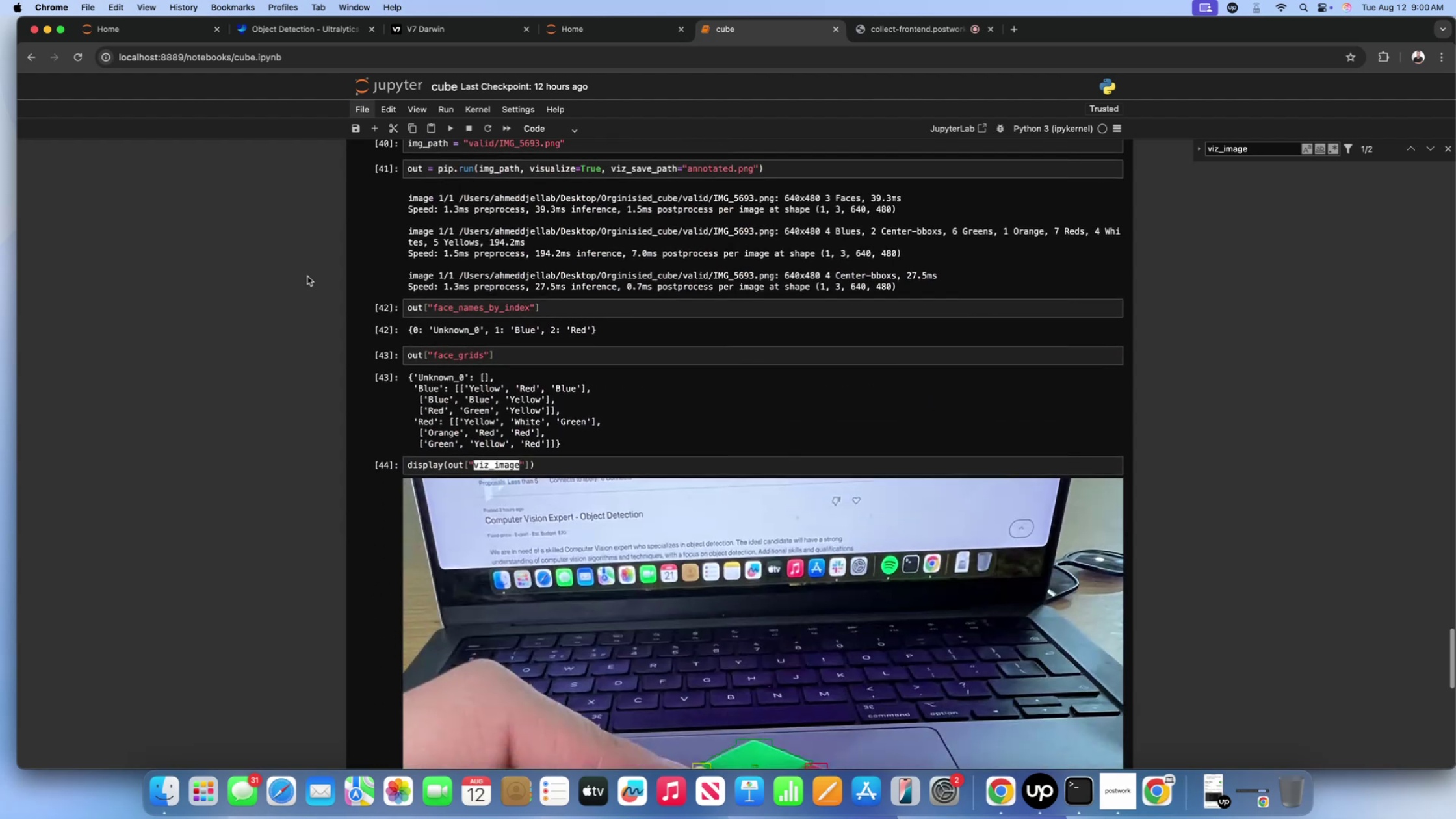 
scroll: coordinate [307, 276], scroll_direction: up, amount: 15.0
 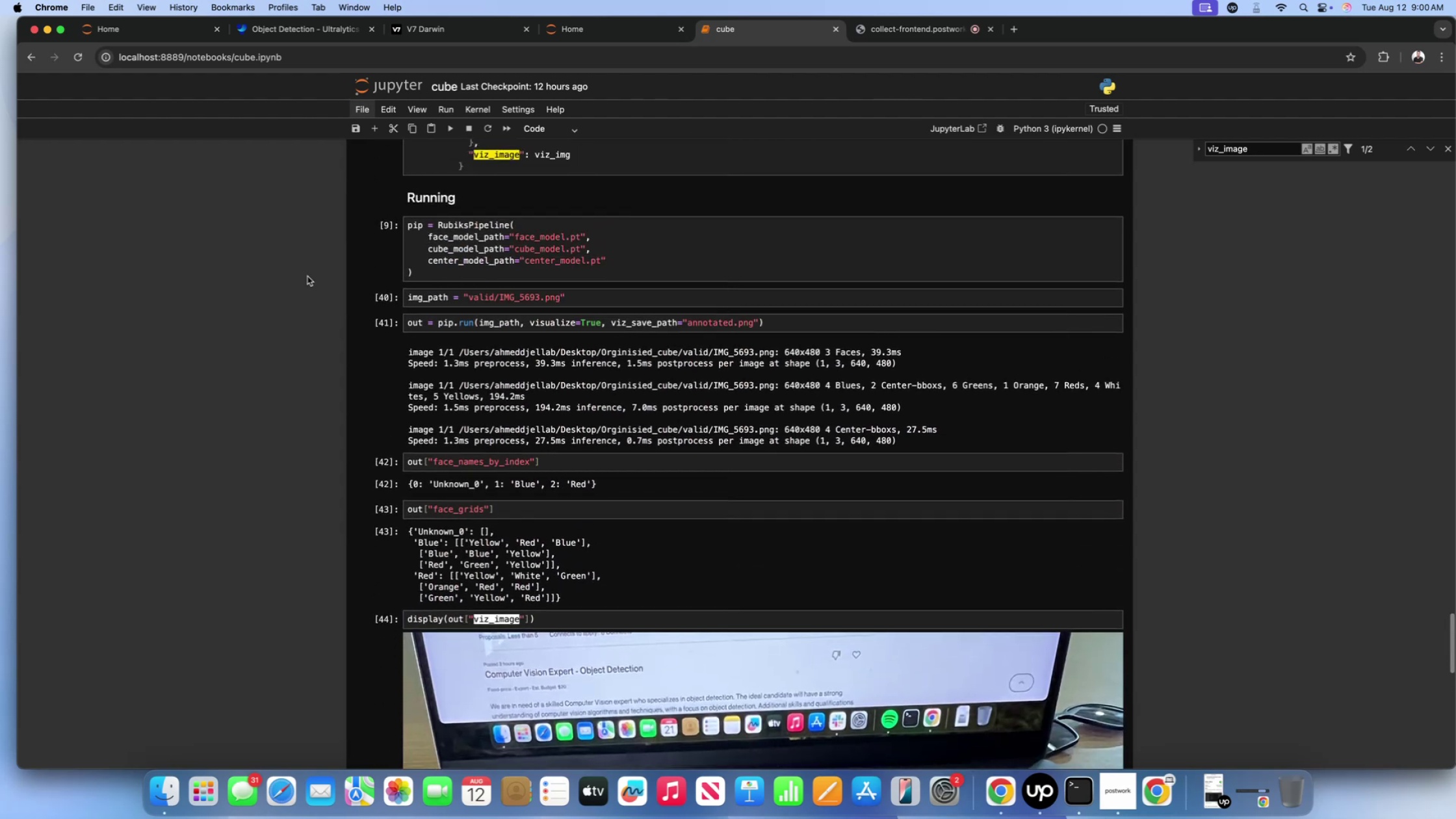 
scroll: coordinate [307, 276], scroll_direction: down, amount: 3.0
 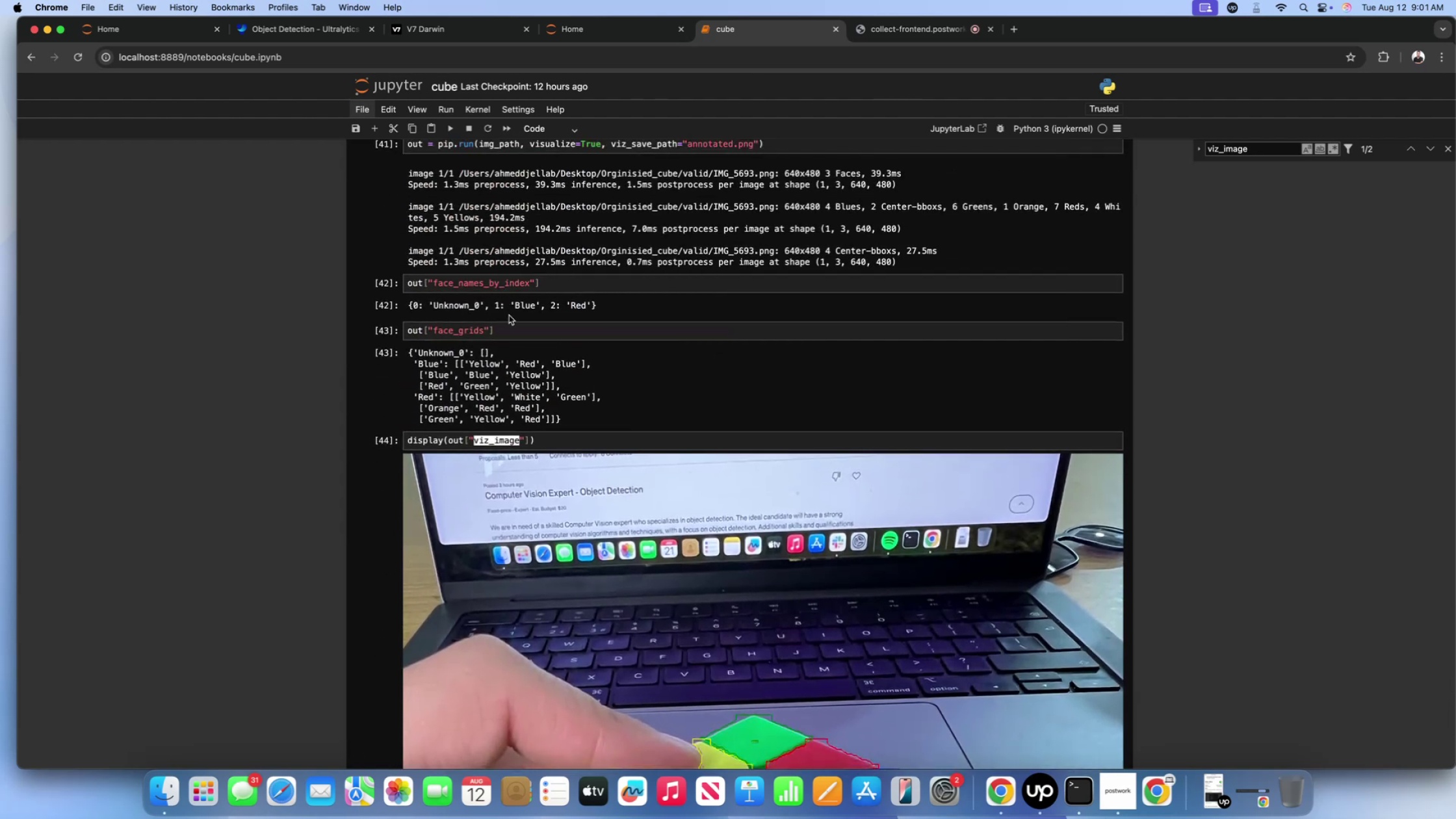 
left_click([503, 330])
 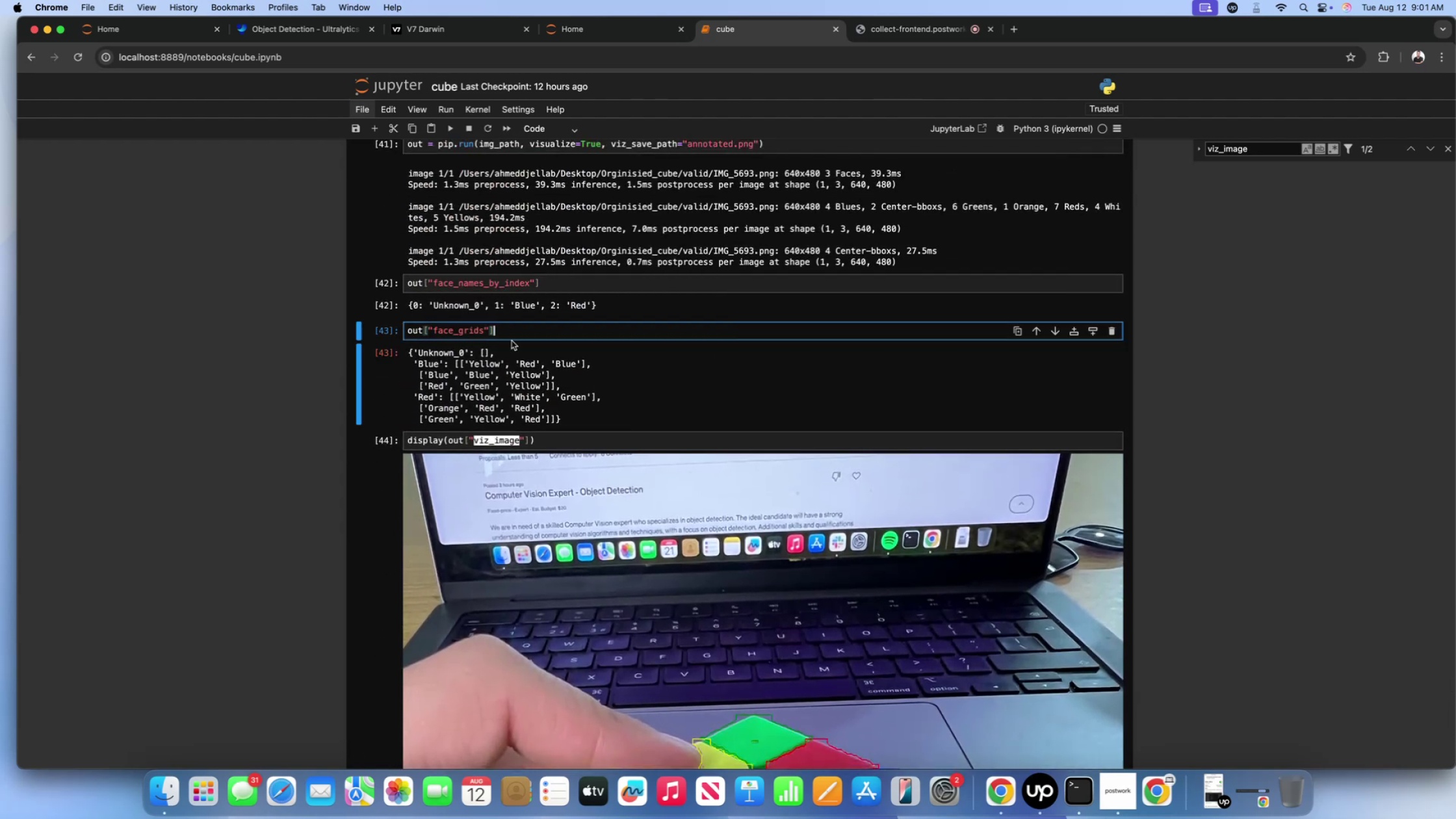 
scroll: coordinate [514, 342], scroll_direction: down, amount: 9.0
 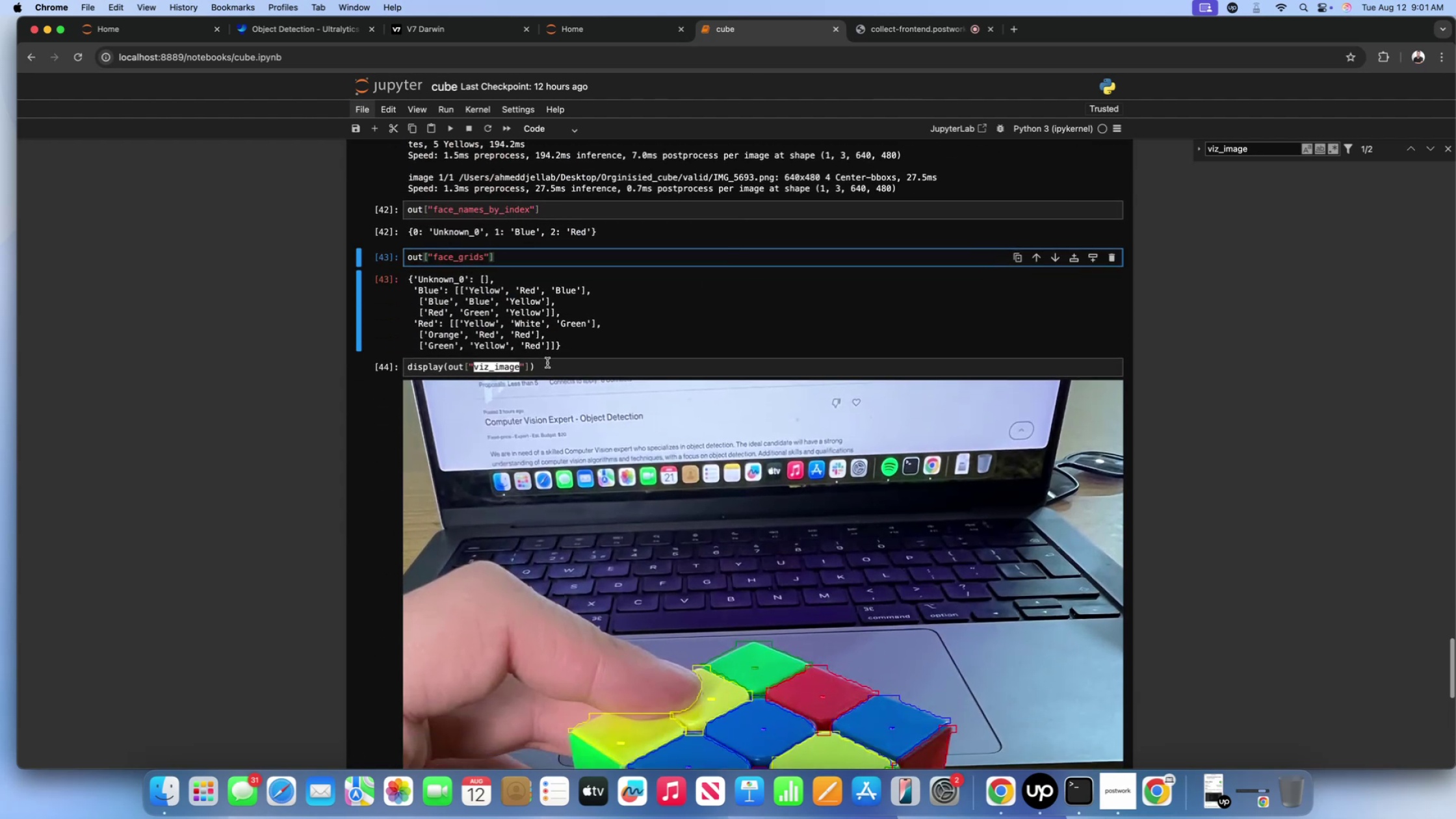 
left_click([547, 363])
 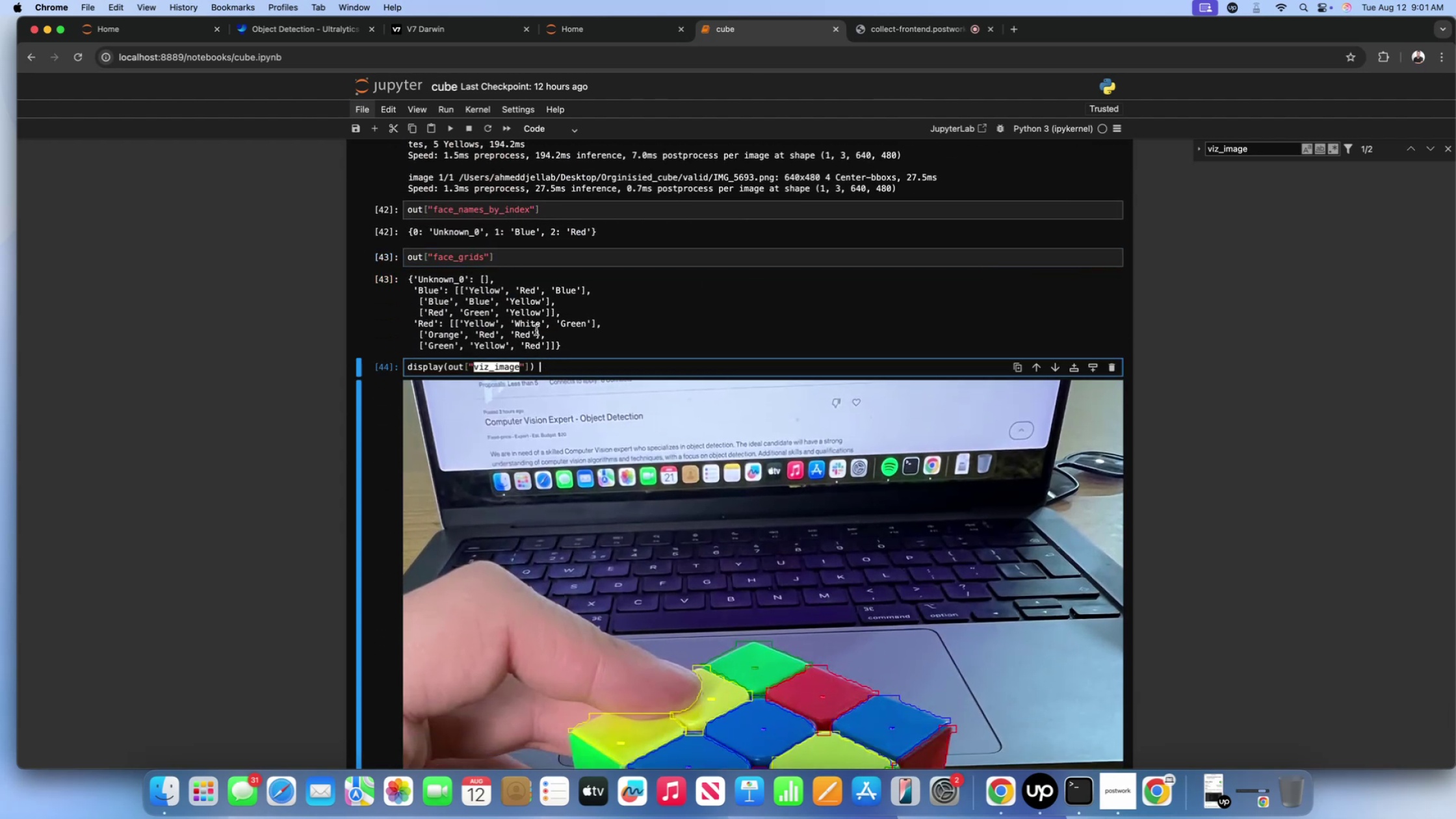 
scroll: coordinate [532, 317], scroll_direction: down, amount: 22.0
 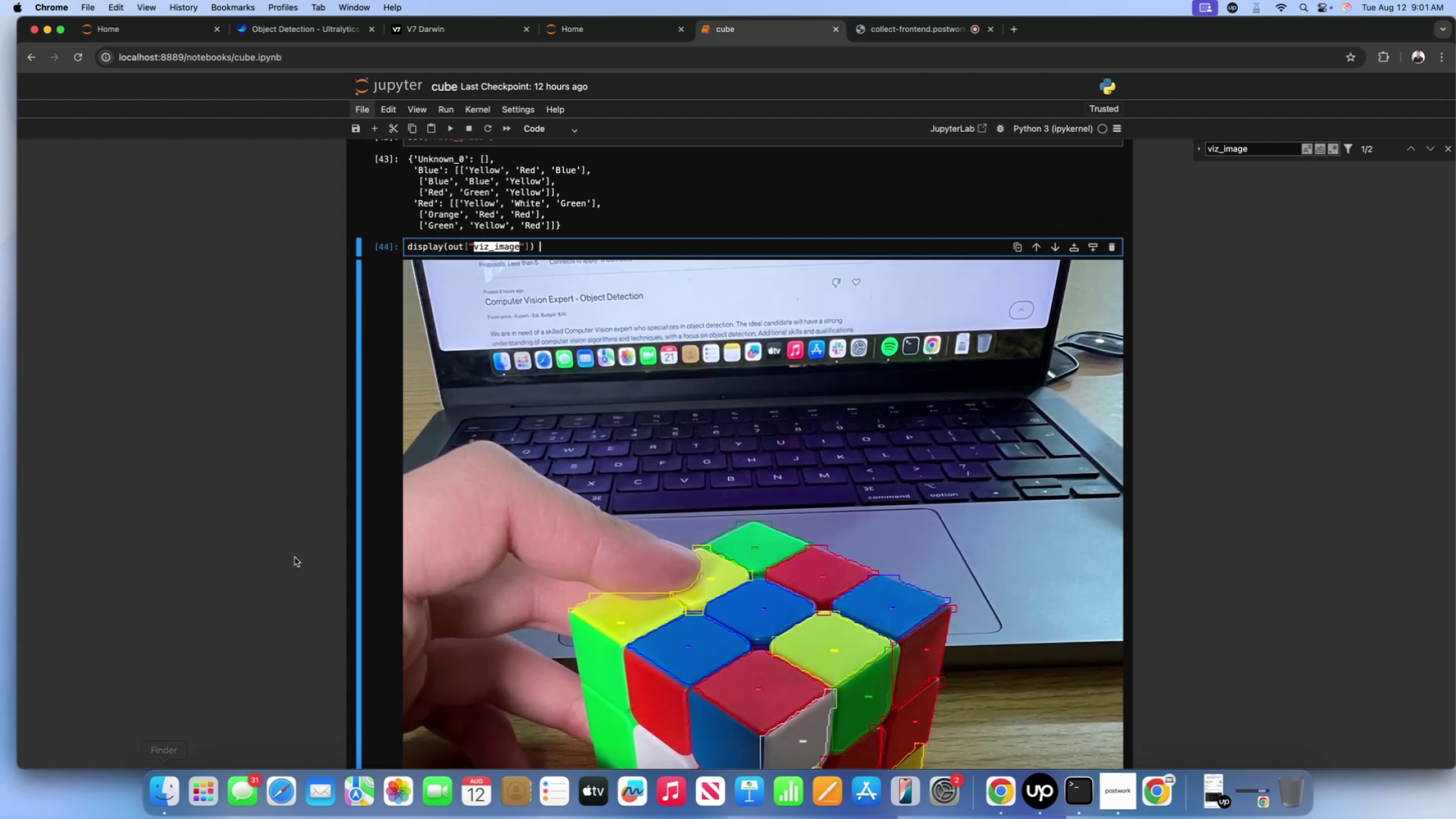 
left_click([157, 788])
 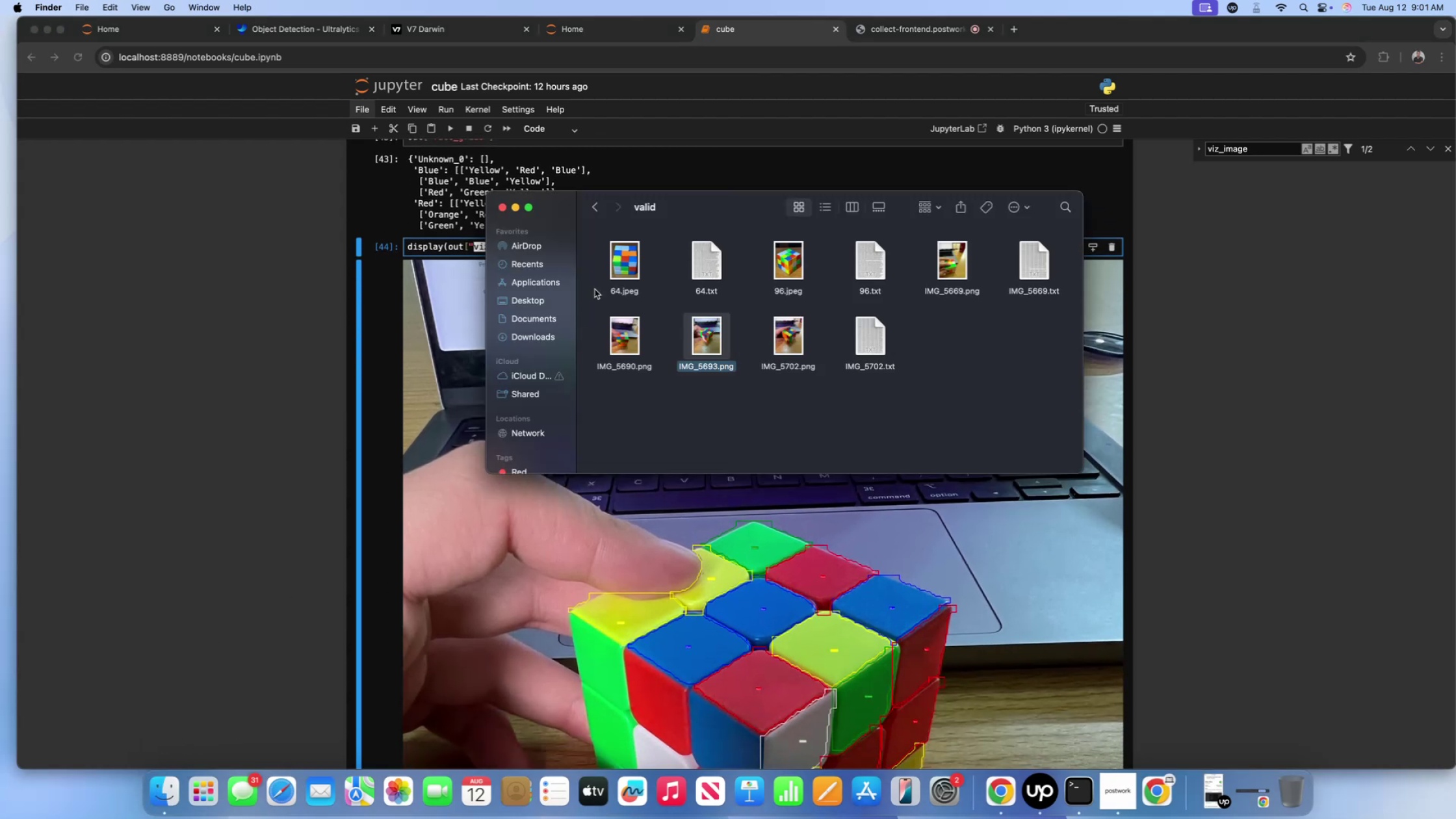 
left_click([620, 271])
 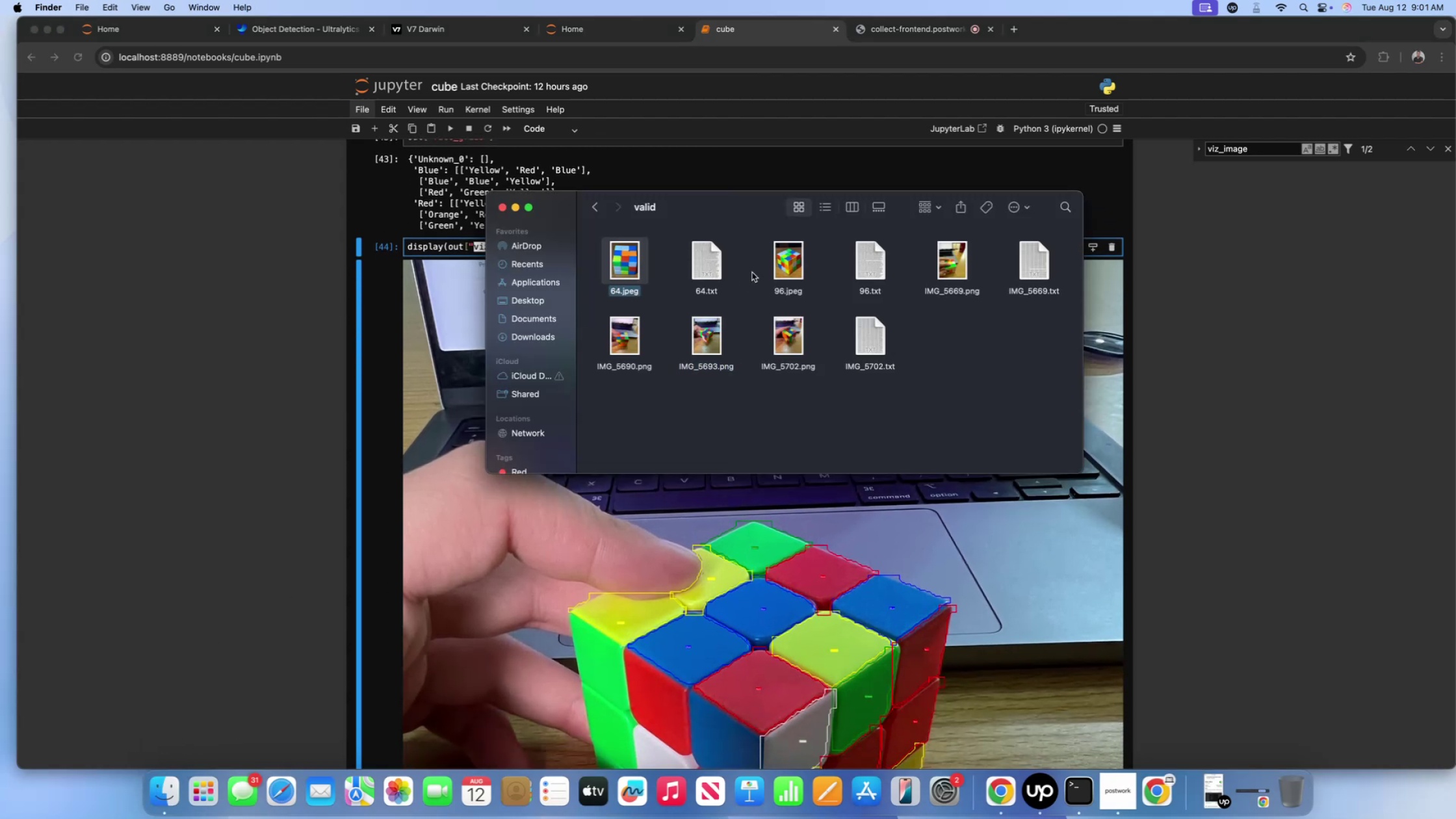 
left_click([782, 268])
 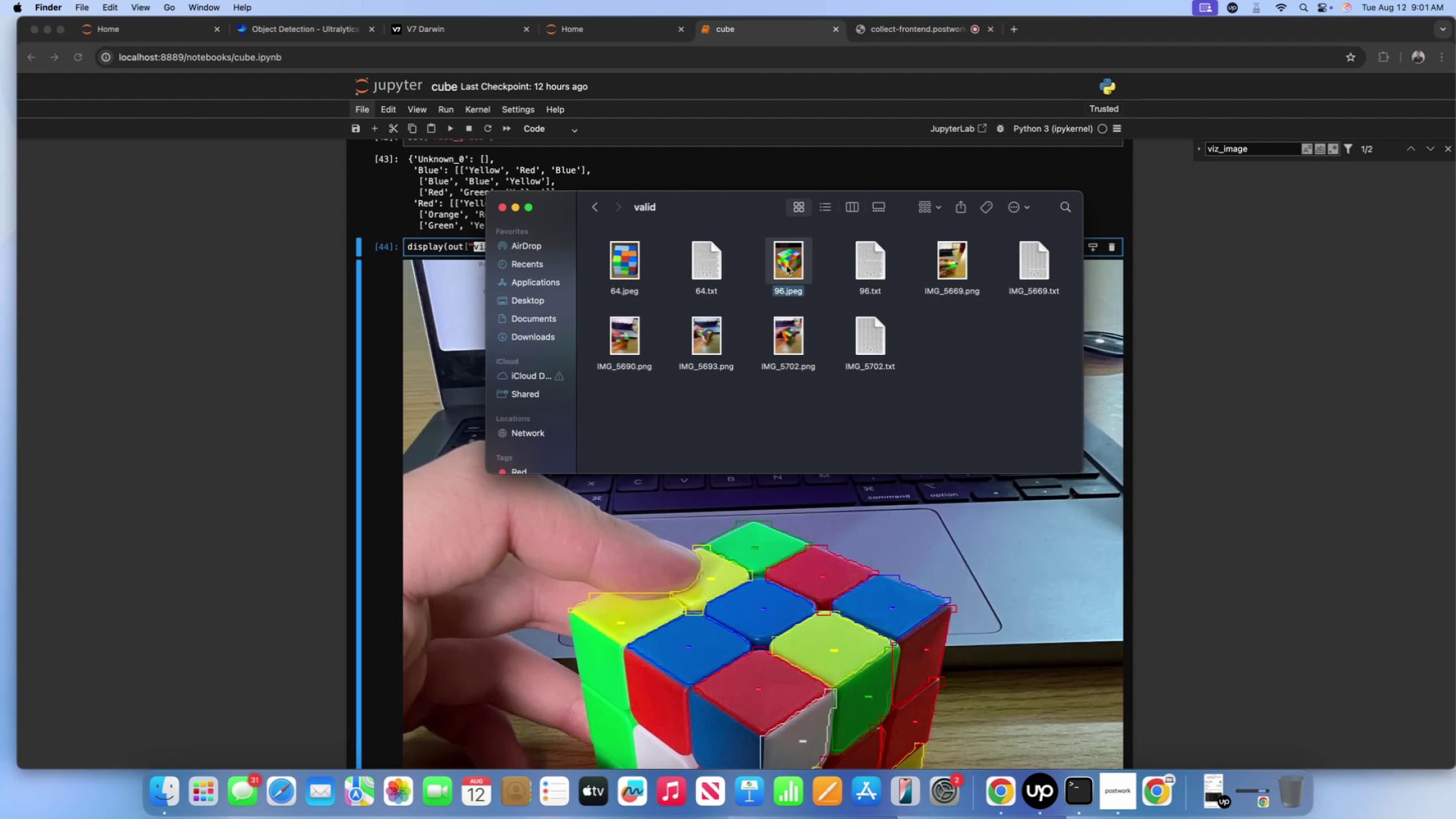 
left_click([595, 213])
 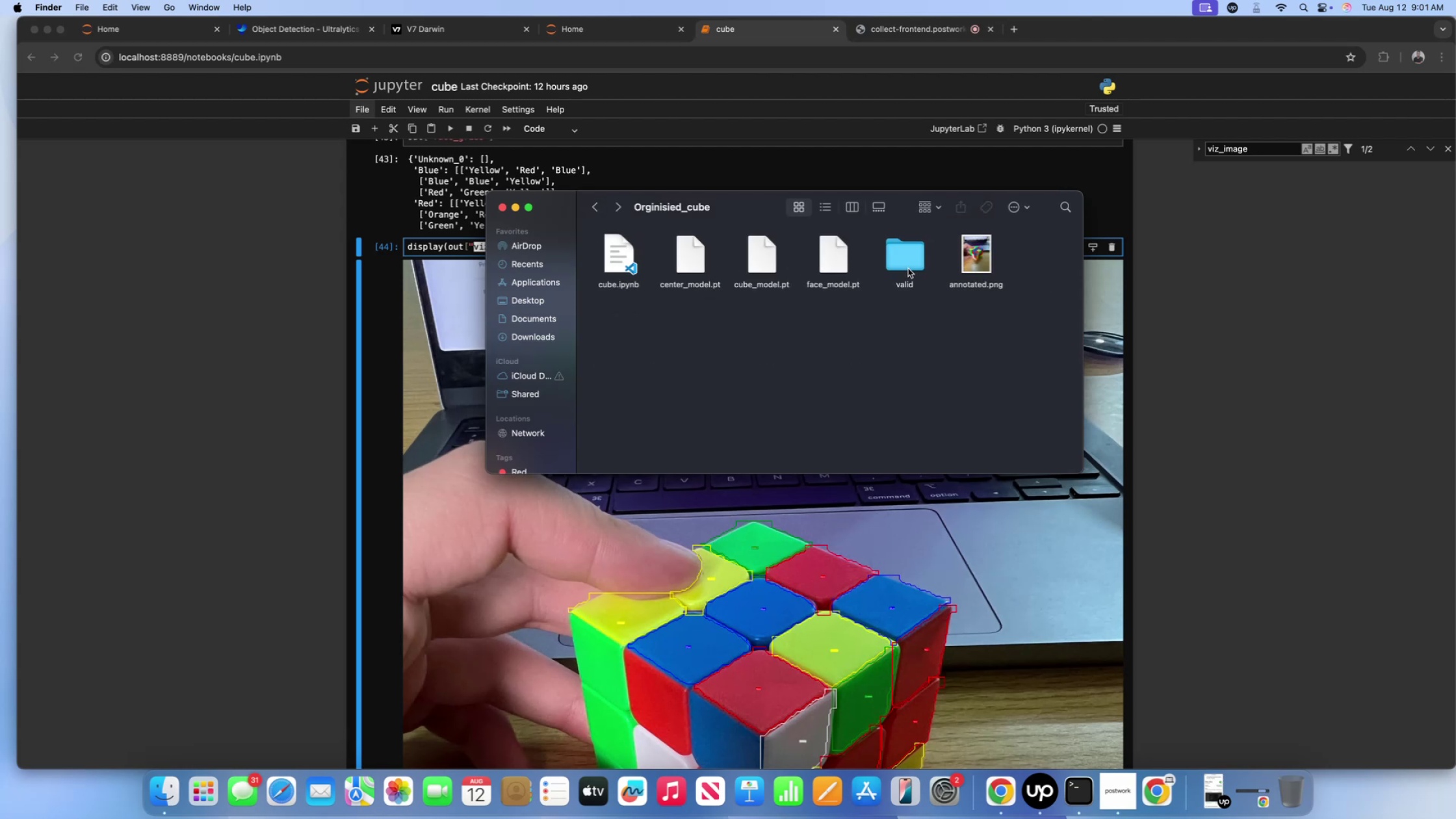 
double_click([909, 266])
 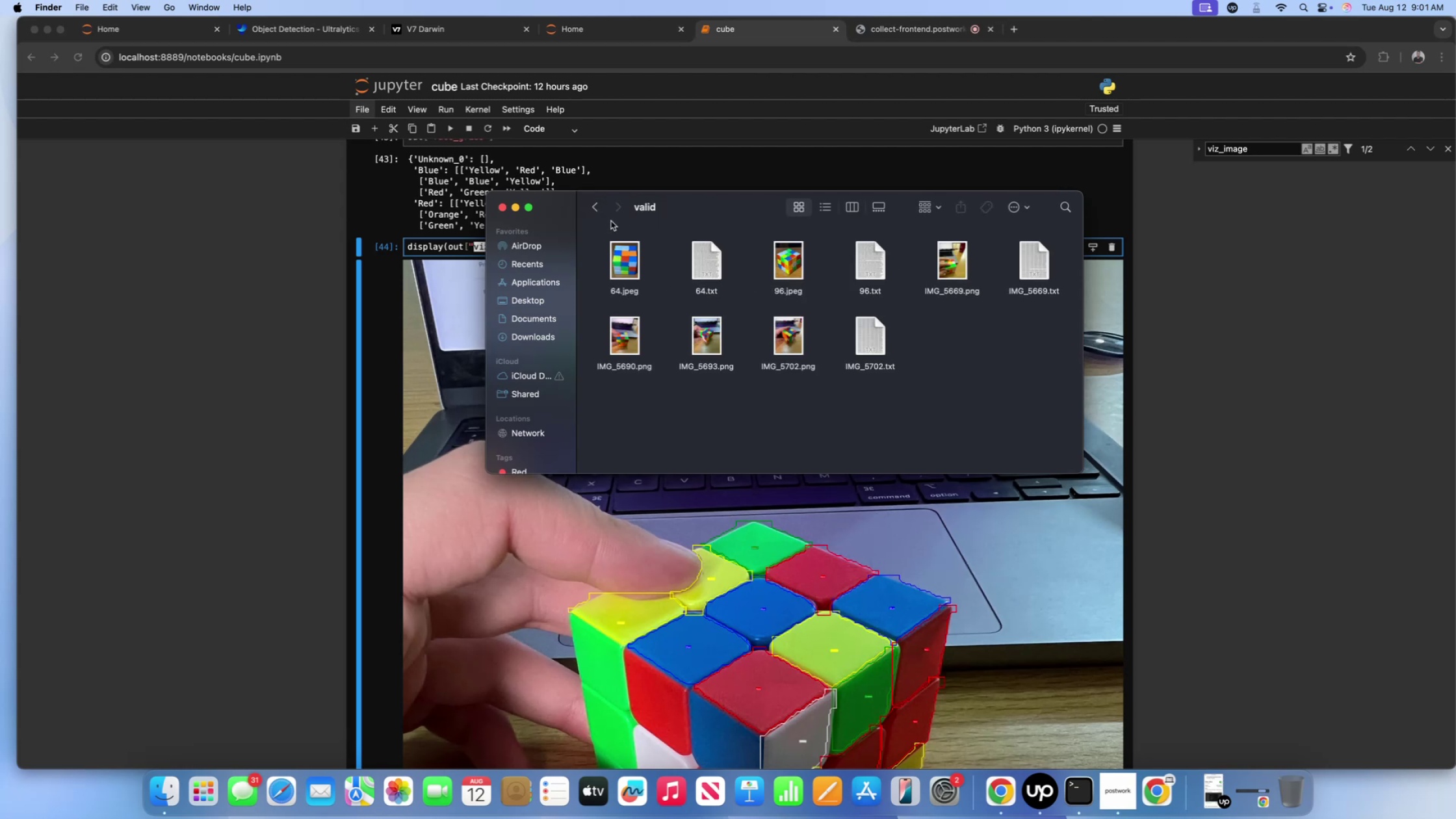 
left_click([599, 211])
 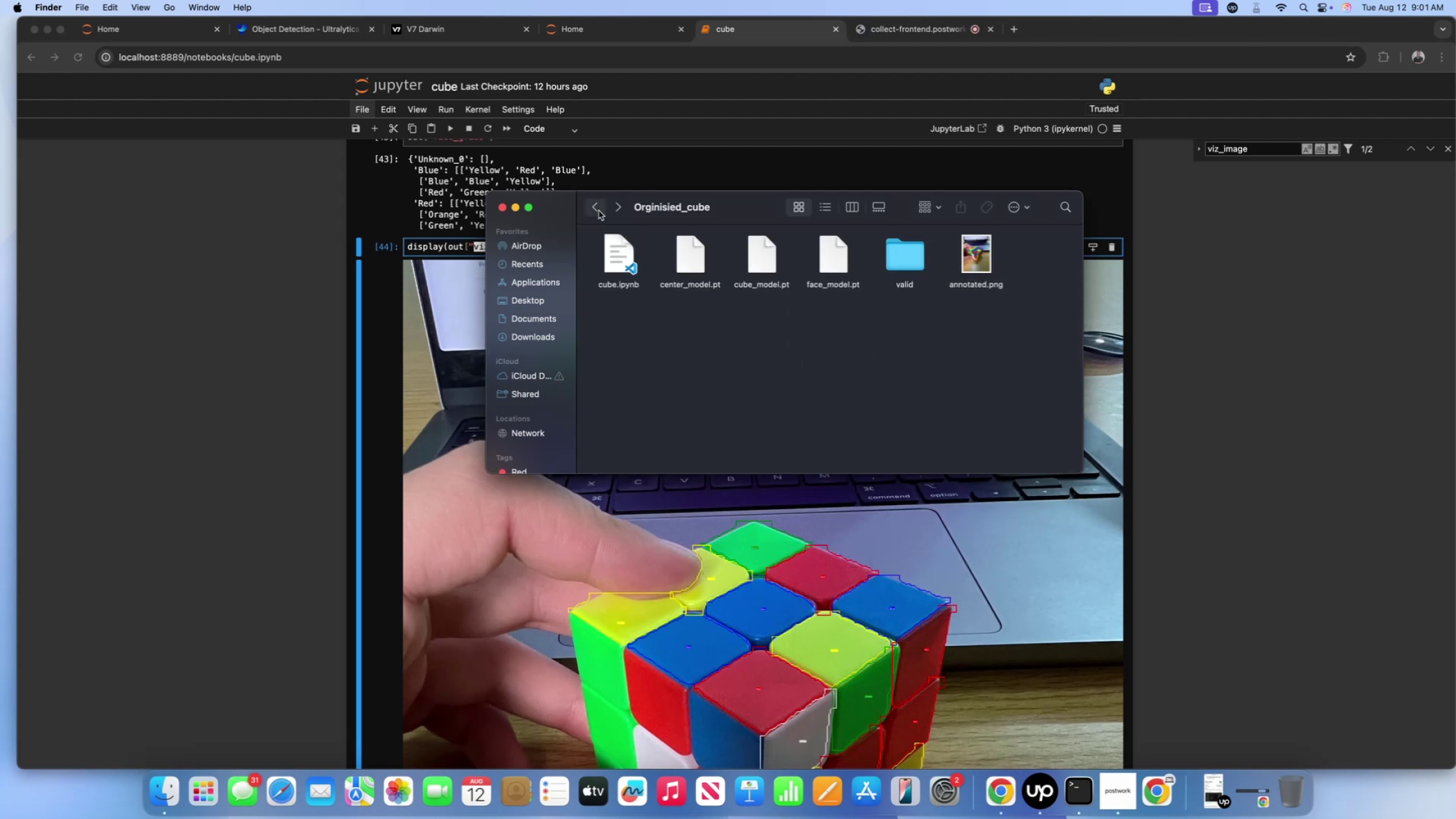 
left_click([599, 211])
 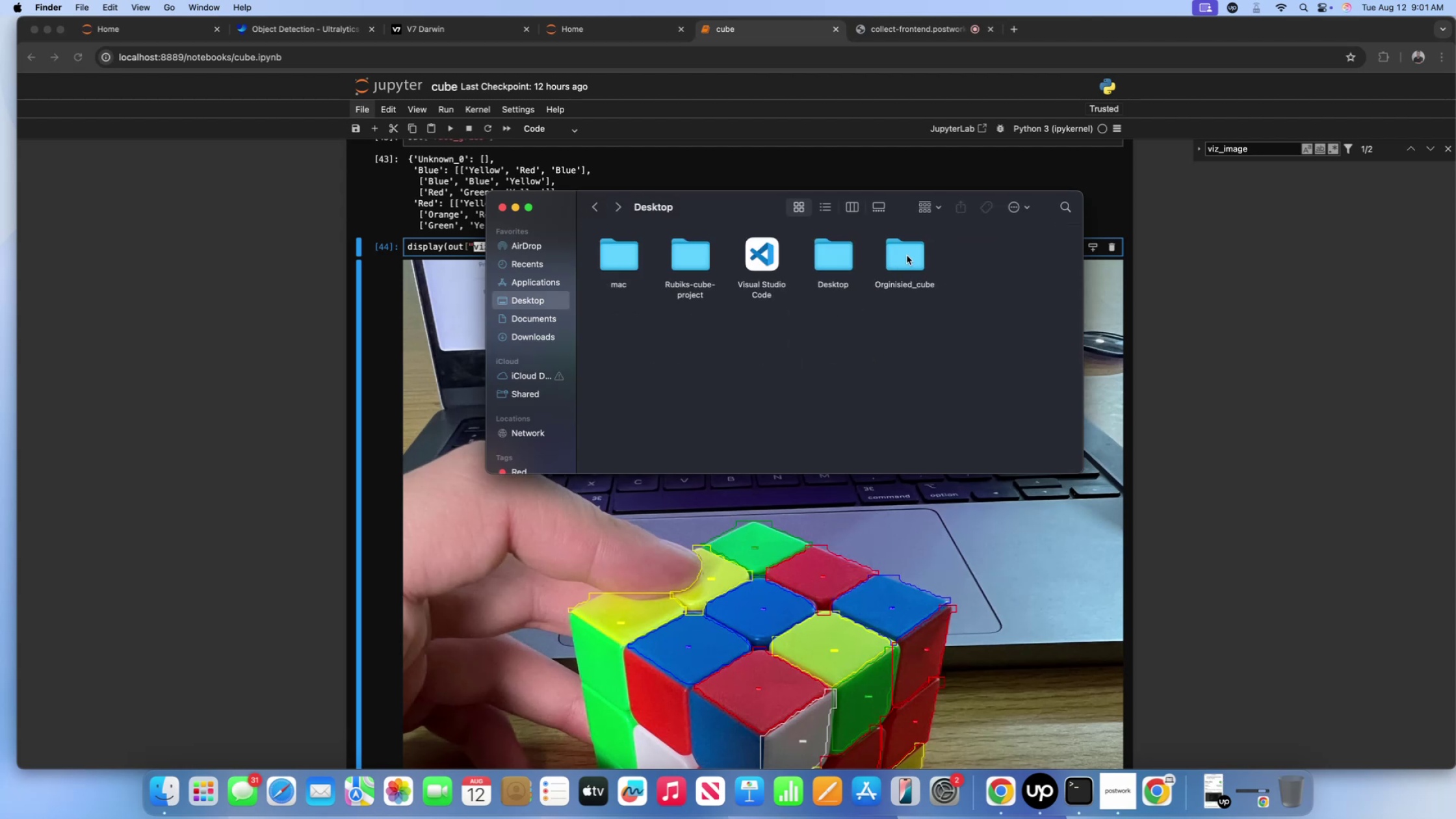 
double_click([907, 255])
 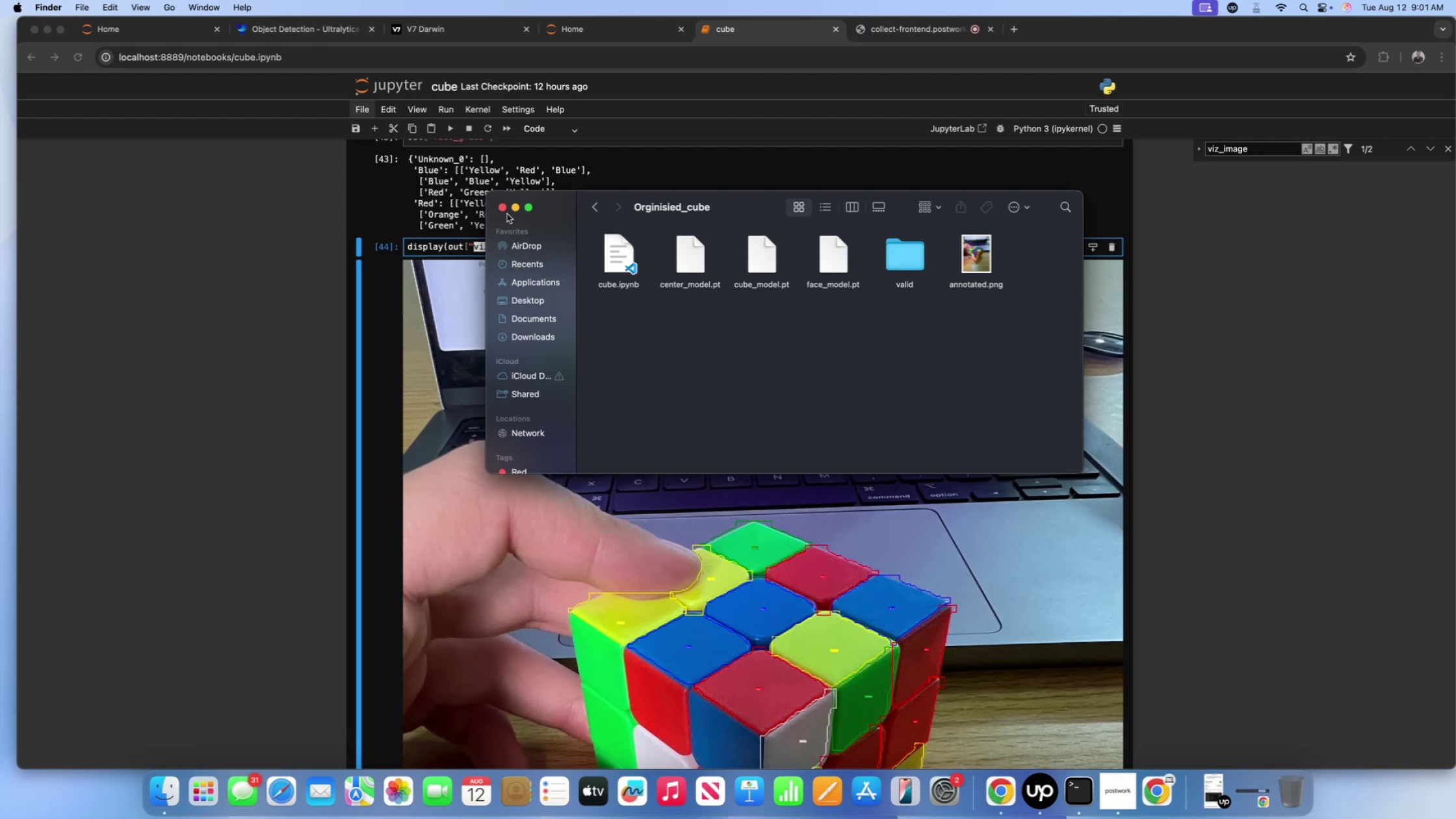 
left_click([600, 212])
 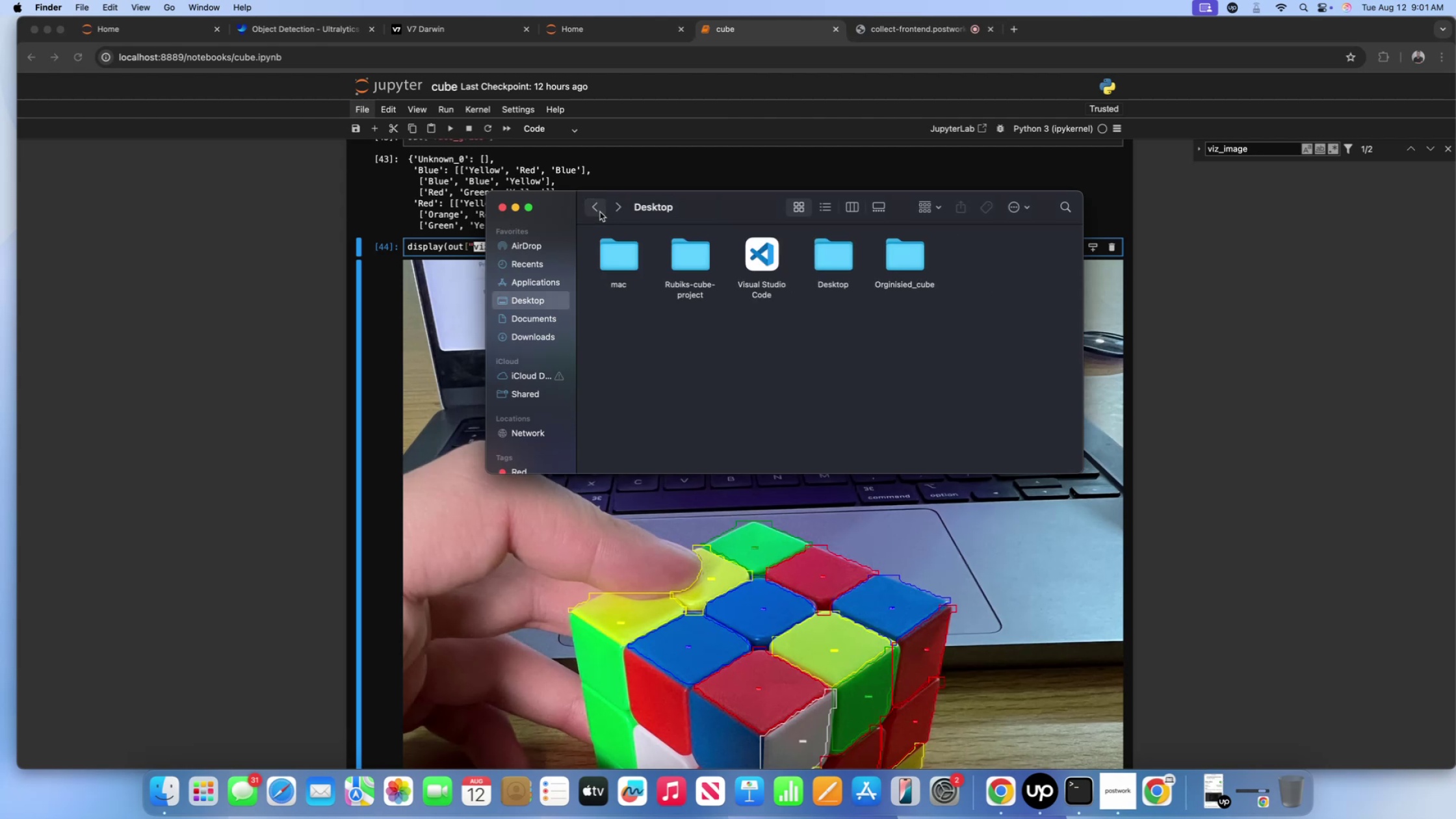 
left_click([600, 212])
 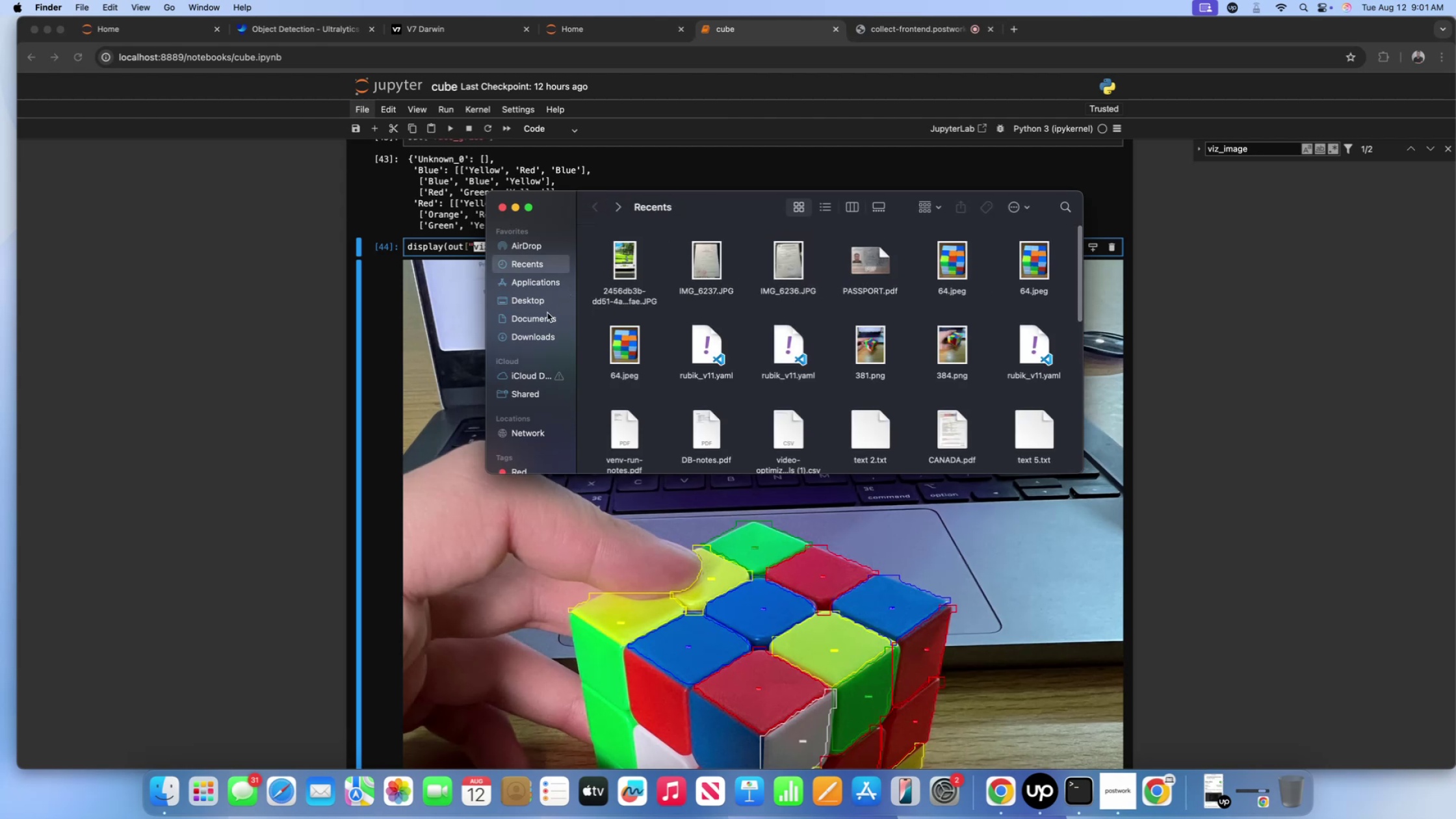 
double_click([540, 300])
 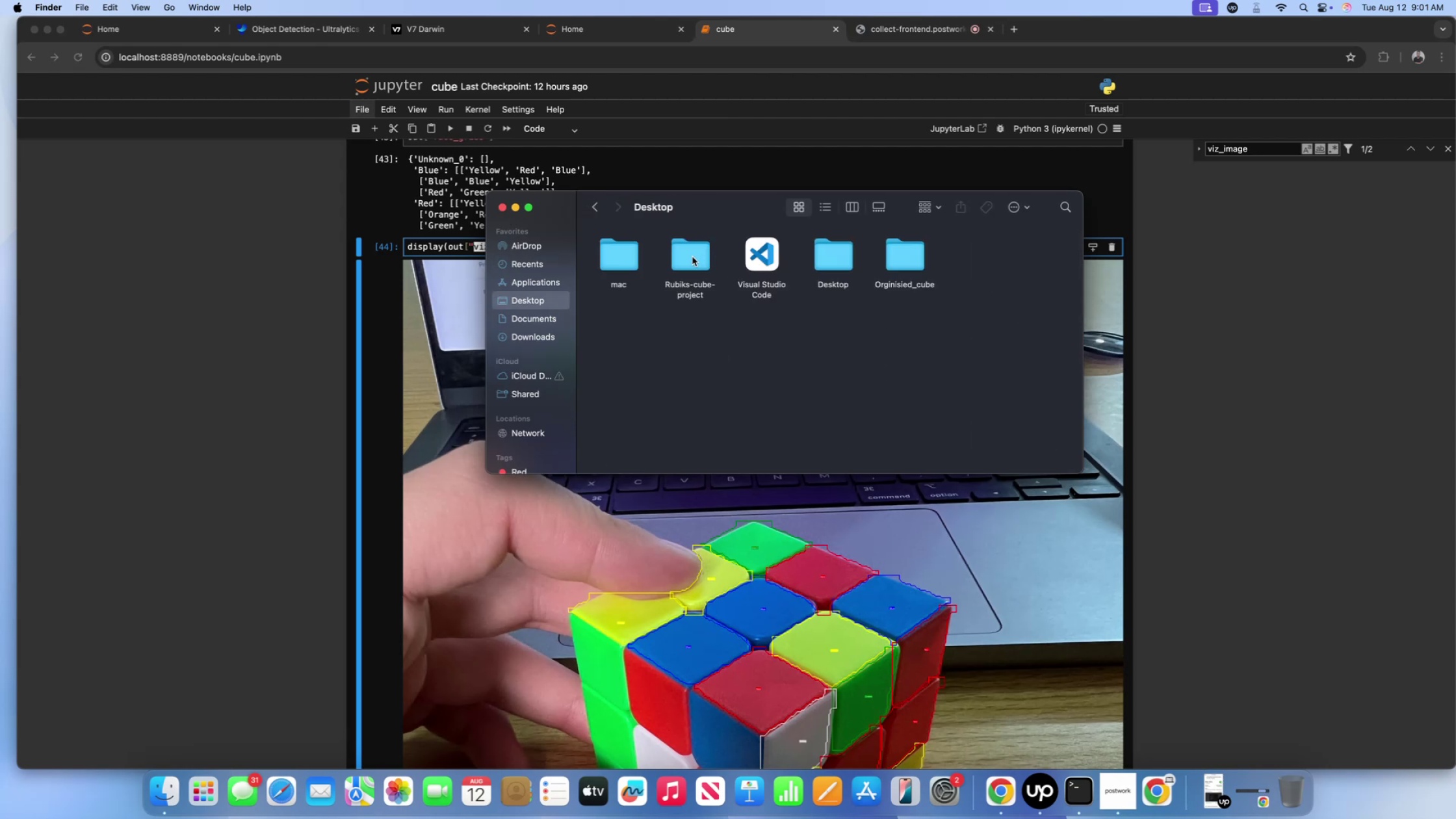 
double_click([679, 255])
 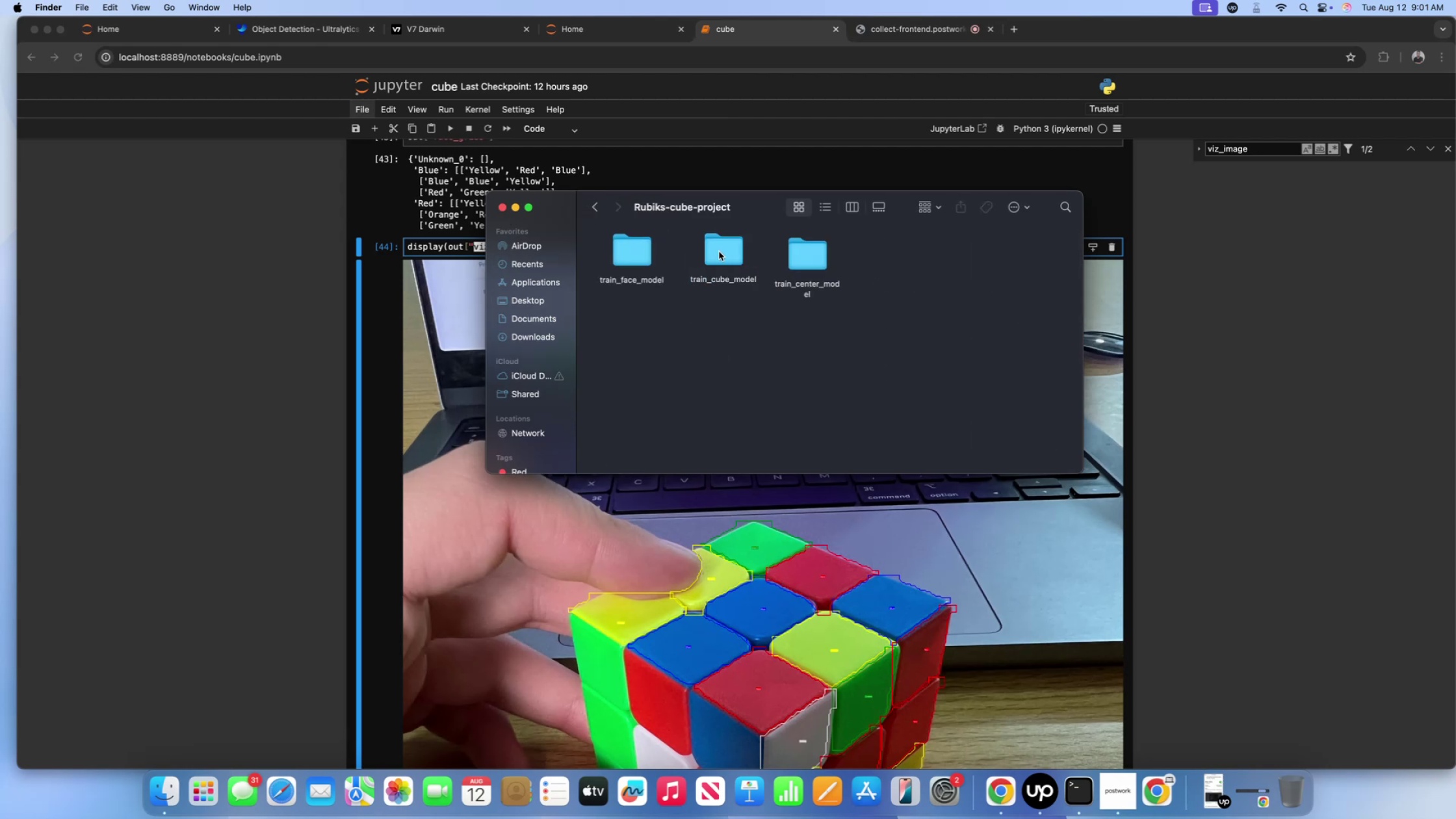 
double_click([719, 252])
 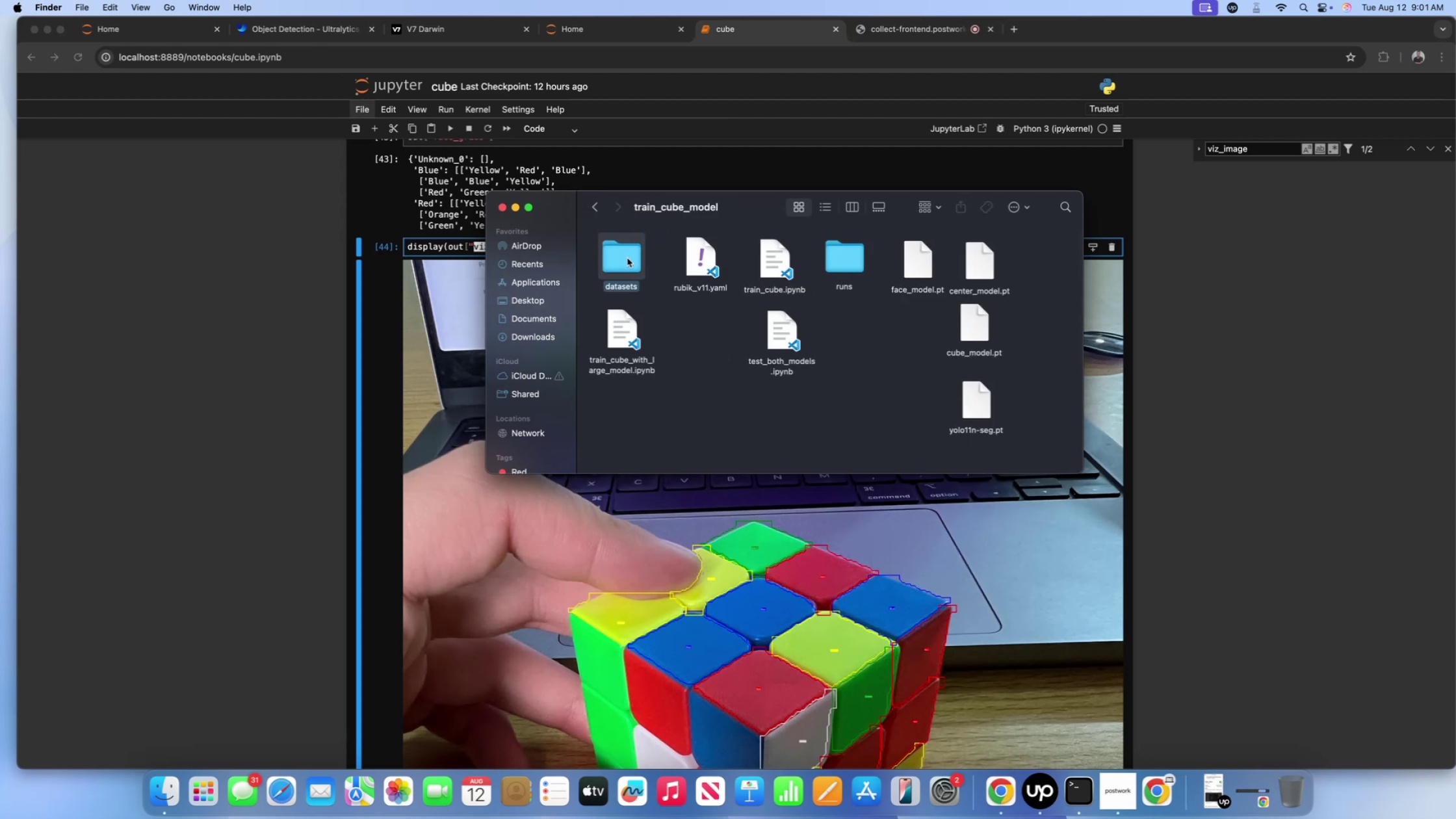 
double_click([627, 258])
 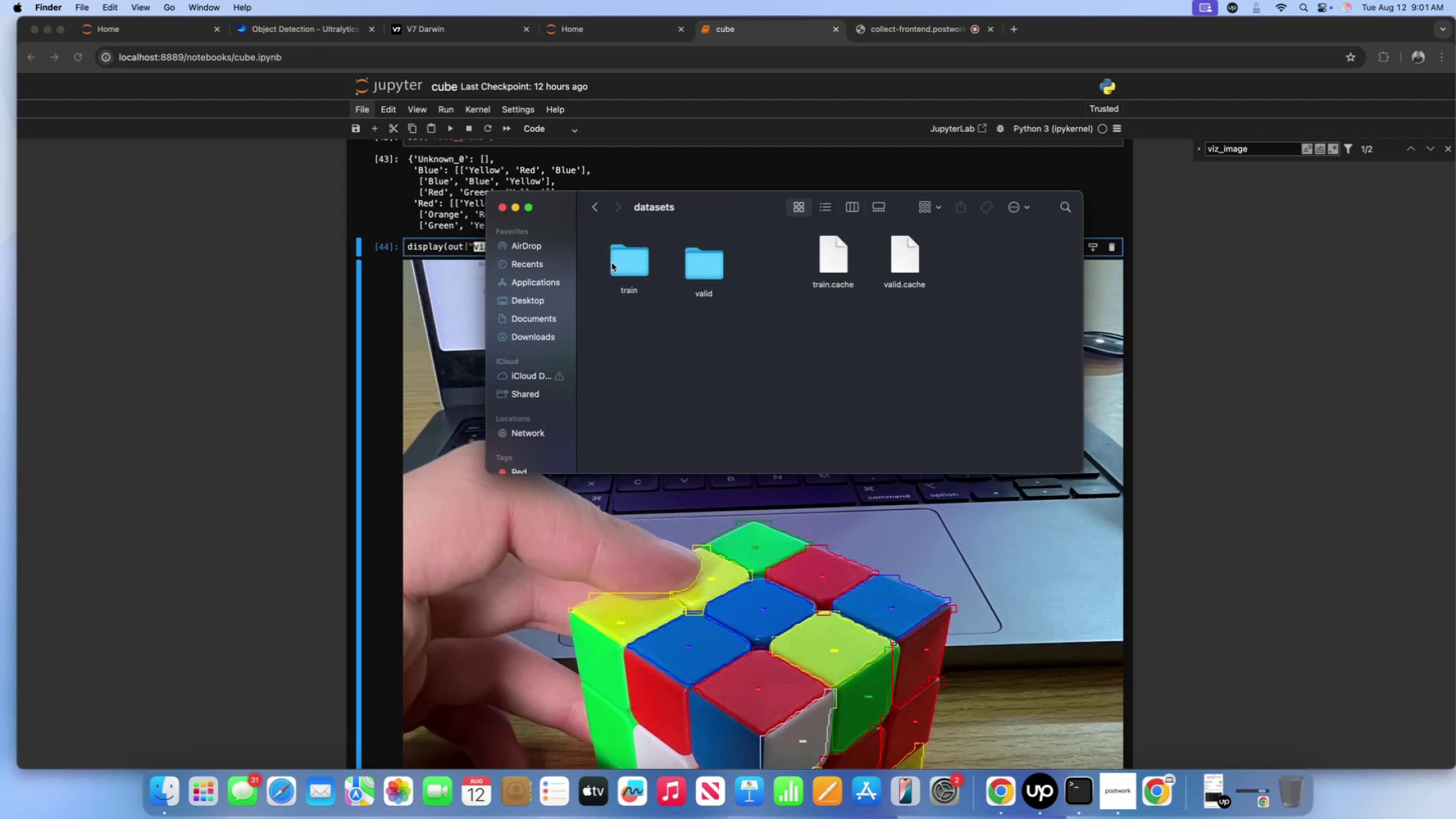 
double_click([613, 262])
 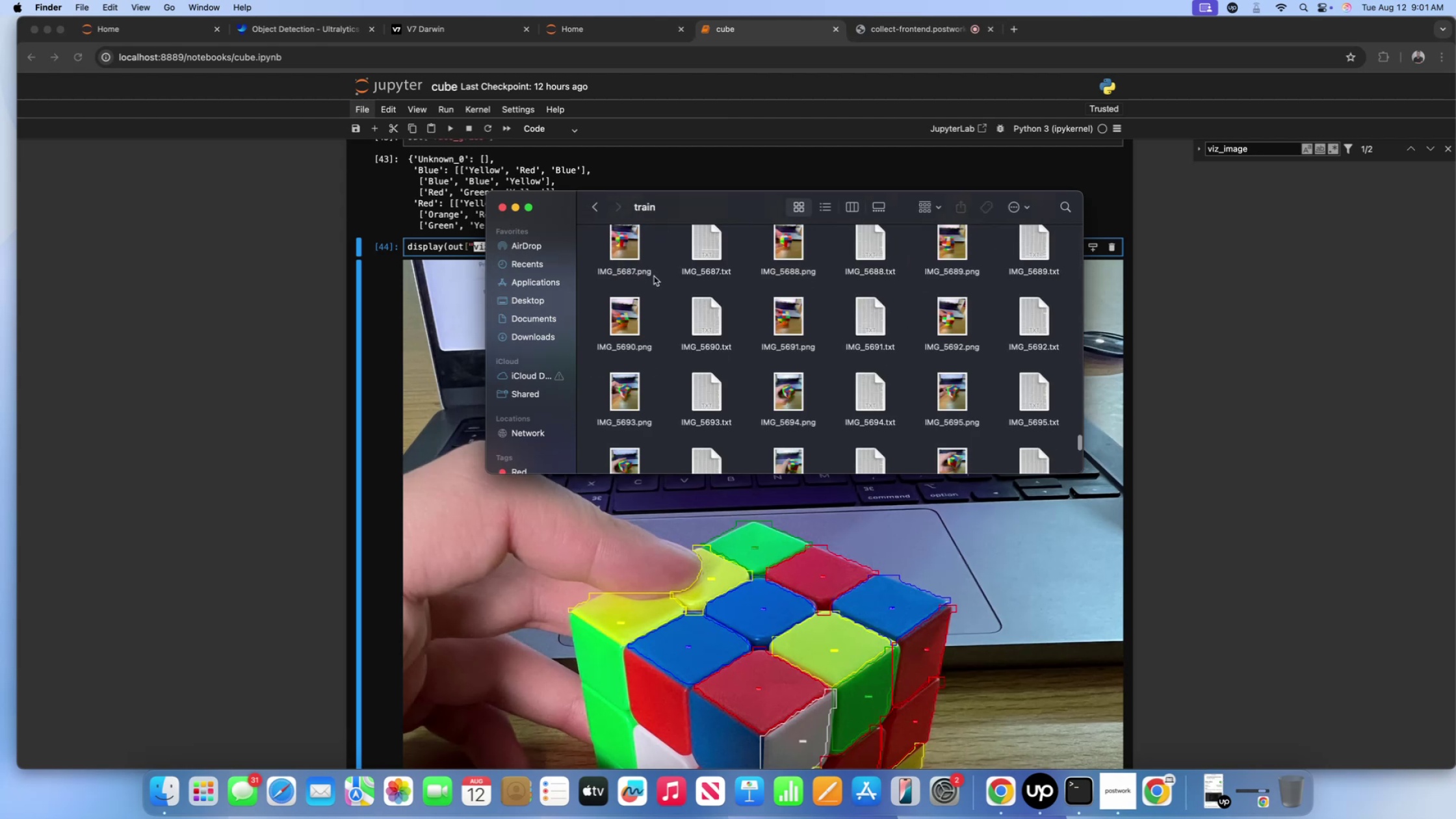 
scroll: coordinate [774, 304], scroll_direction: up, amount: 930.0
 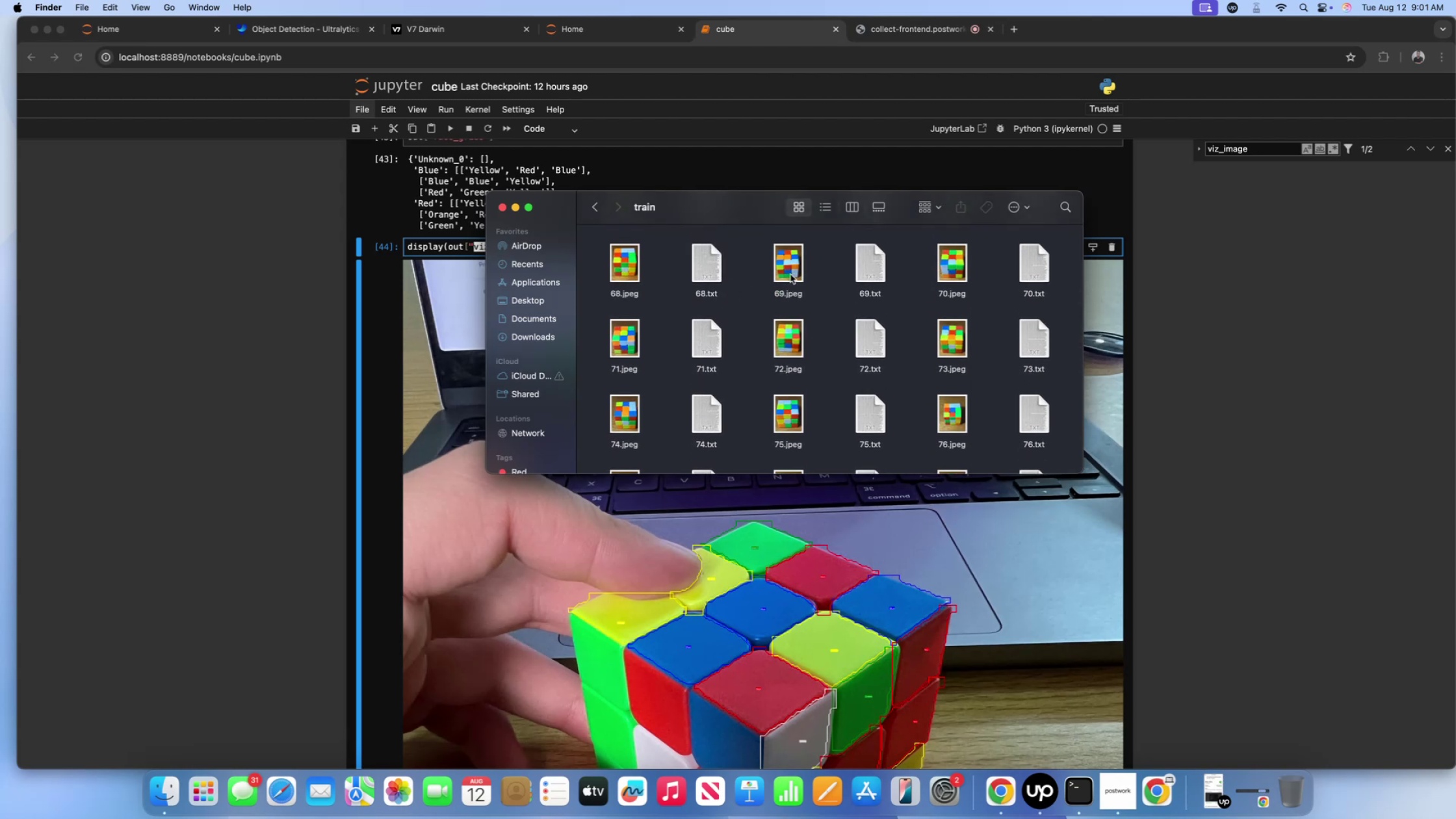 
left_click([790, 272])
 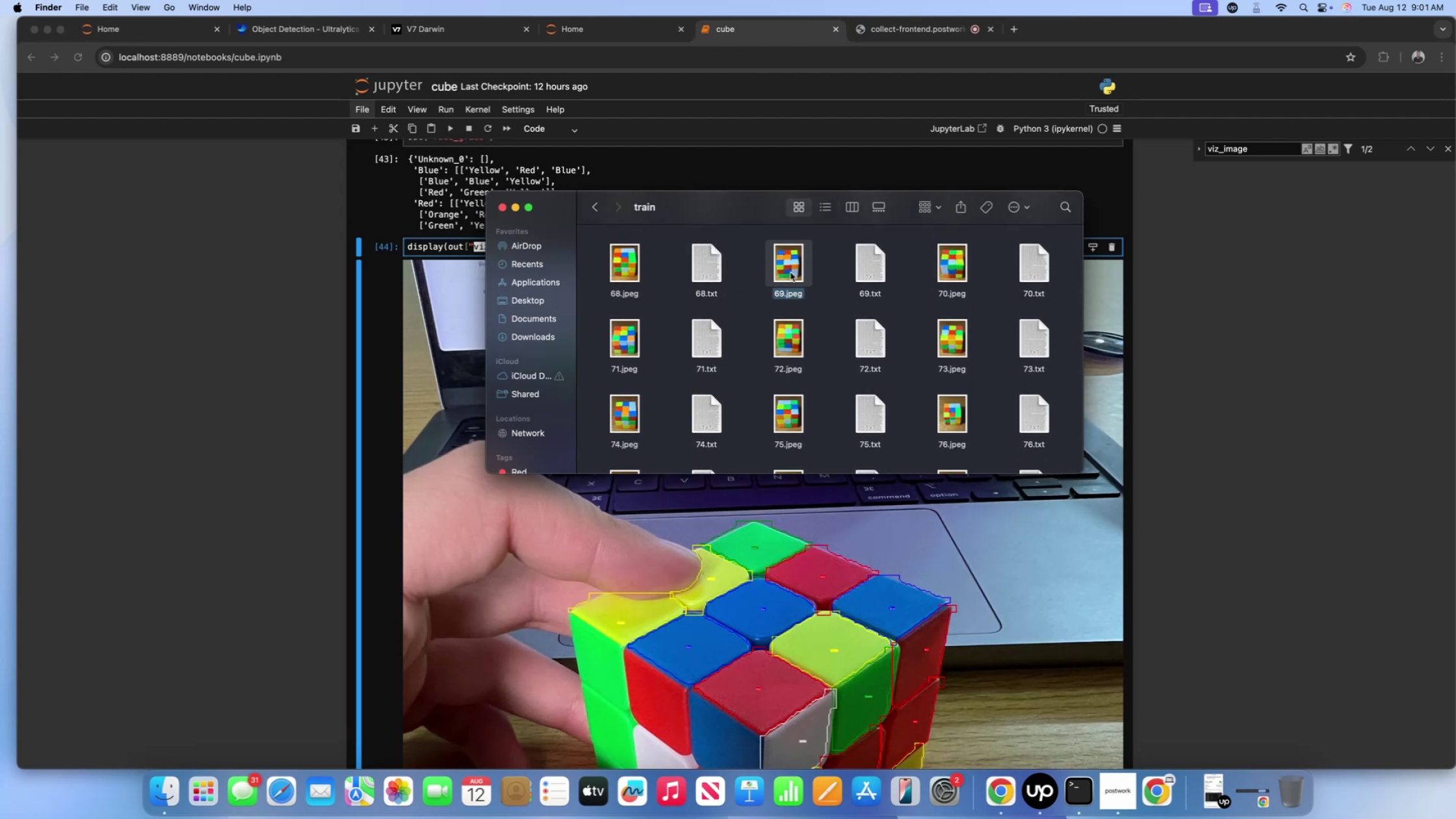 
hold_key(key=ControlLeft, duration=0.47)
left_click([790, 272])
 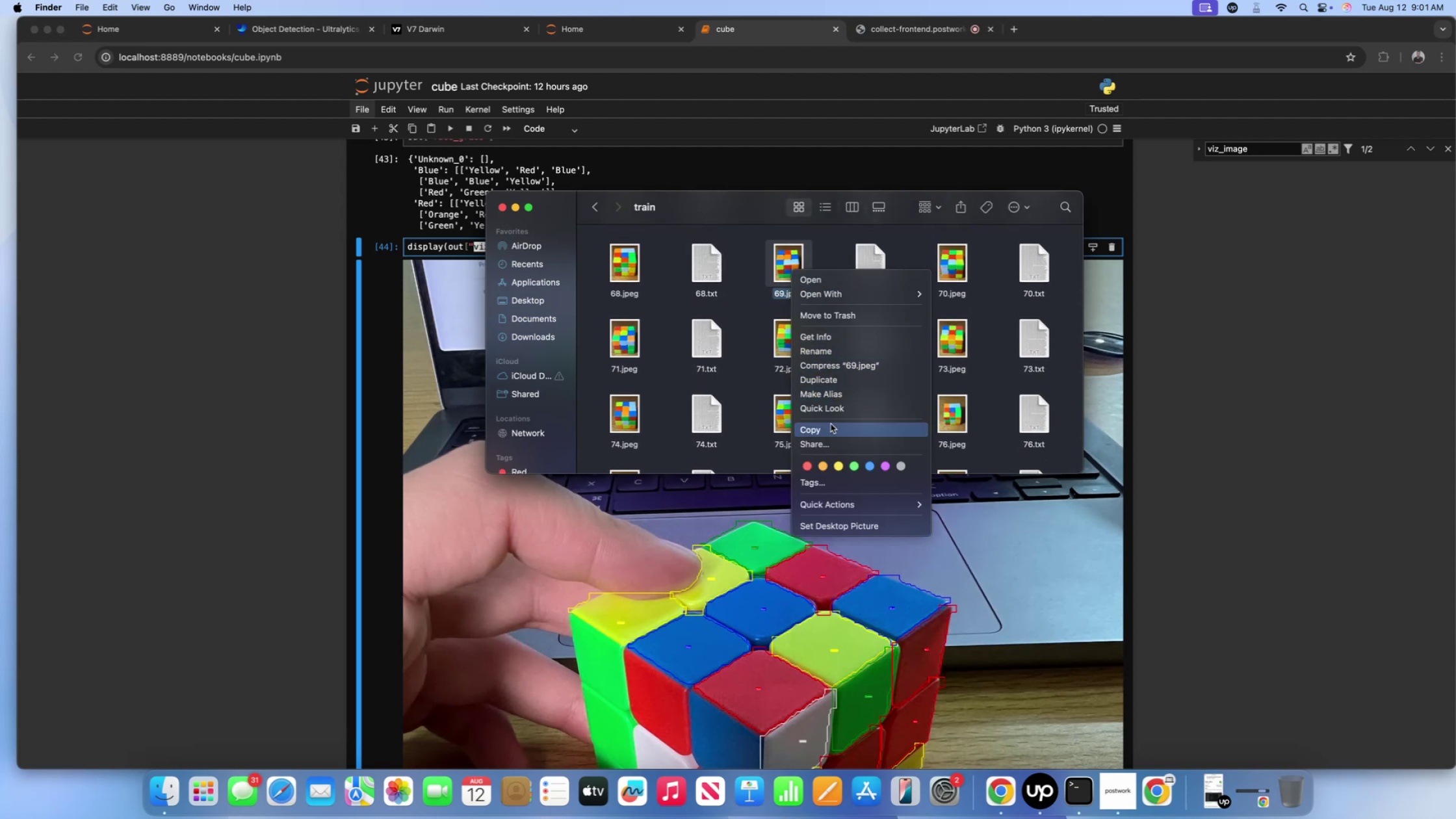 
left_click([831, 429])
 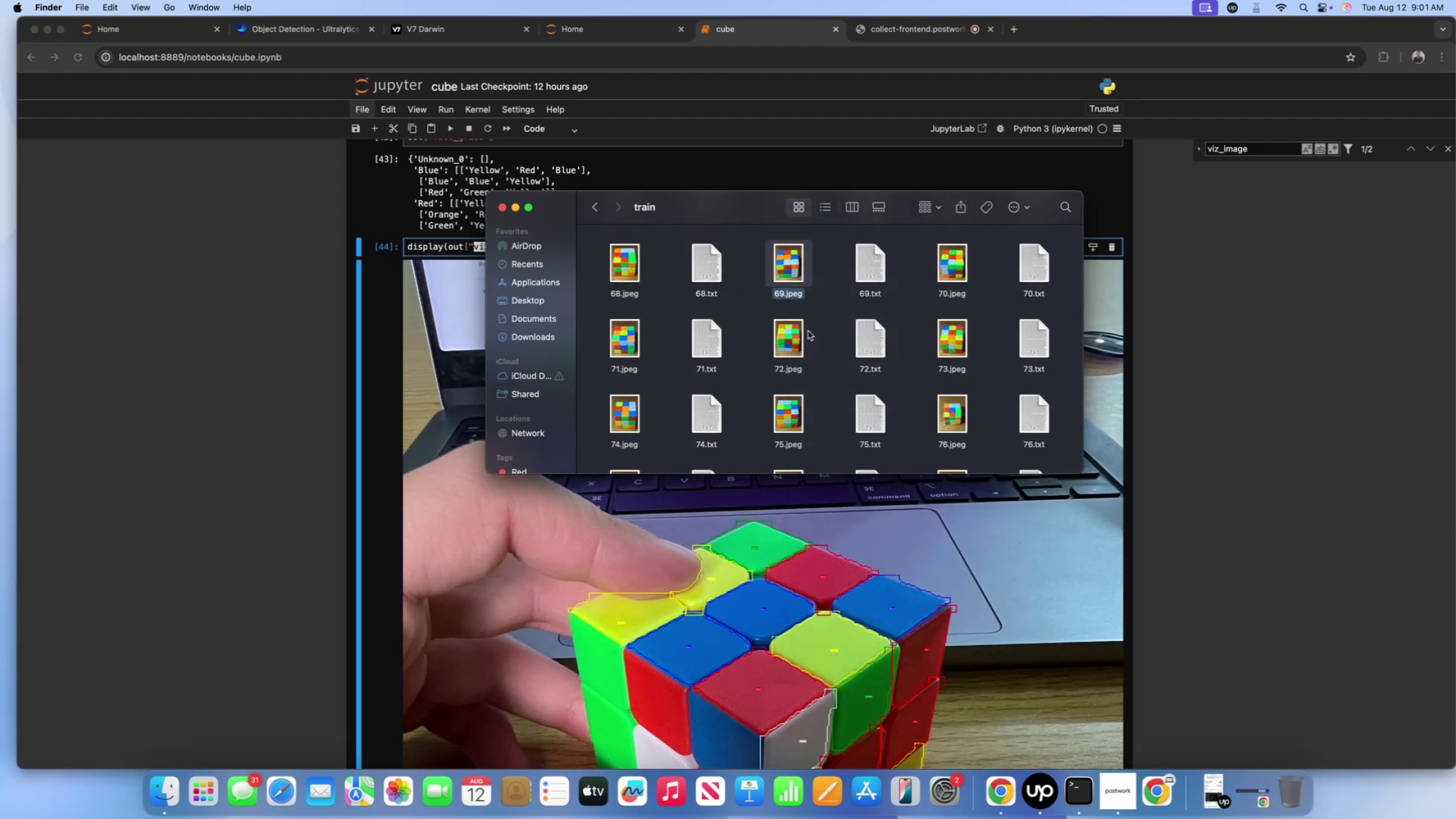 
left_click([820, 292])
 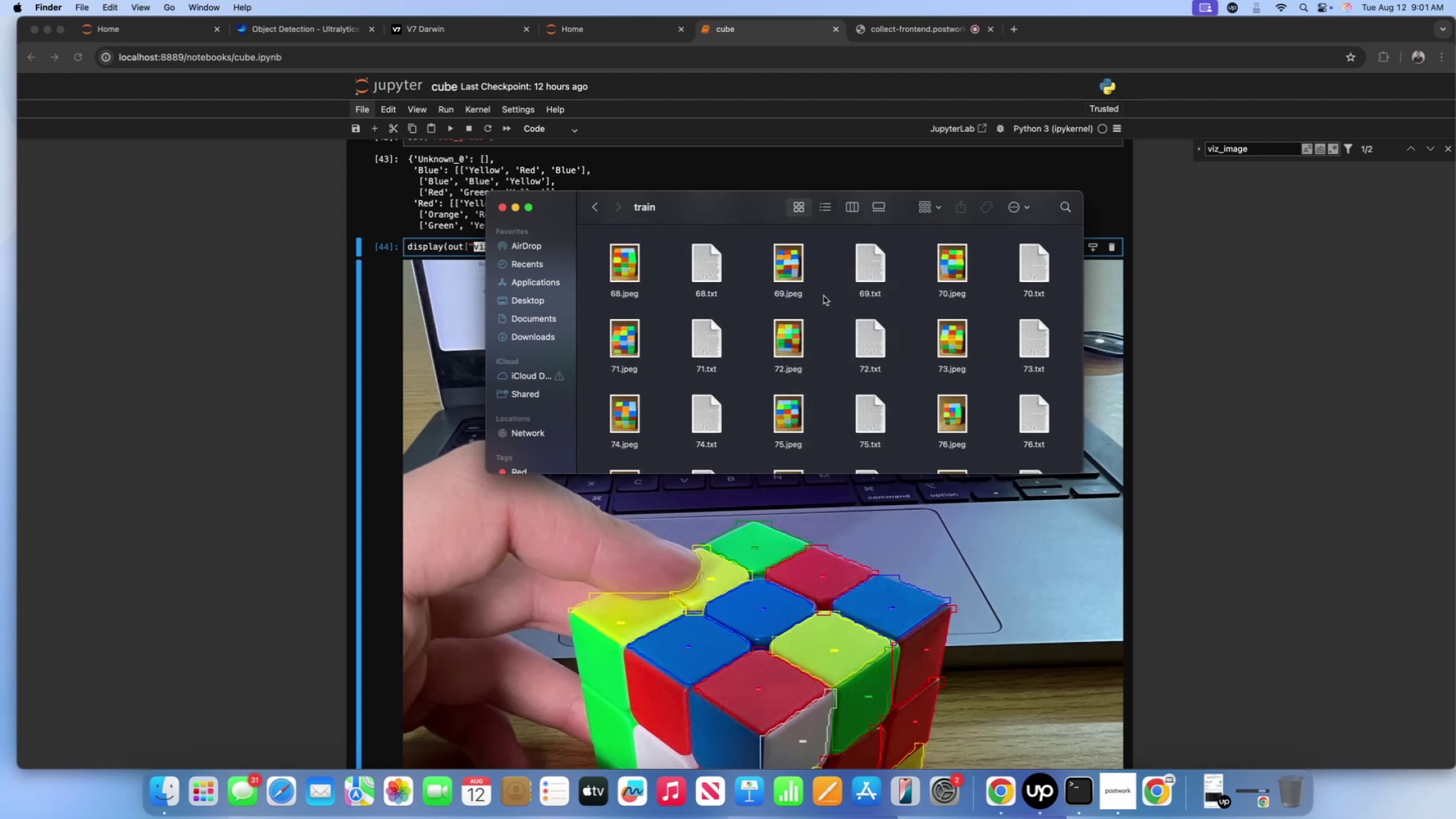 
scroll: coordinate [824, 296], scroll_direction: down, amount: 4.0
 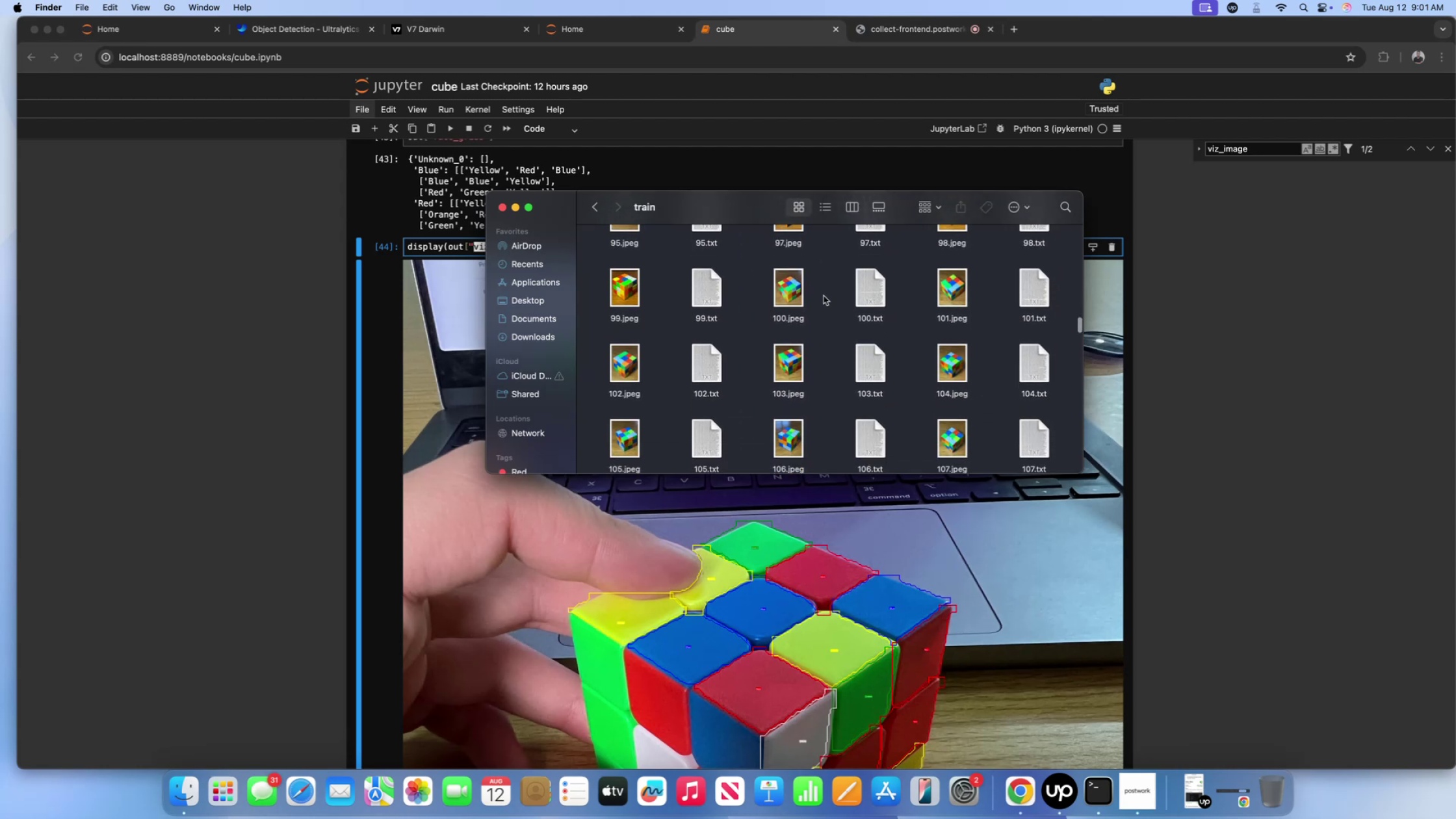 
scroll: coordinate [824, 296], scroll_direction: up, amount: 18.0
 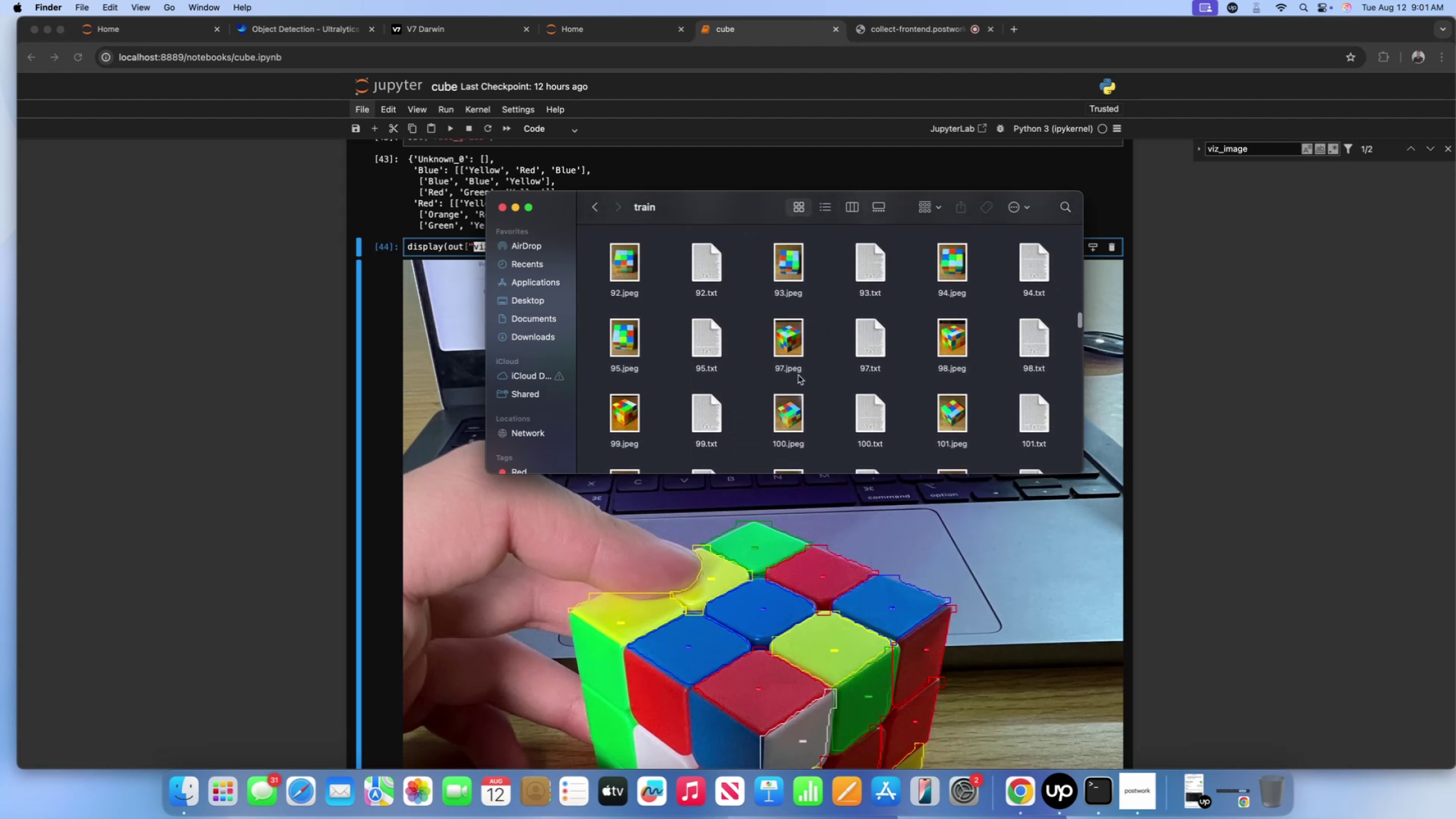 
left_click_drag(start_coordinate=[791, 378], to_coordinate=[796, 266])
 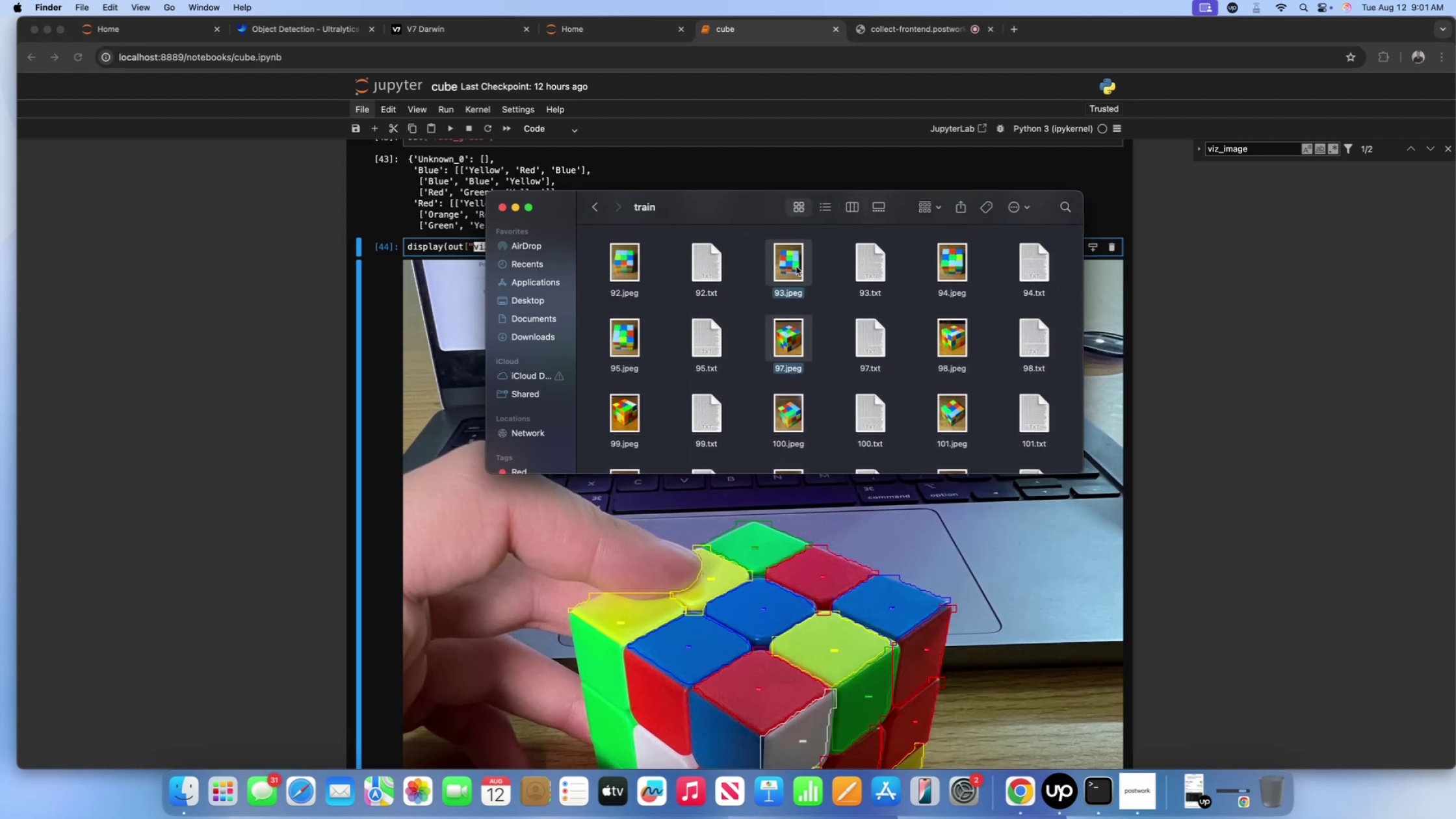 
hold_key(key=ControlLeft, duration=0.81)
 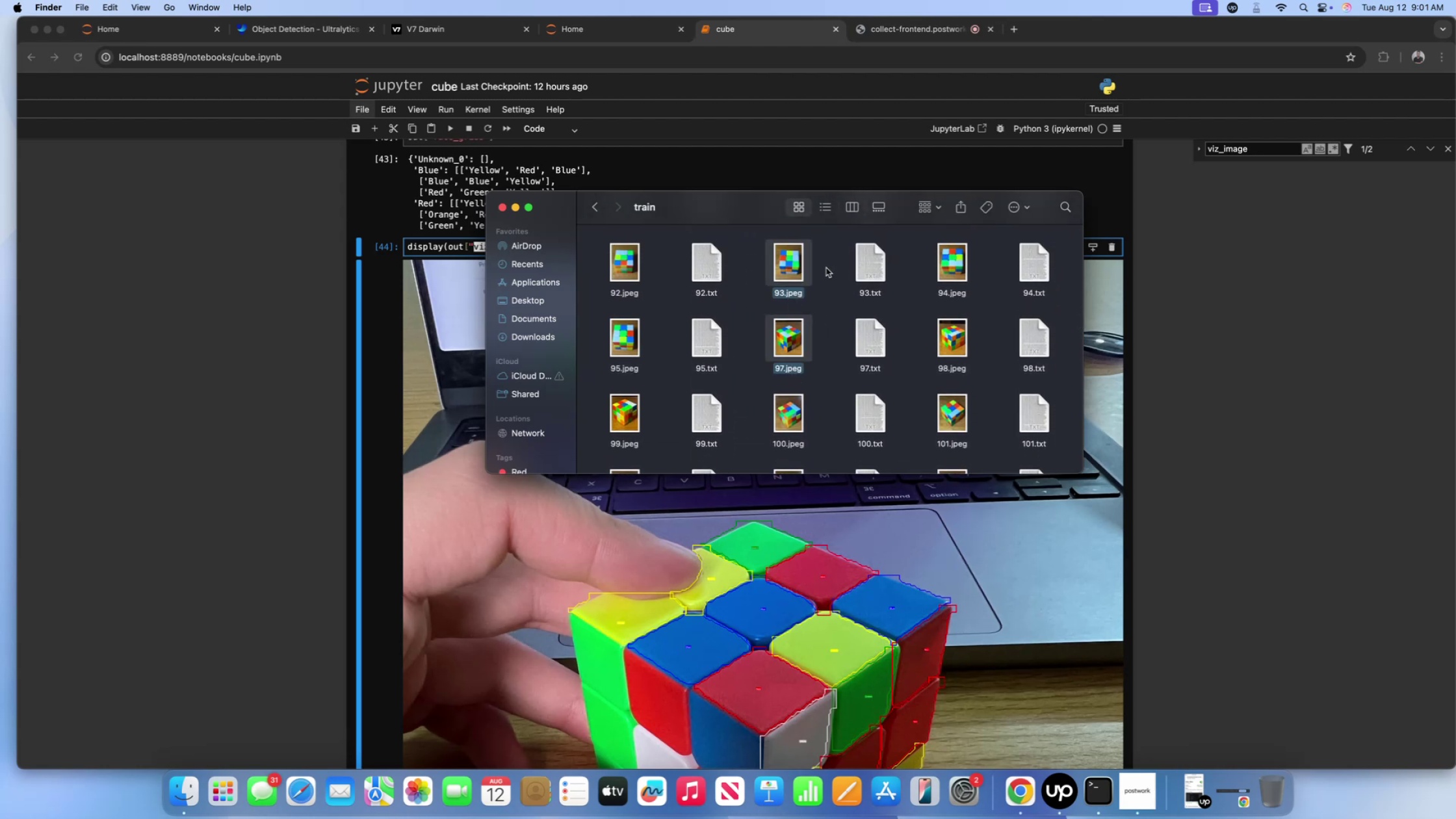 
left_click([826, 268])
 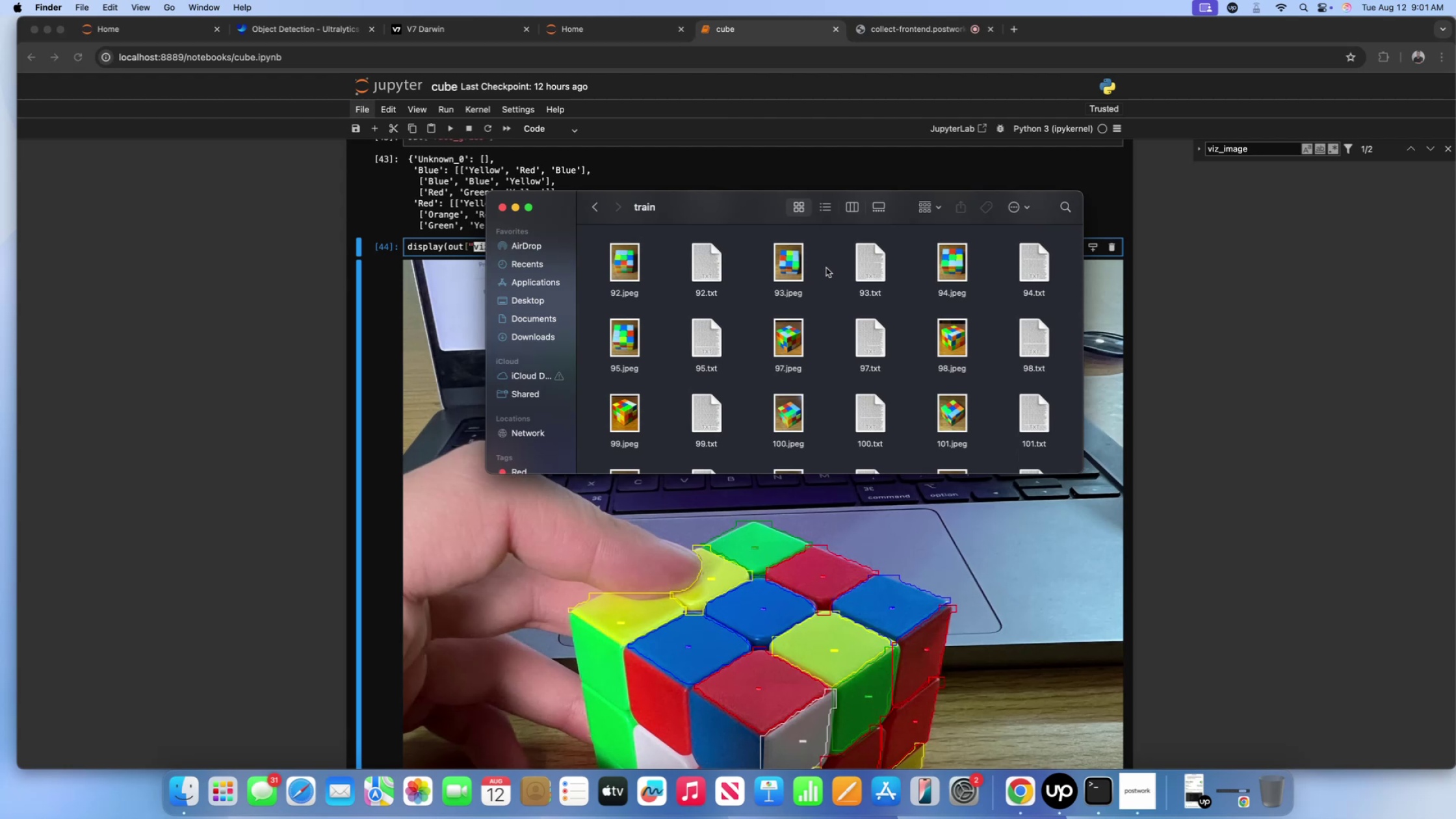 
scroll: coordinate [825, 274], scroll_direction: up, amount: 49.0
 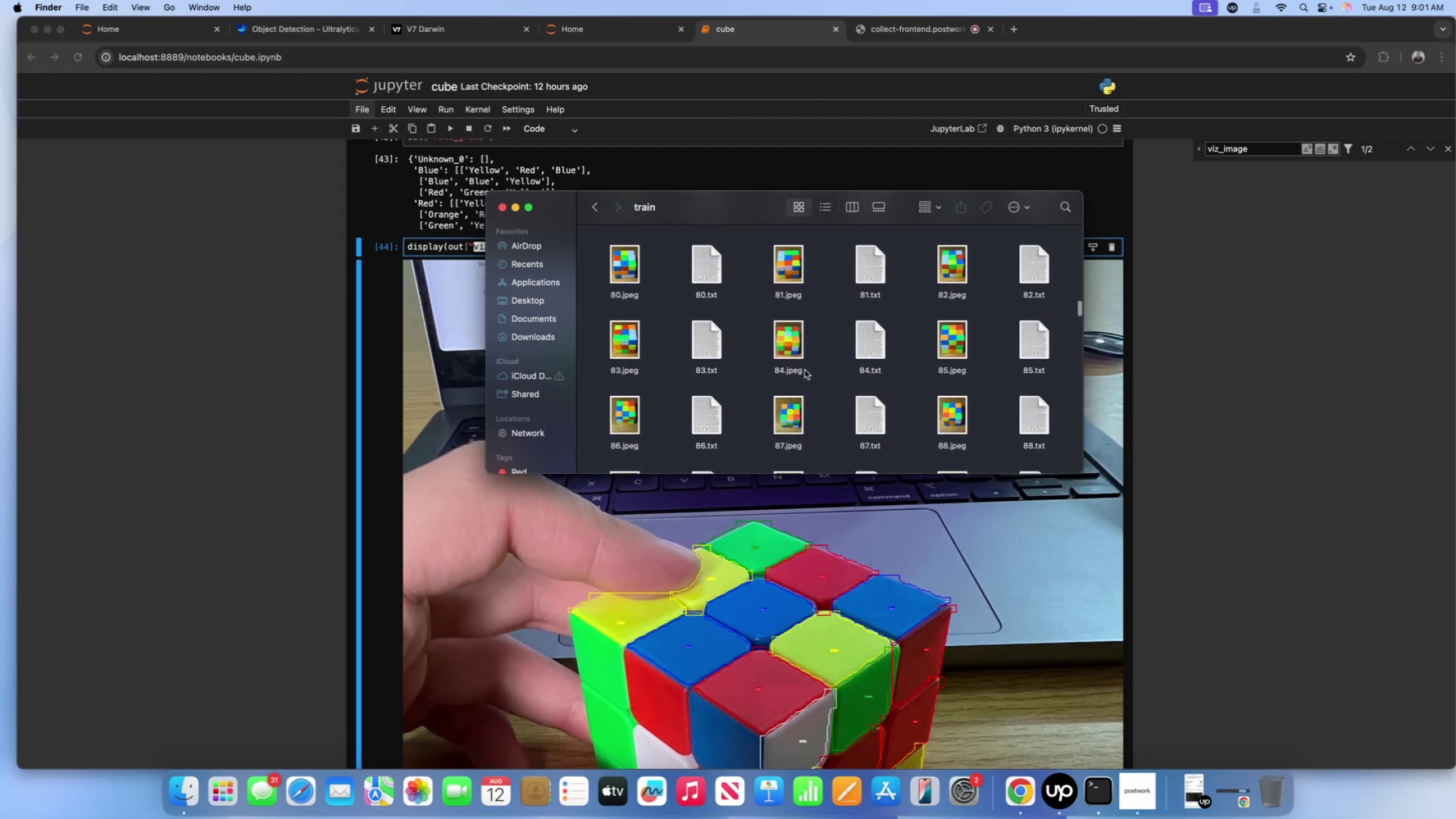 
left_click_drag(start_coordinate=[805, 374], to_coordinate=[786, 266])
 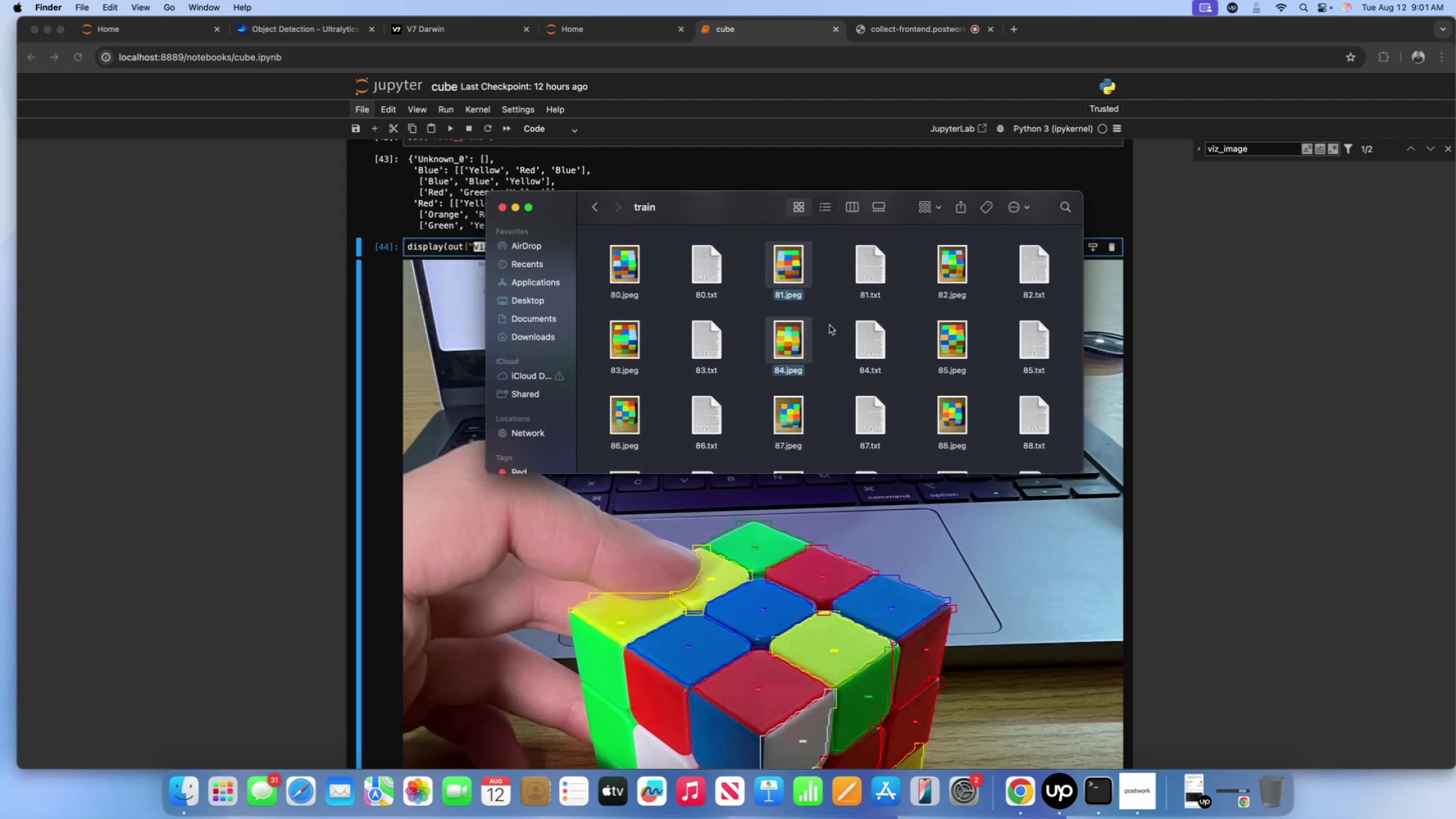 
left_click([829, 325])
 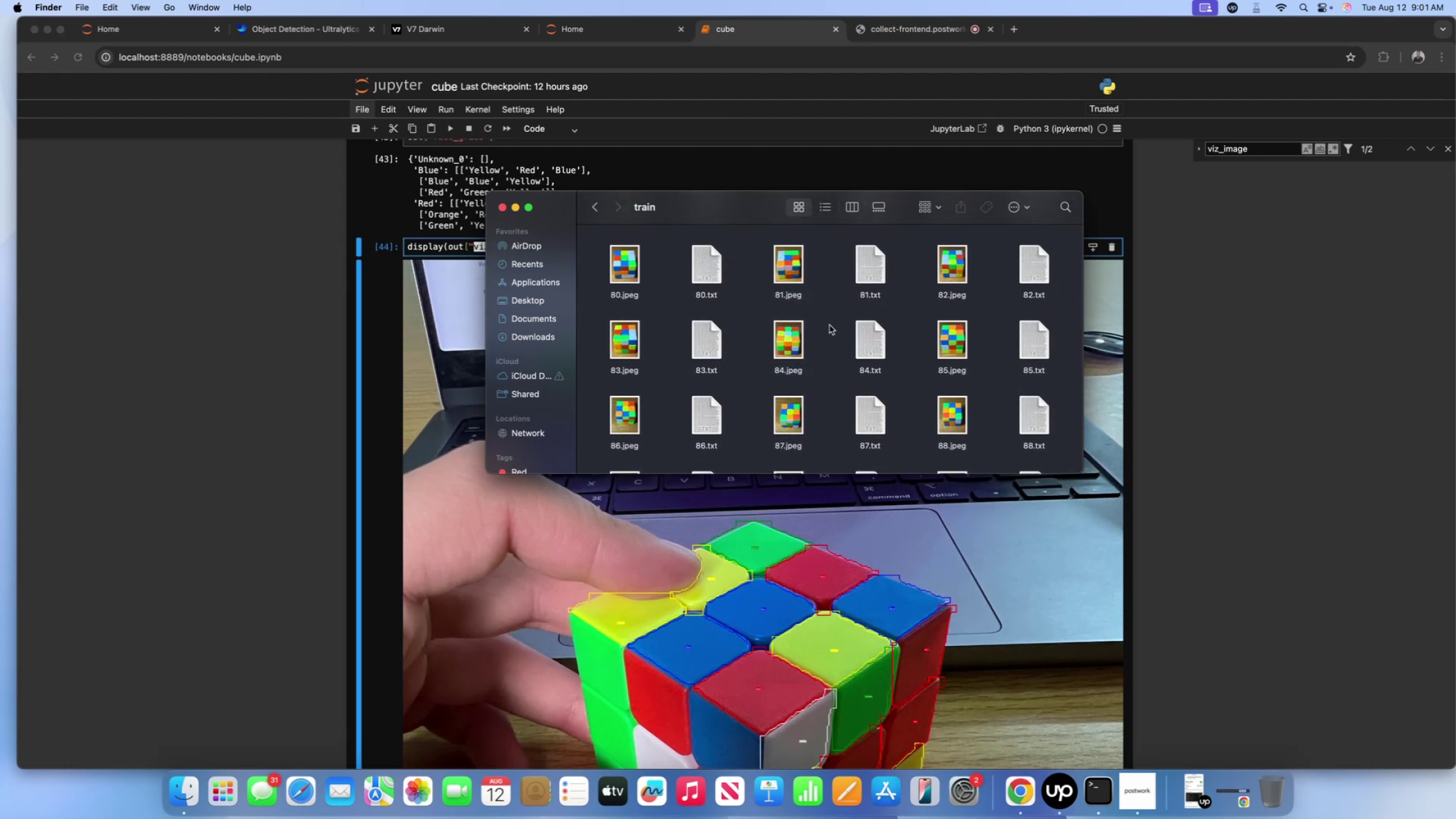 
scroll: coordinate [829, 325], scroll_direction: up, amount: 10.0
 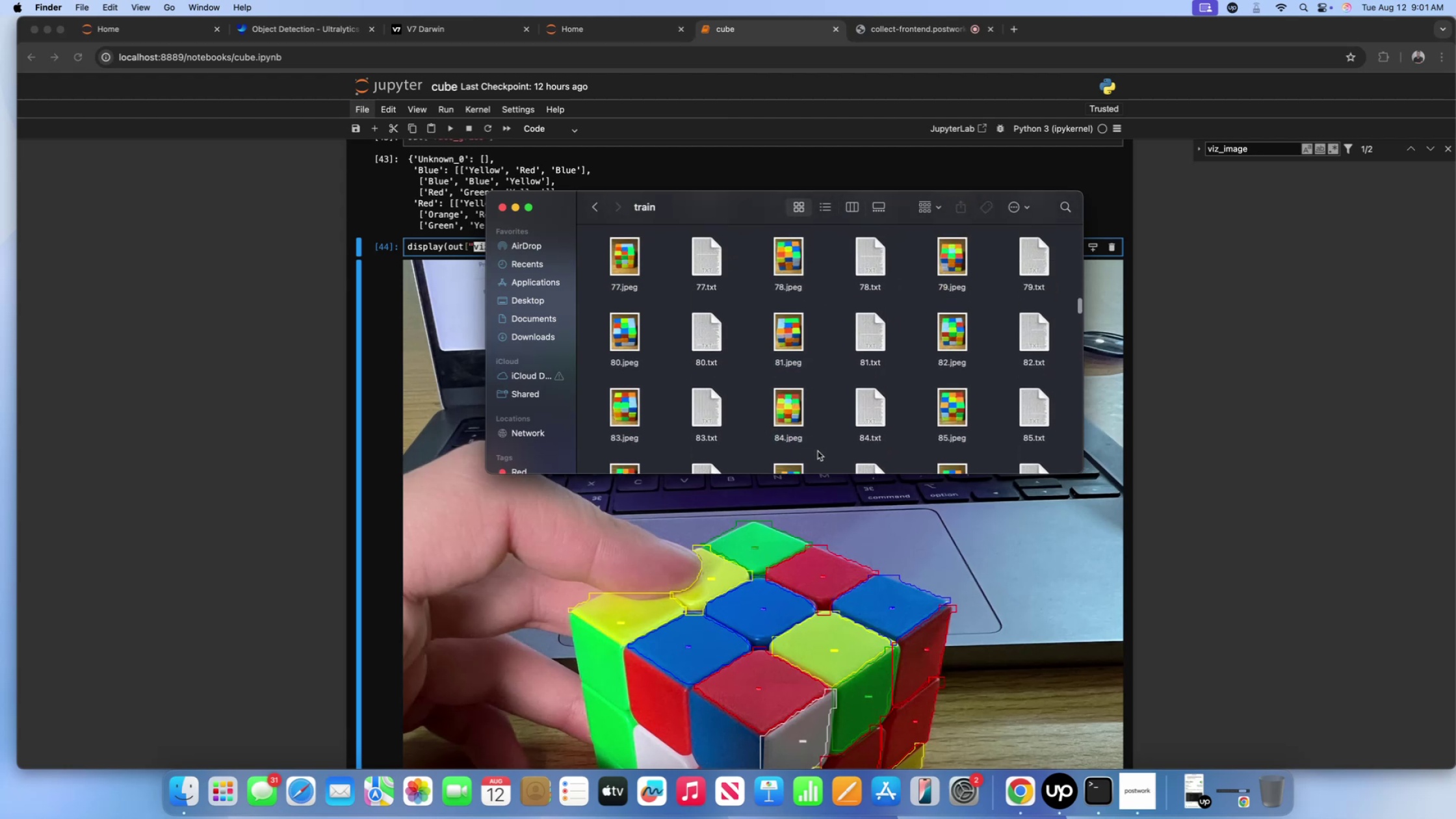 
left_click_drag(start_coordinate=[808, 448], to_coordinate=[791, 229])
 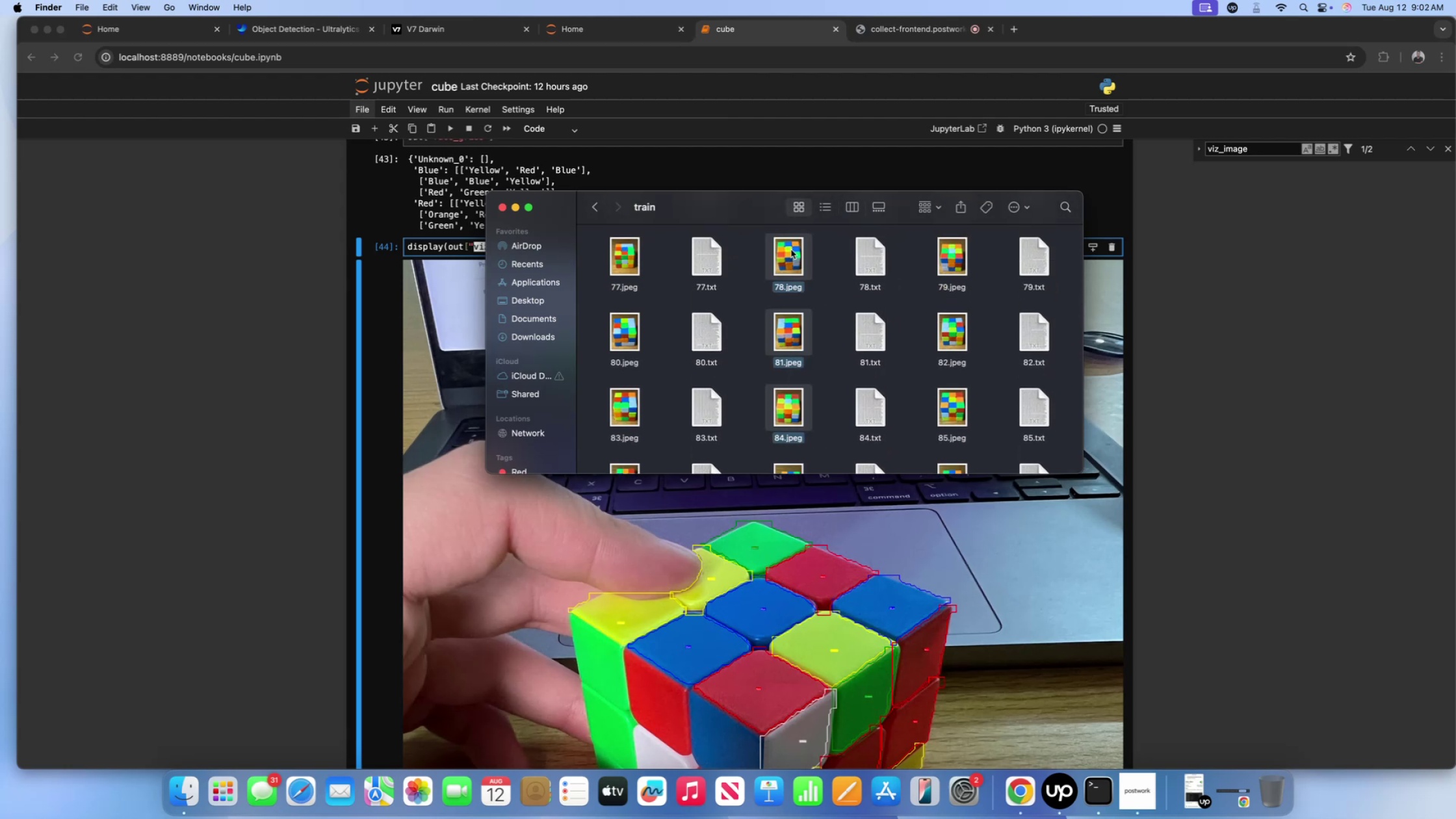 
key(Control+ControlLeft)
 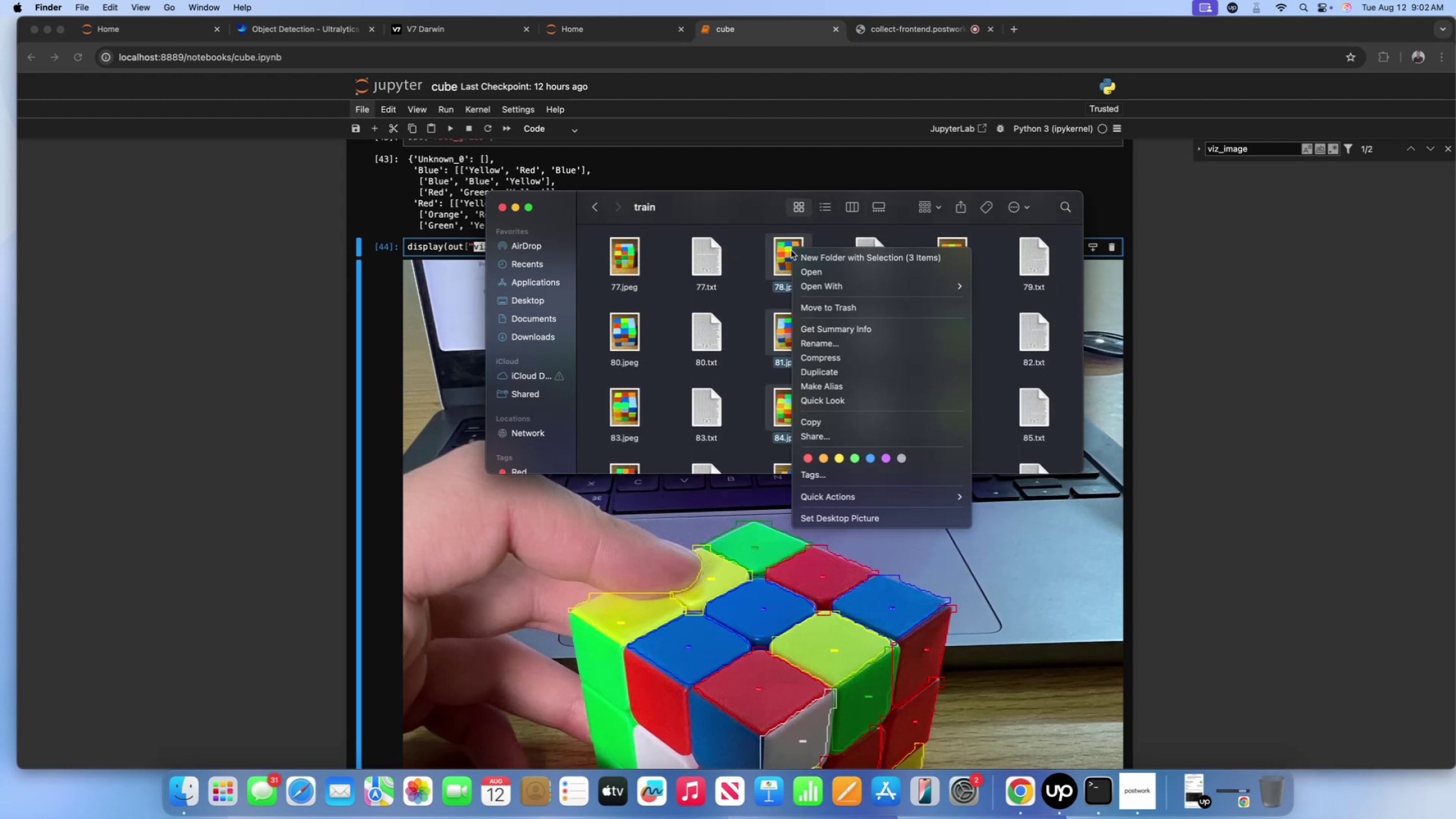 
left_click([791, 250])
 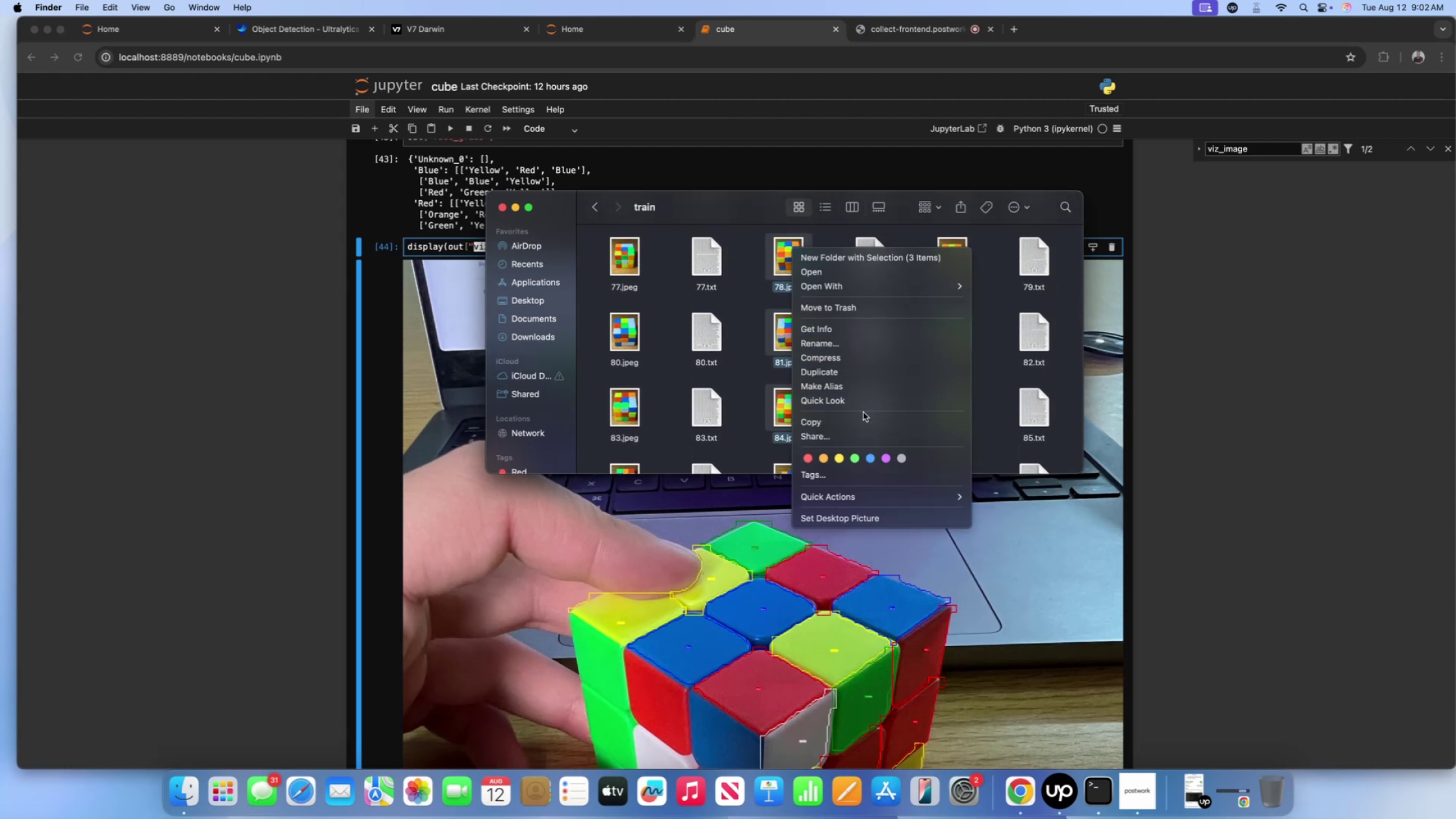 
left_click([859, 417])
 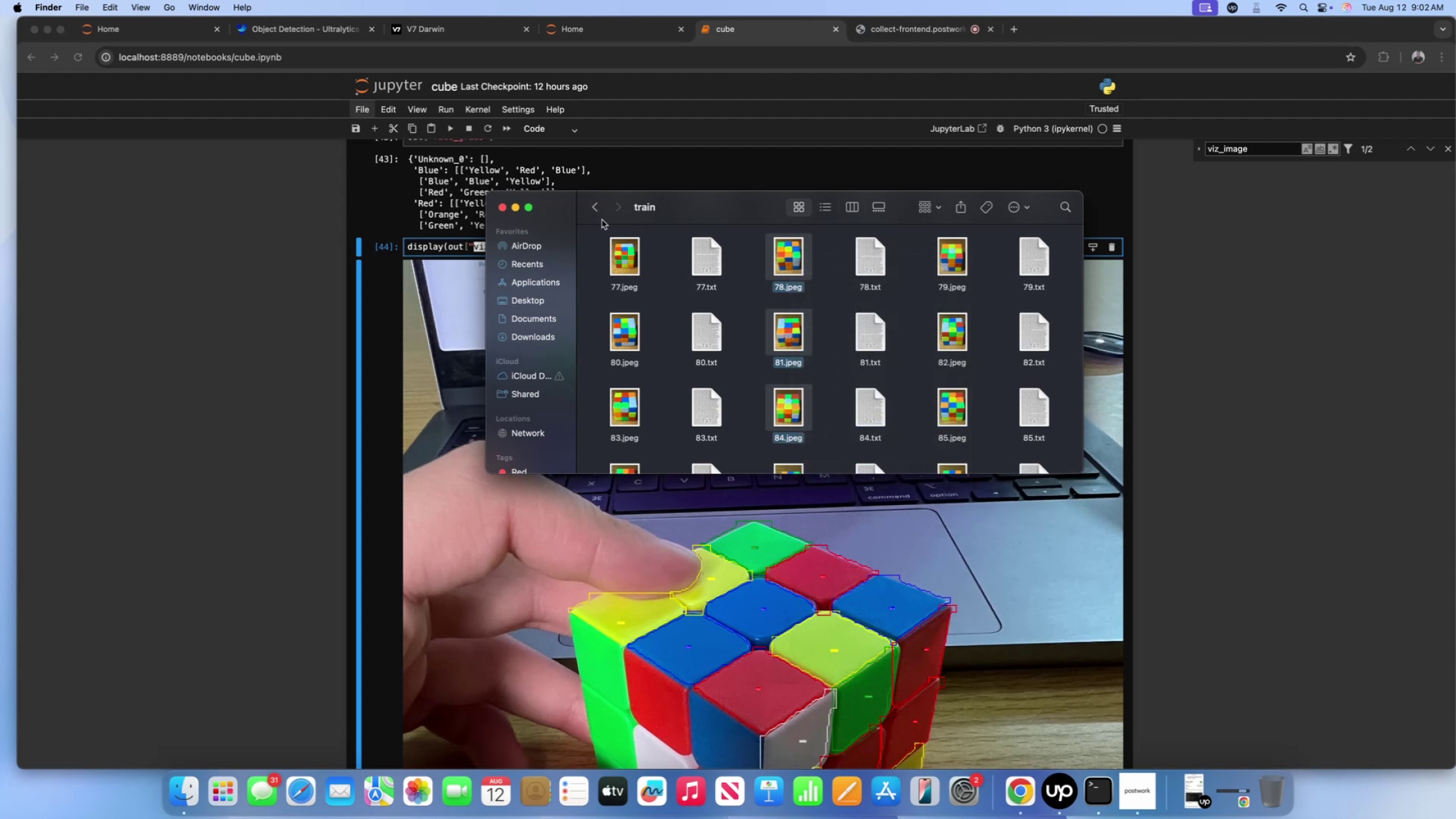 
double_click([590, 209])
 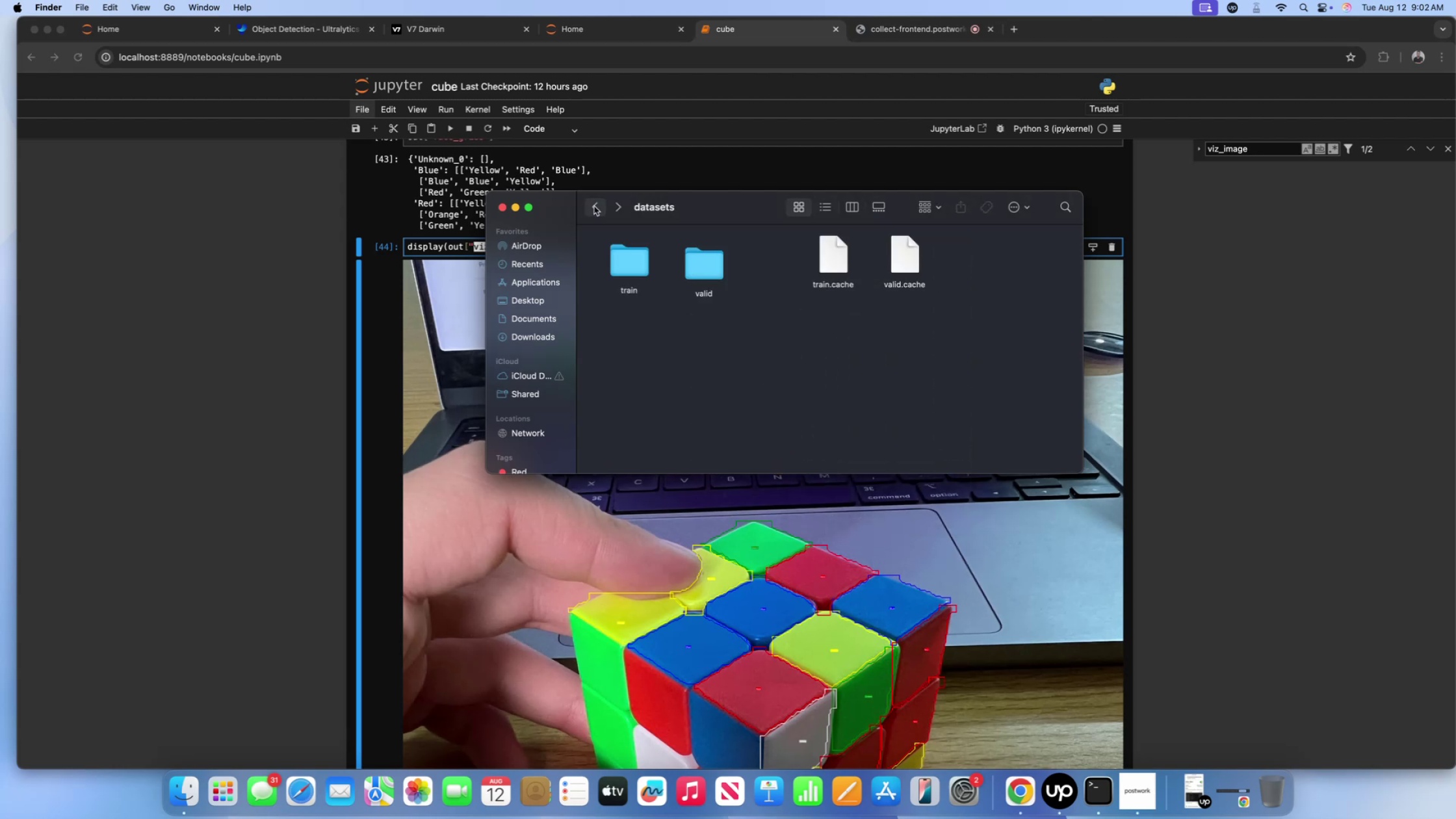 
left_click([594, 206])
 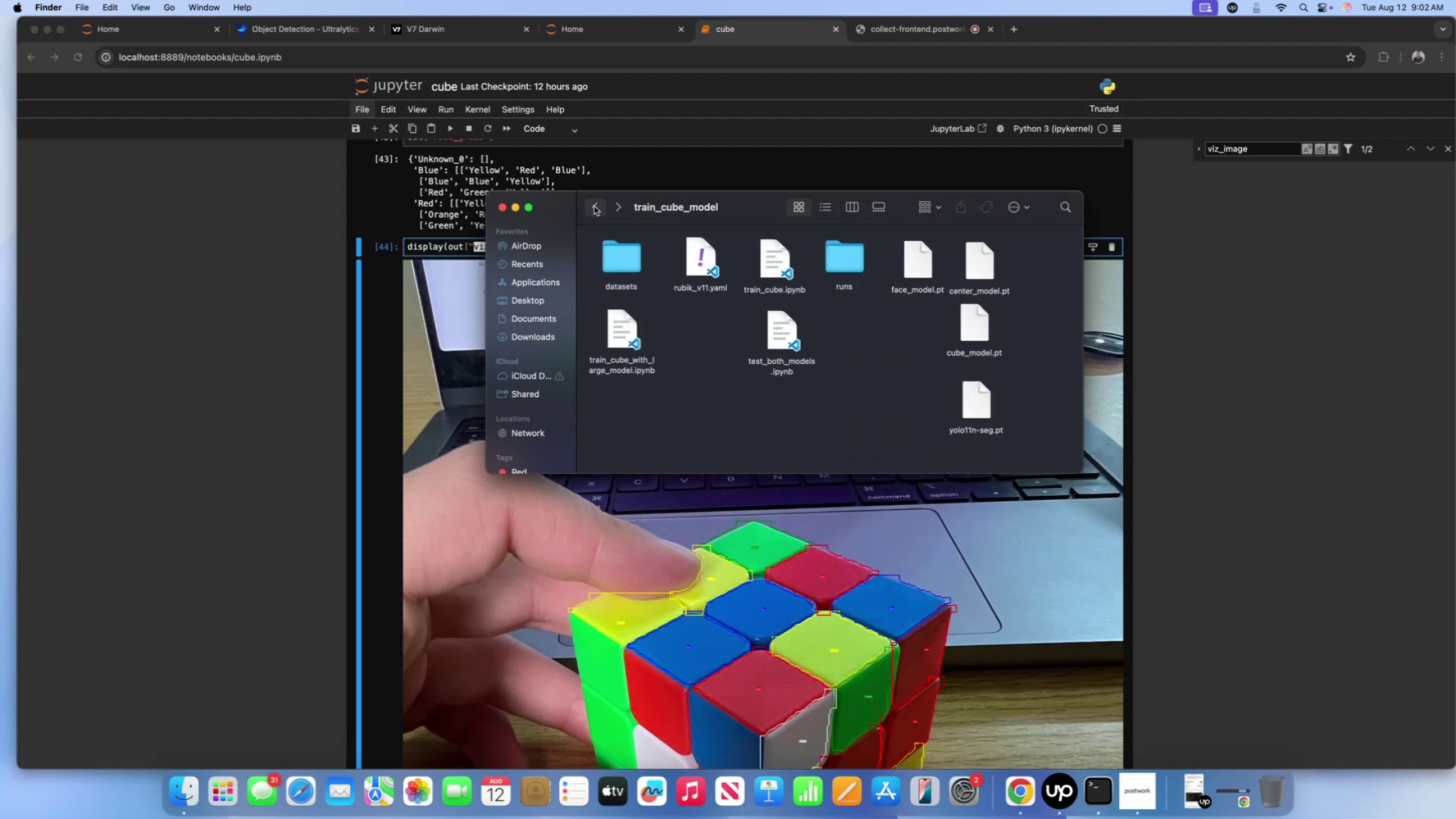 
left_click([594, 206])
 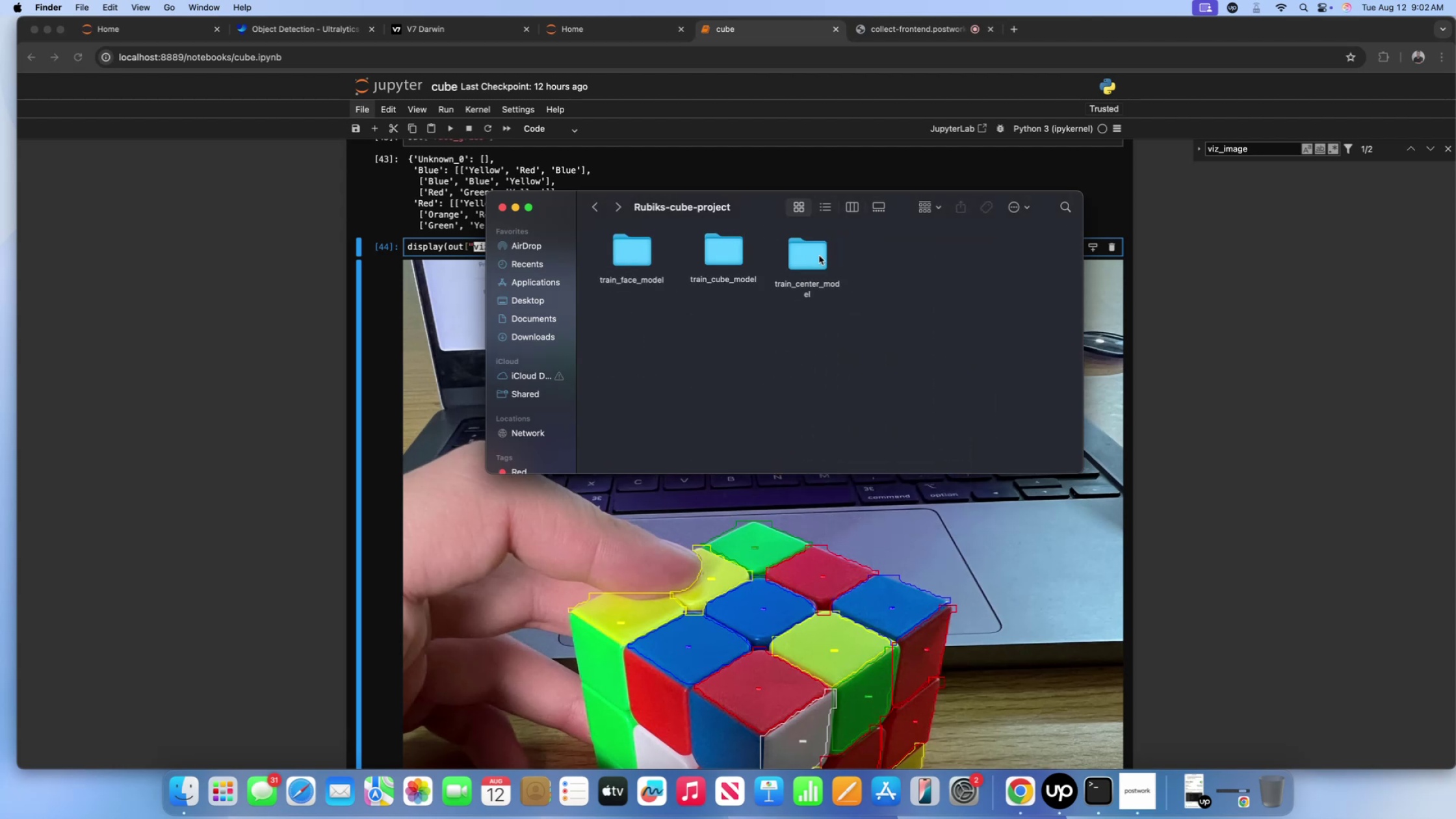 
double_click([819, 255])
 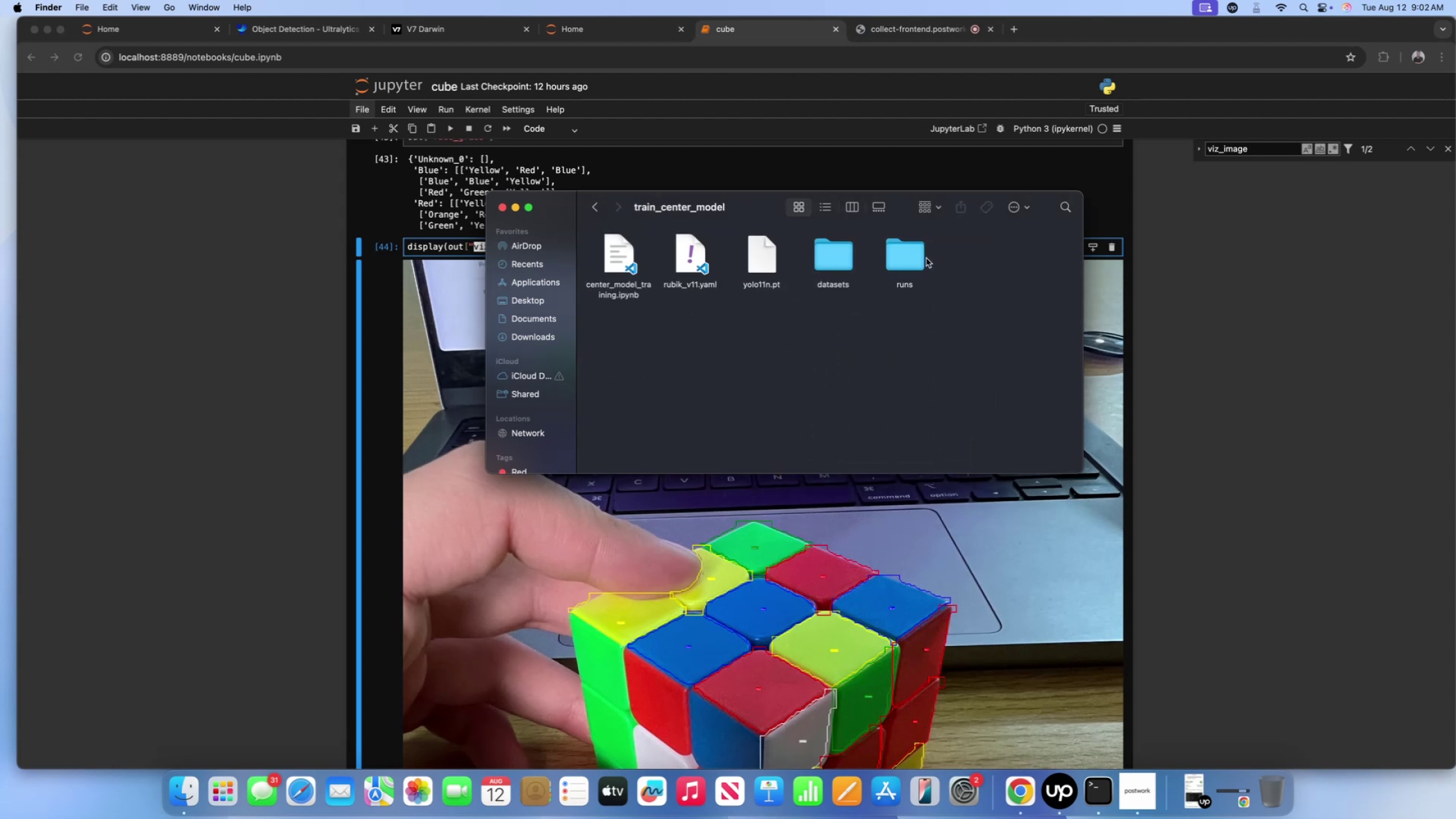 
left_click([926, 258])
 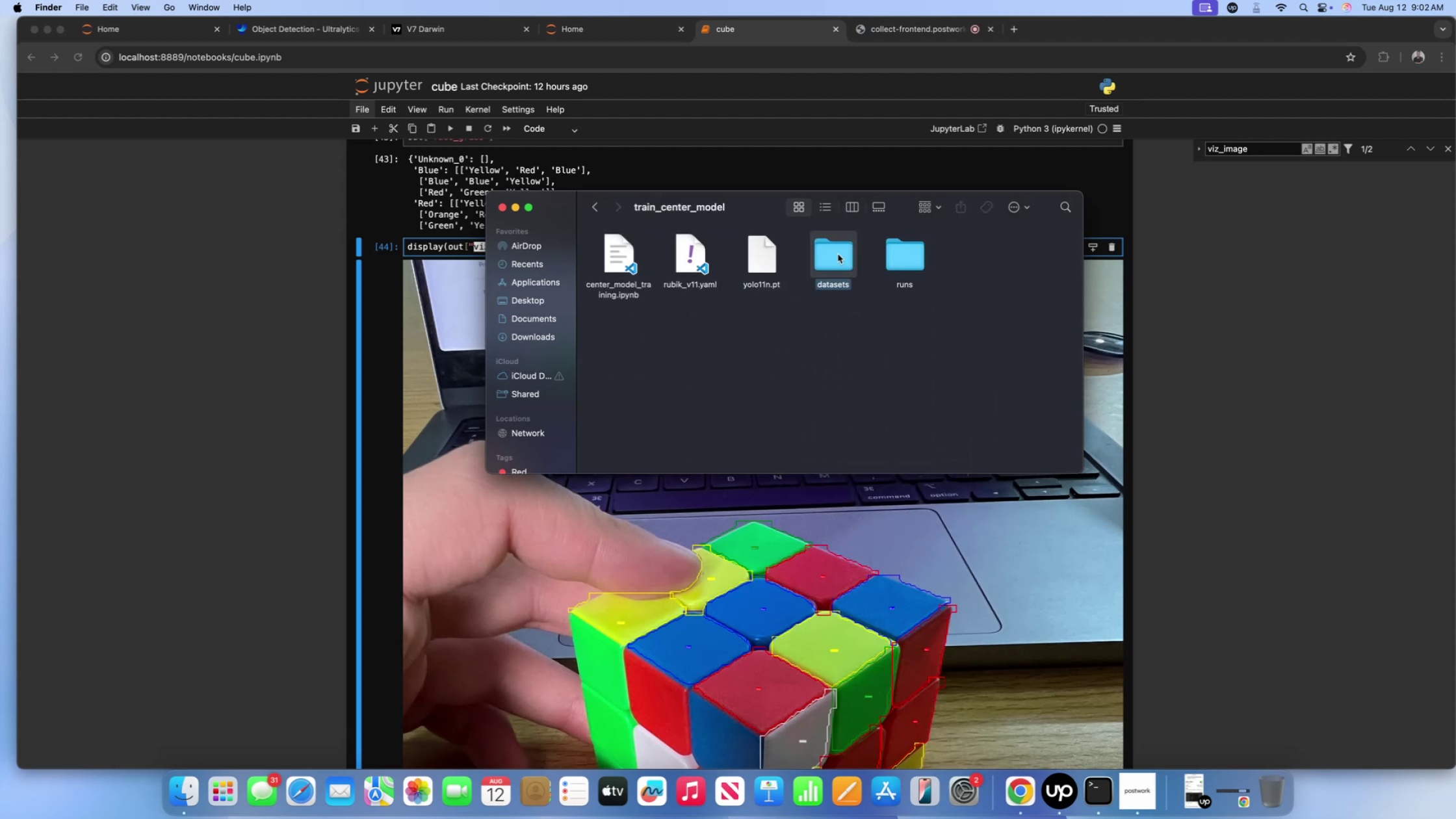 
double_click([837, 254])
 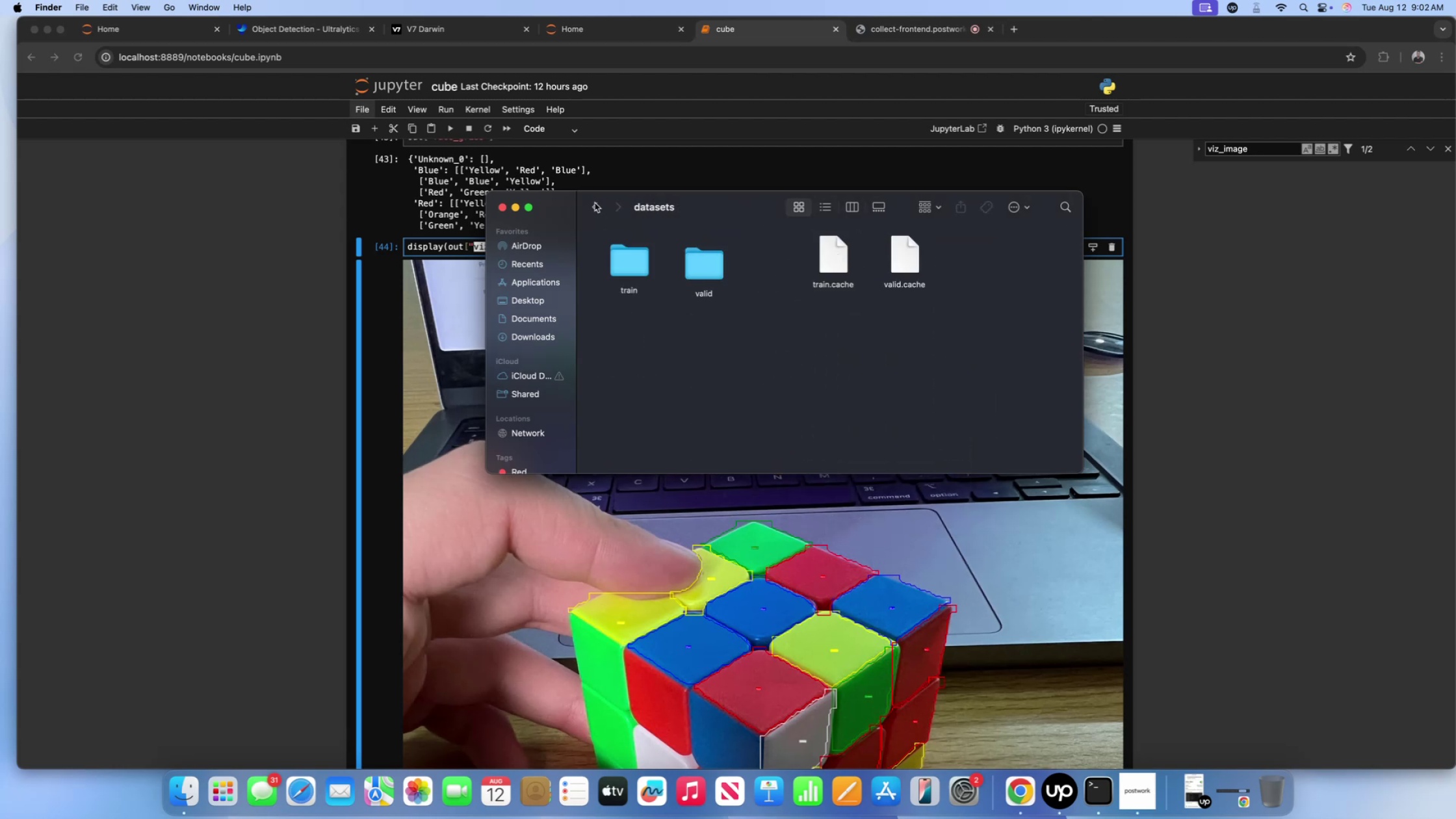 
left_click([590, 202])
 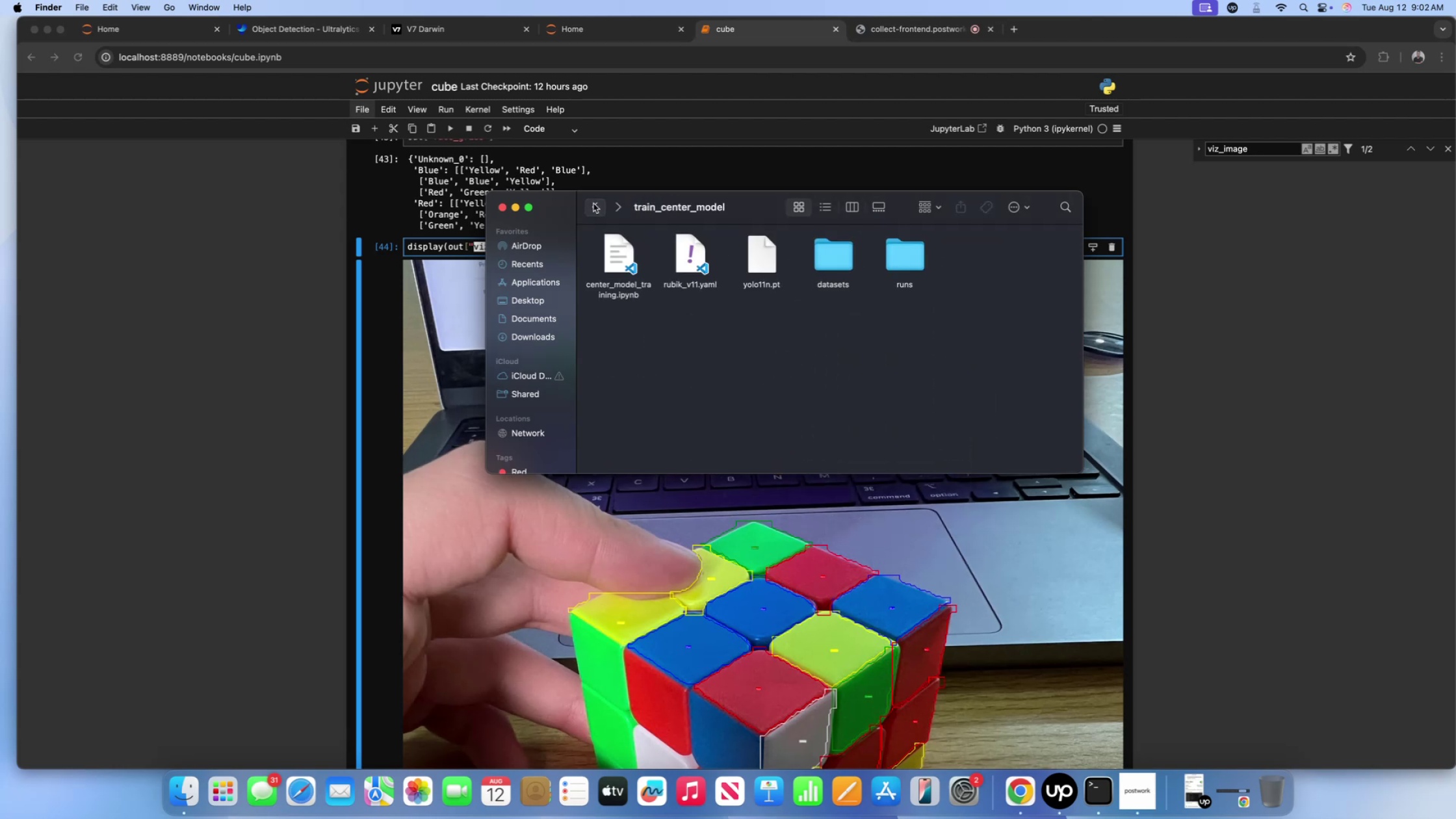 
left_click([593, 203])
 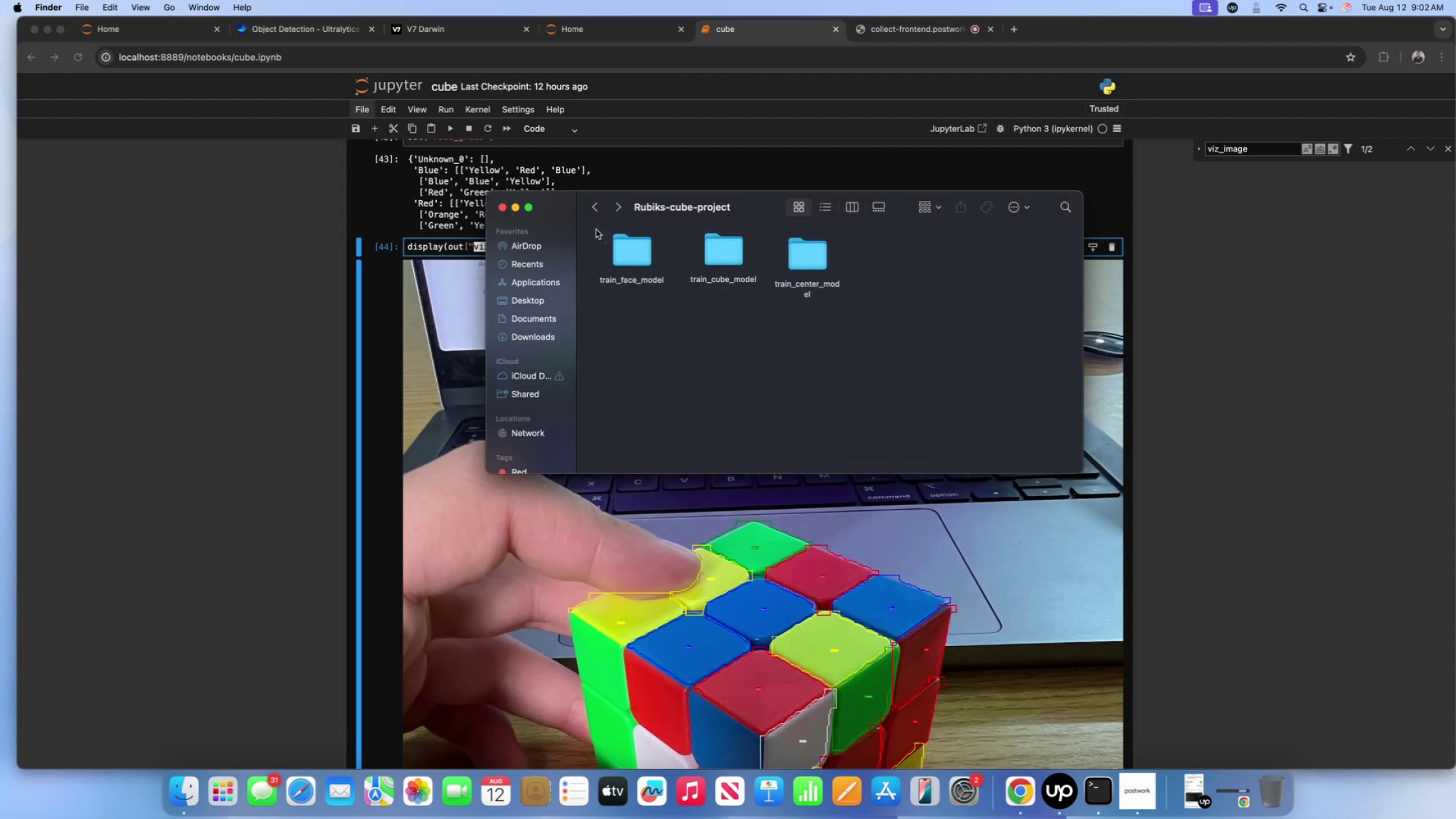 
left_click([596, 211])
 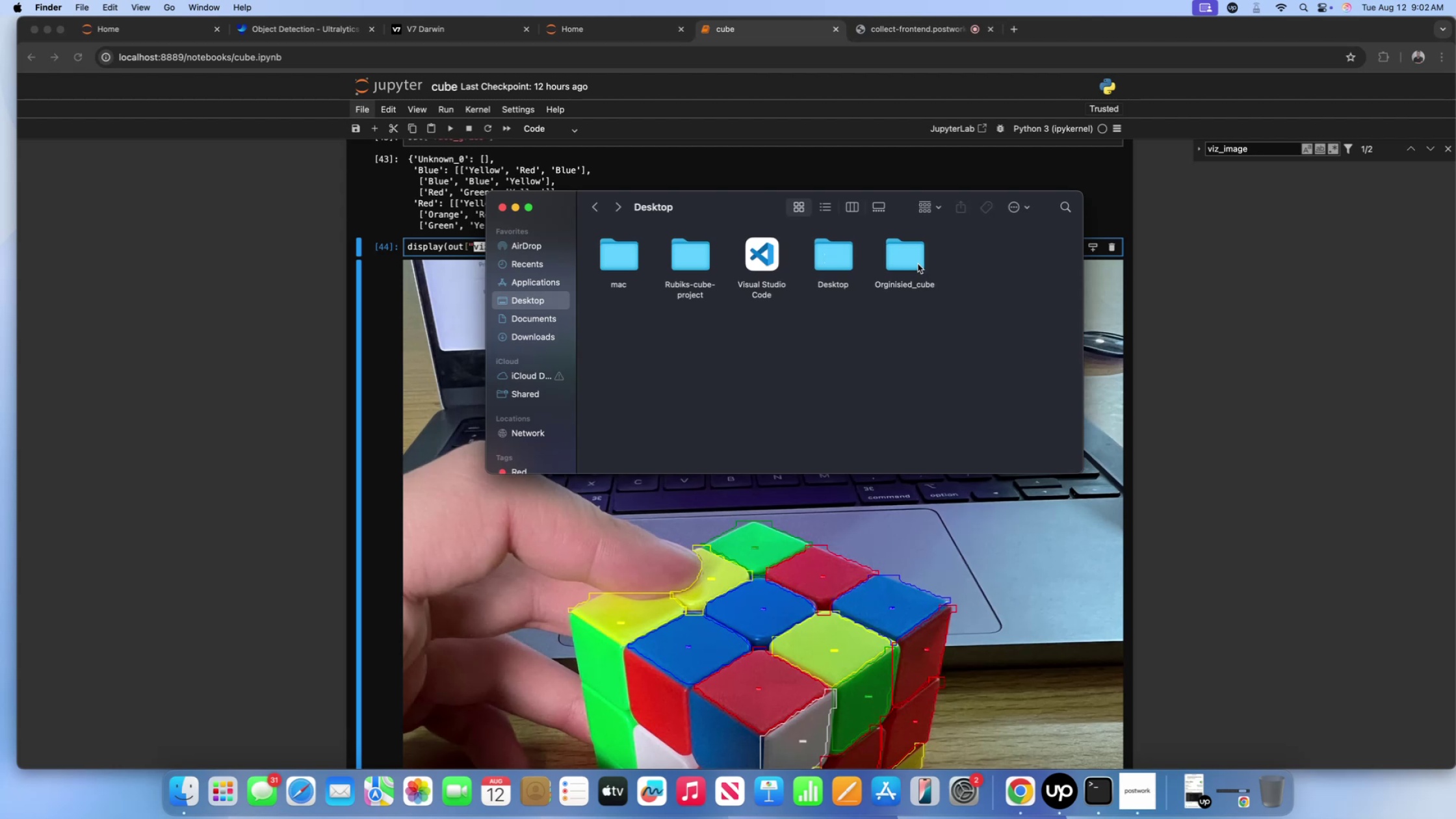 
double_click([918, 264])
 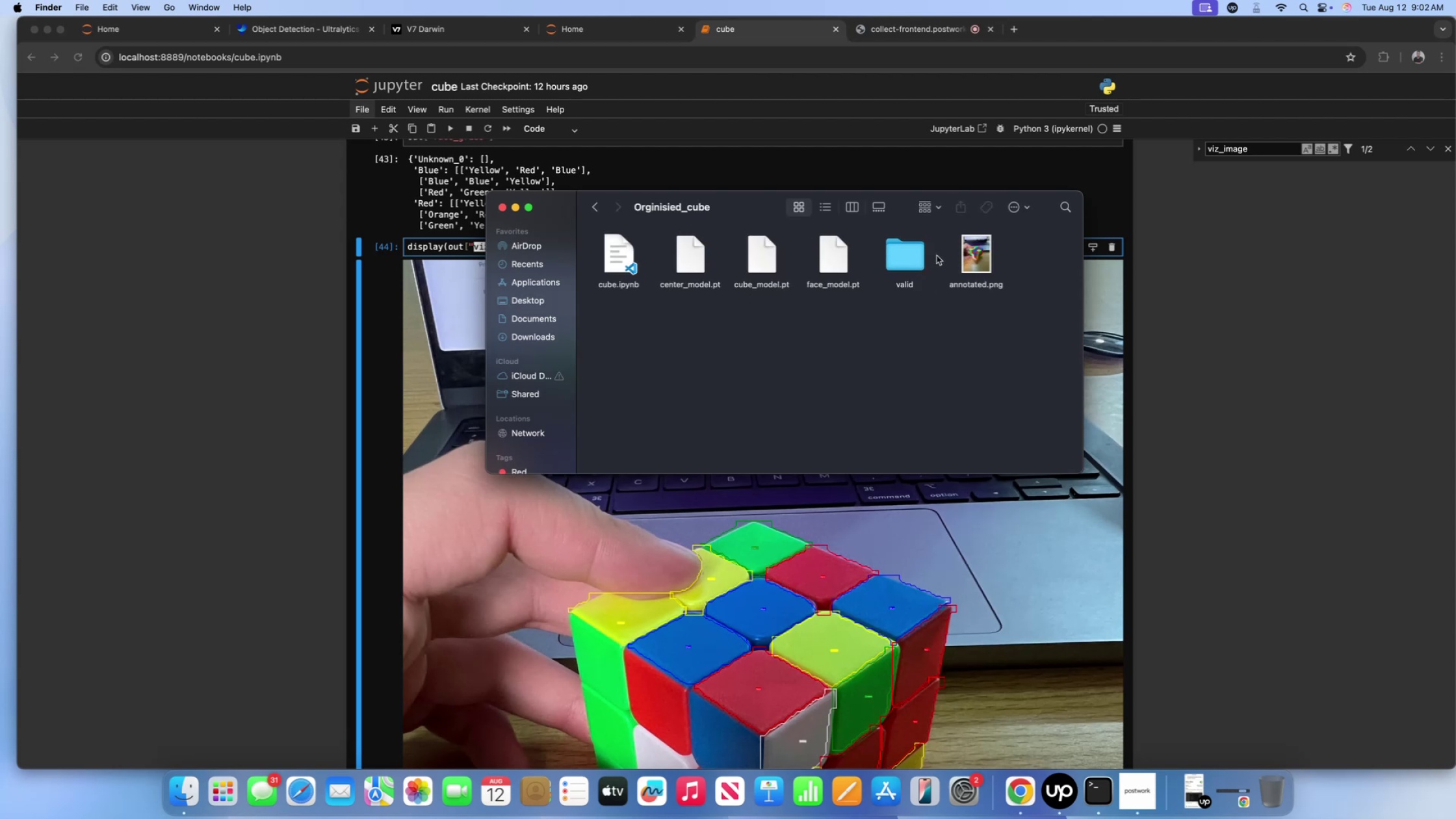 
double_click([900, 253])
 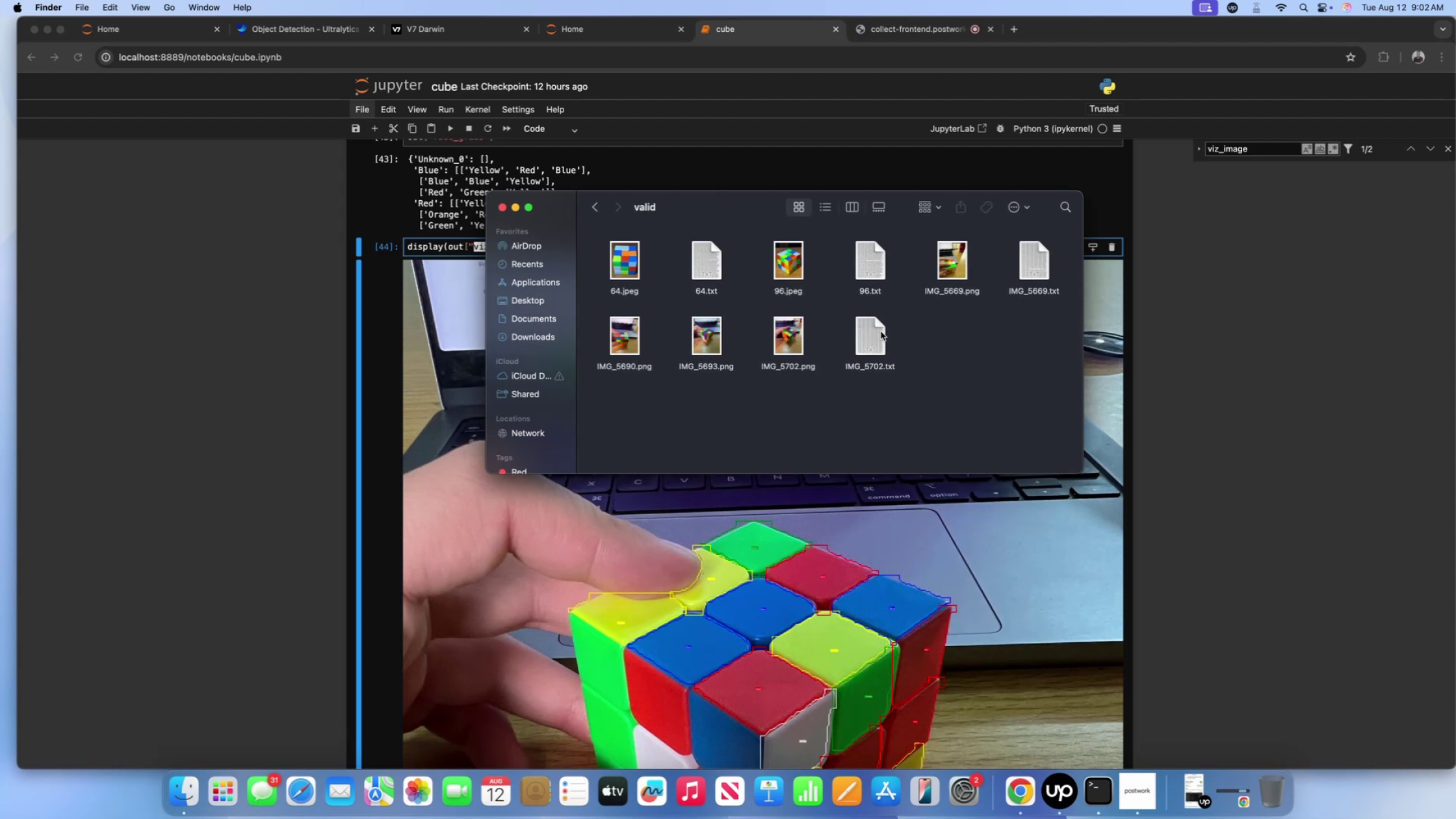 
key(Meta+A)
 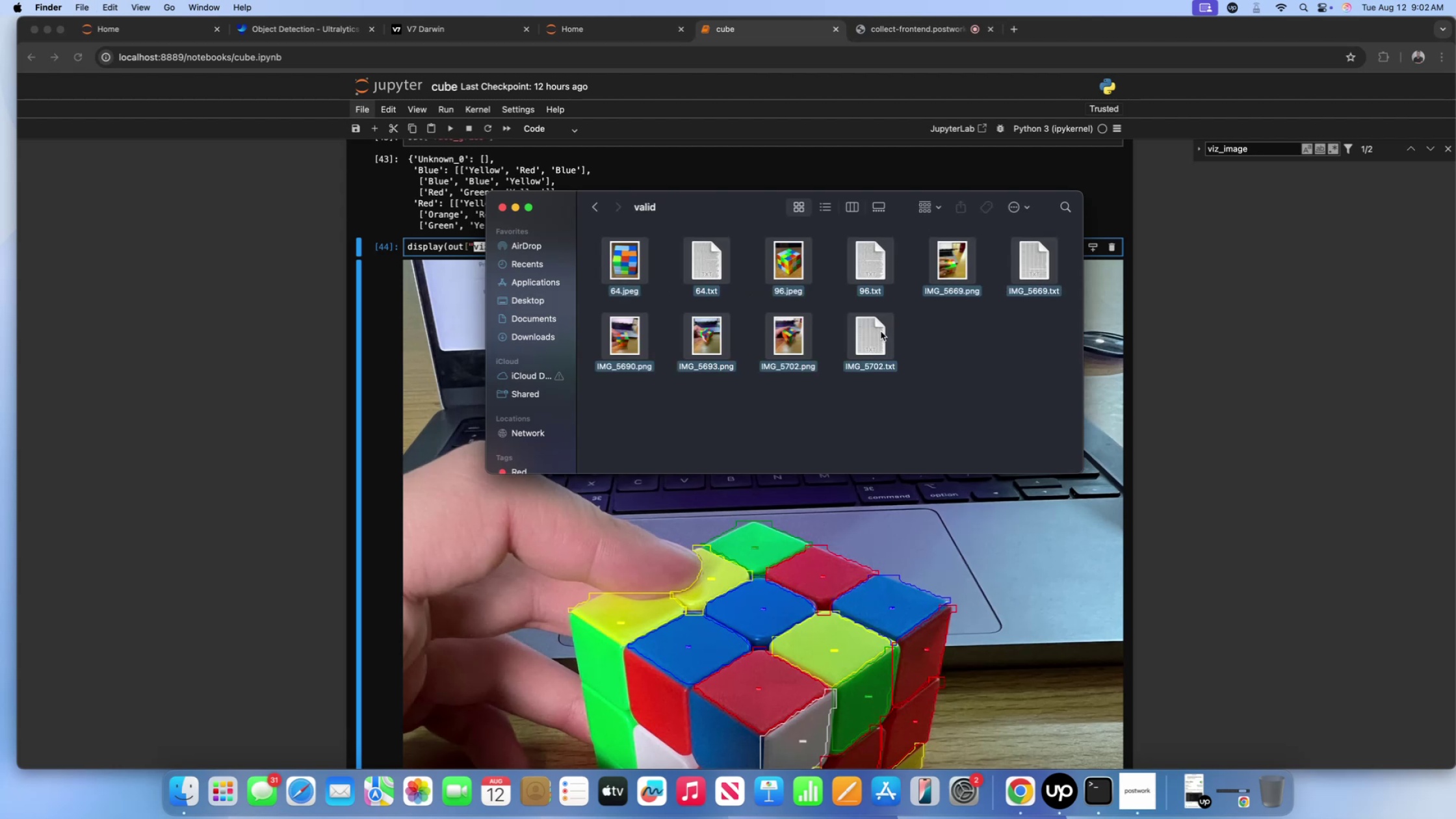 
key(Backspace)
 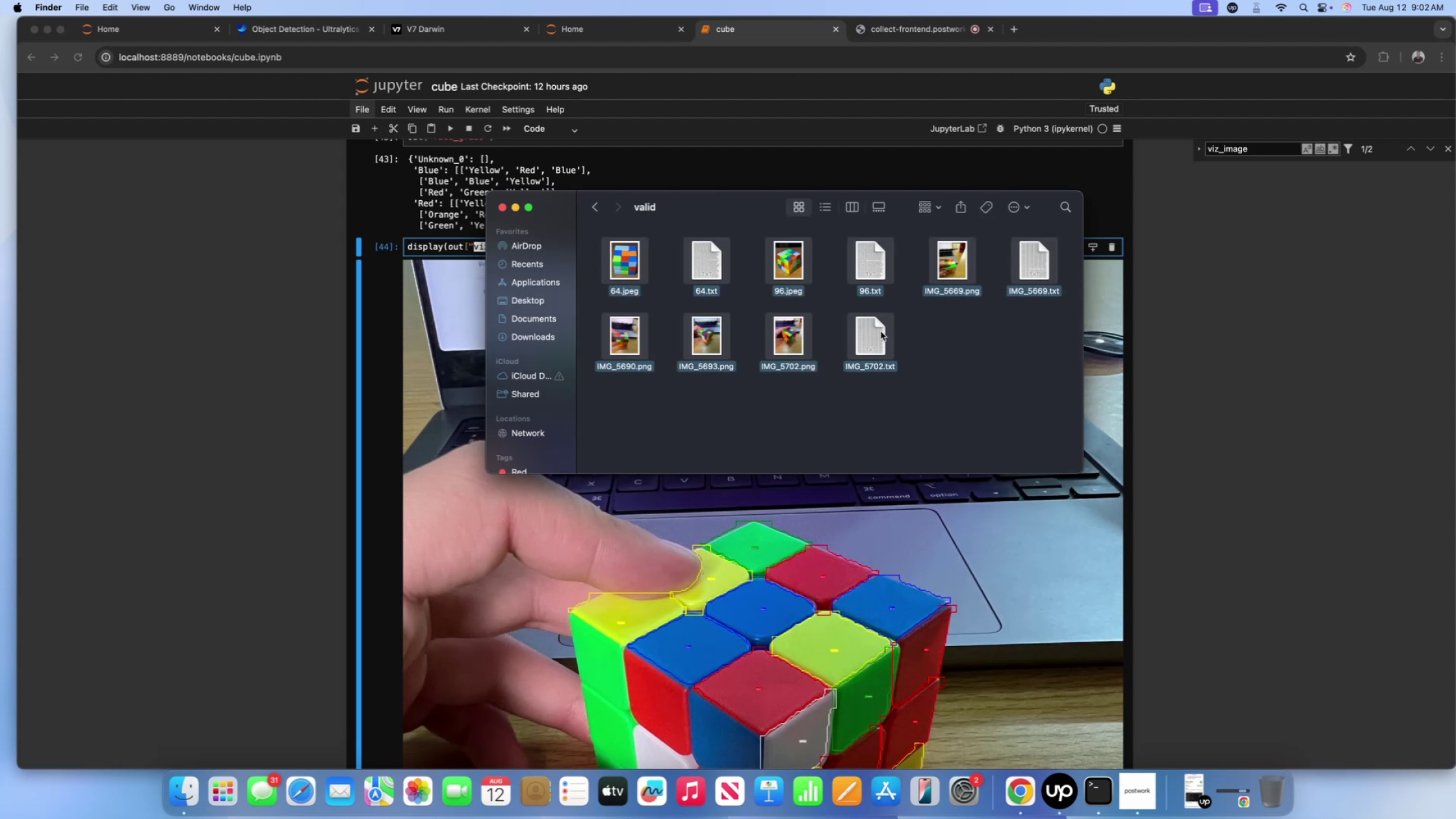 
scroll: coordinate [881, 332], scroll_direction: up, amount: 58.0
 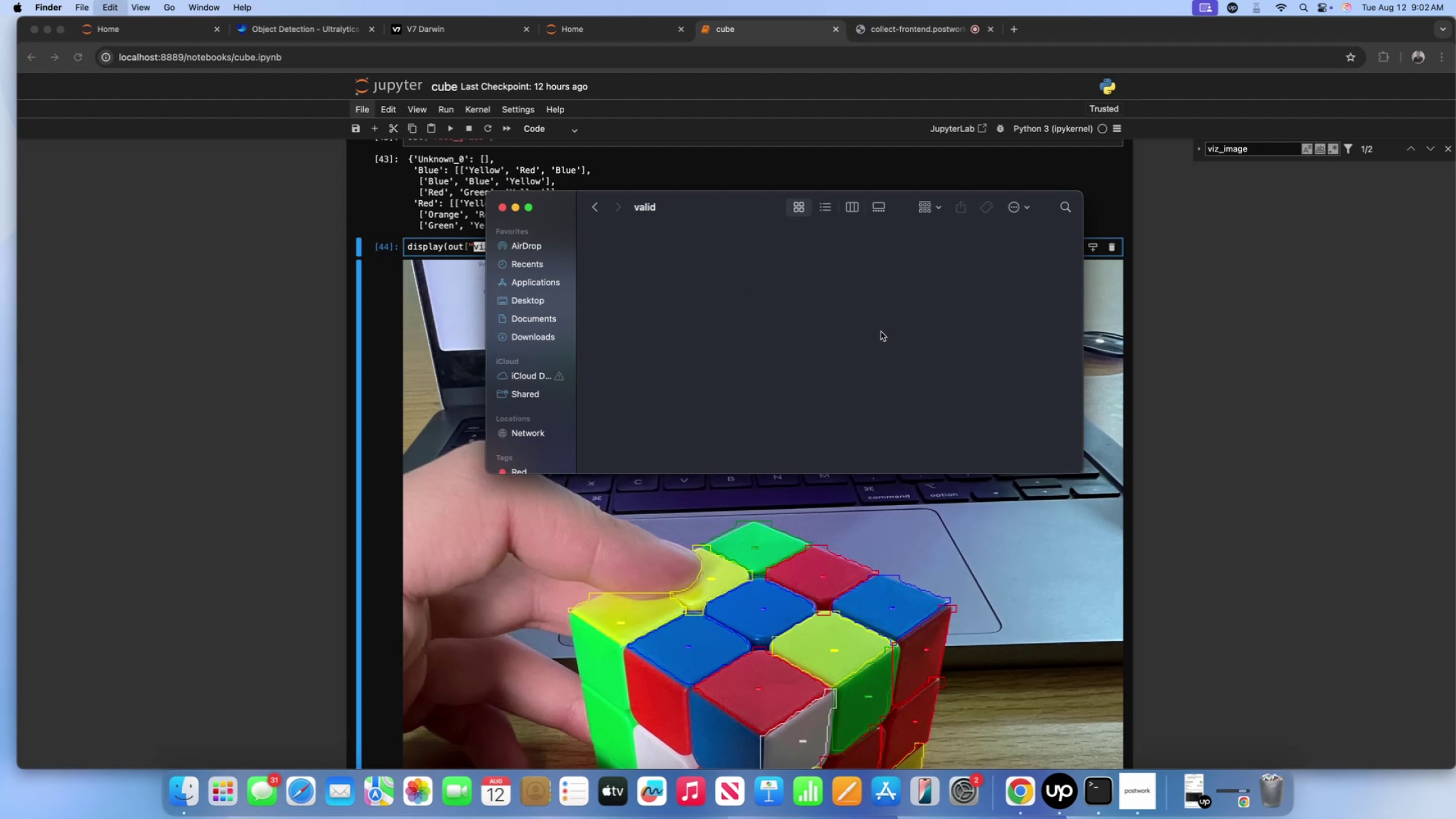 
key(Meta+Backspace)
 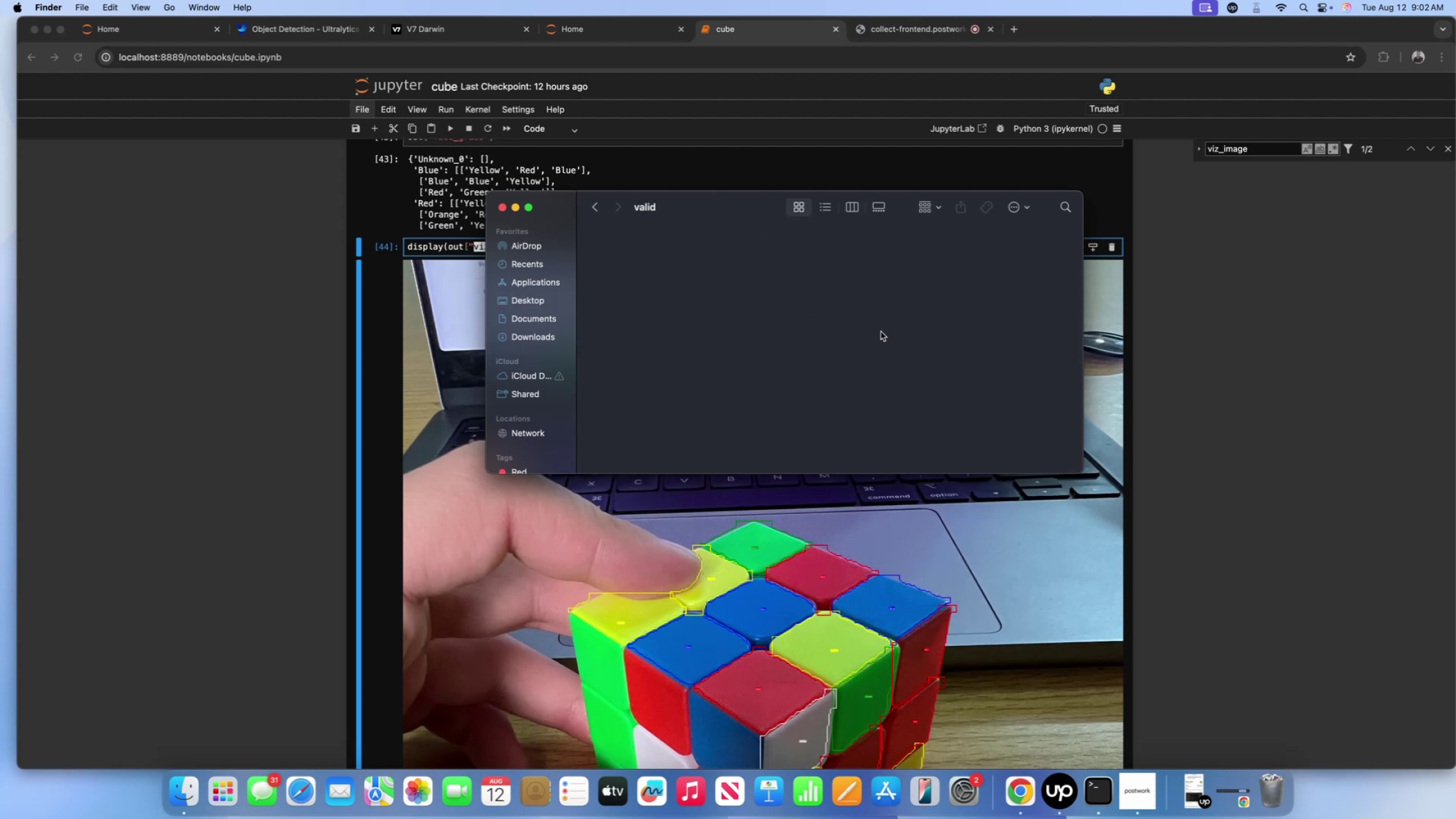 
key(Meta+V)
 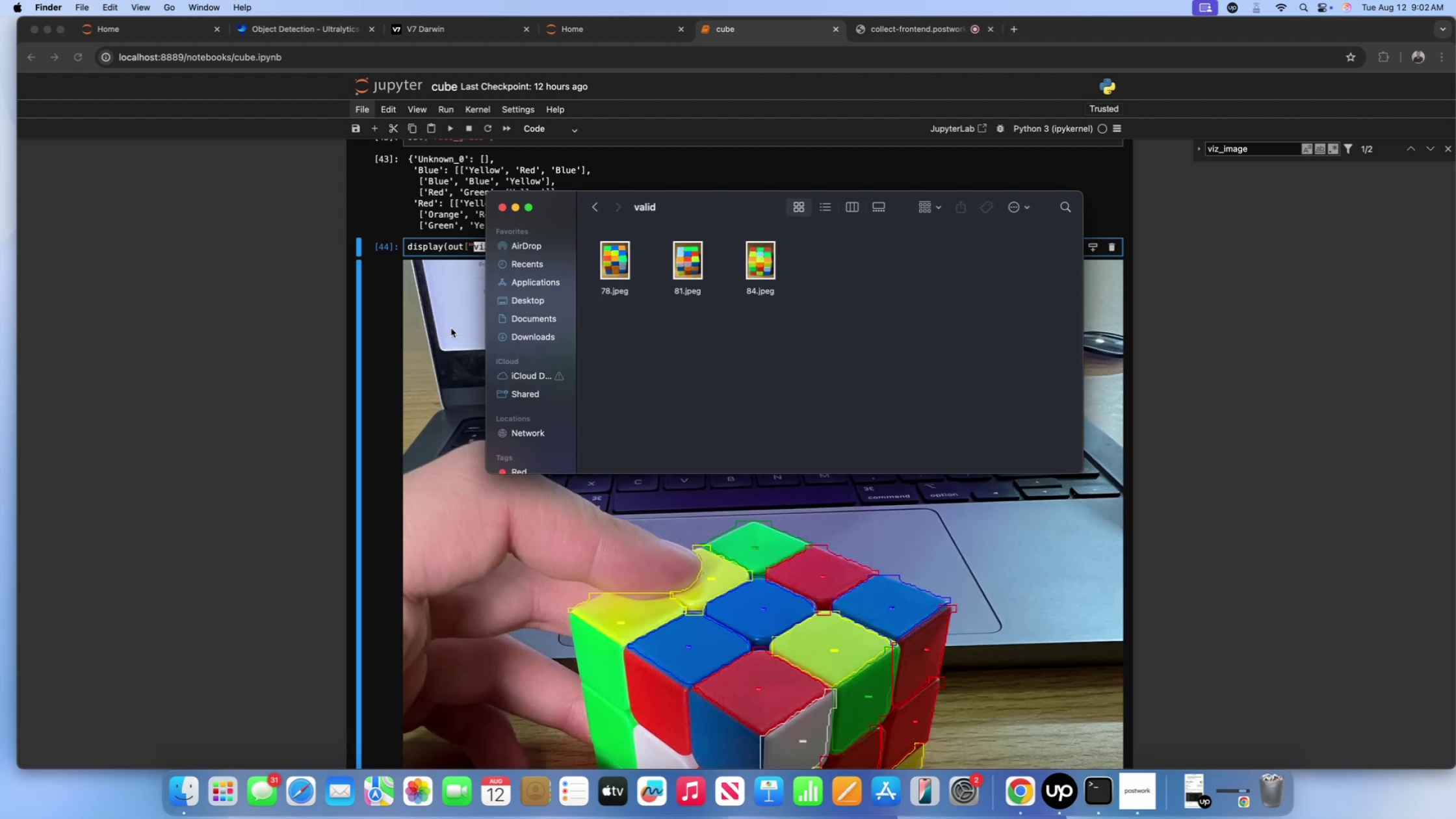 
left_click([450, 329])
 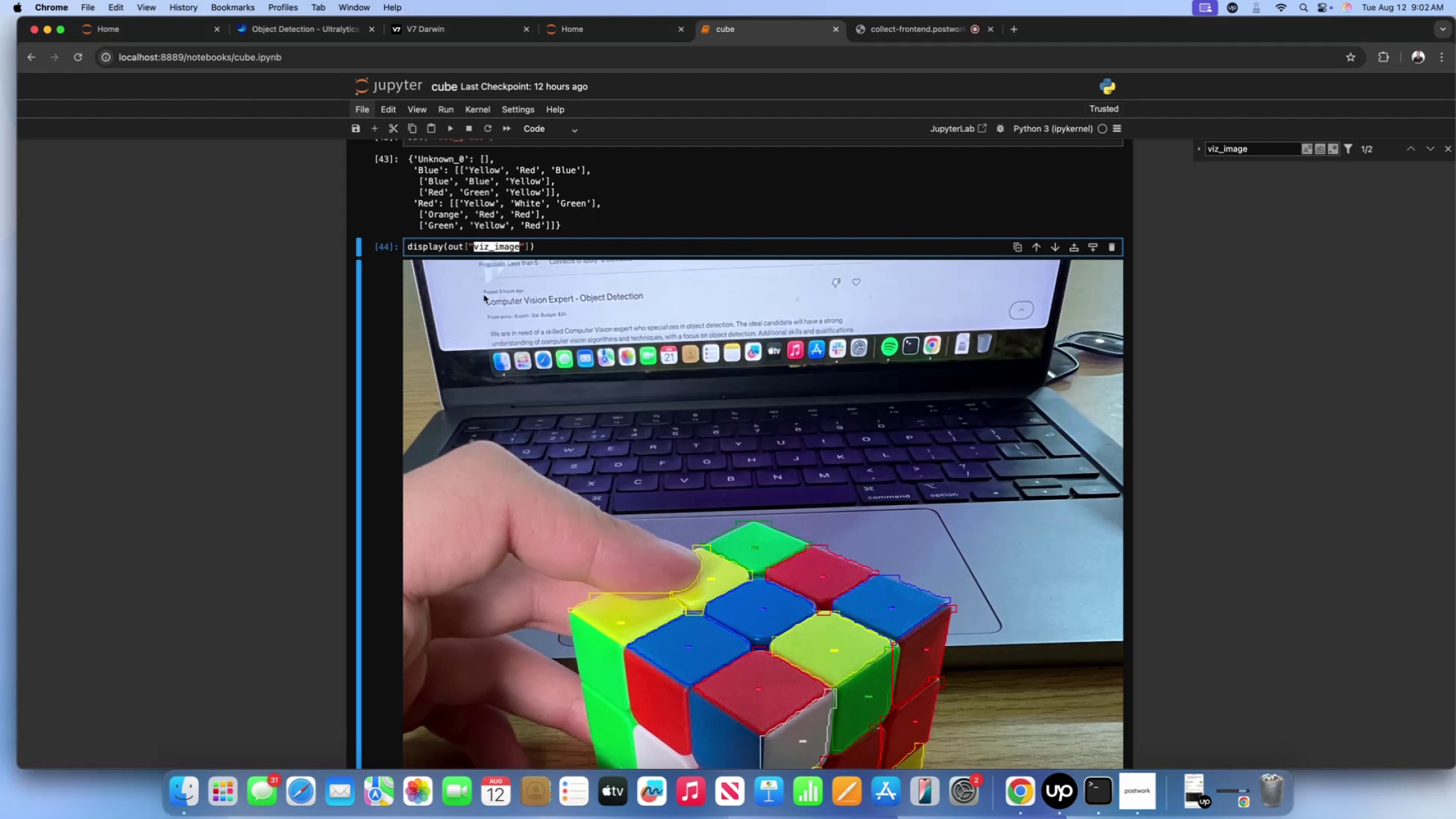 
scroll: coordinate [484, 294], scroll_direction: up, amount: 63.0
 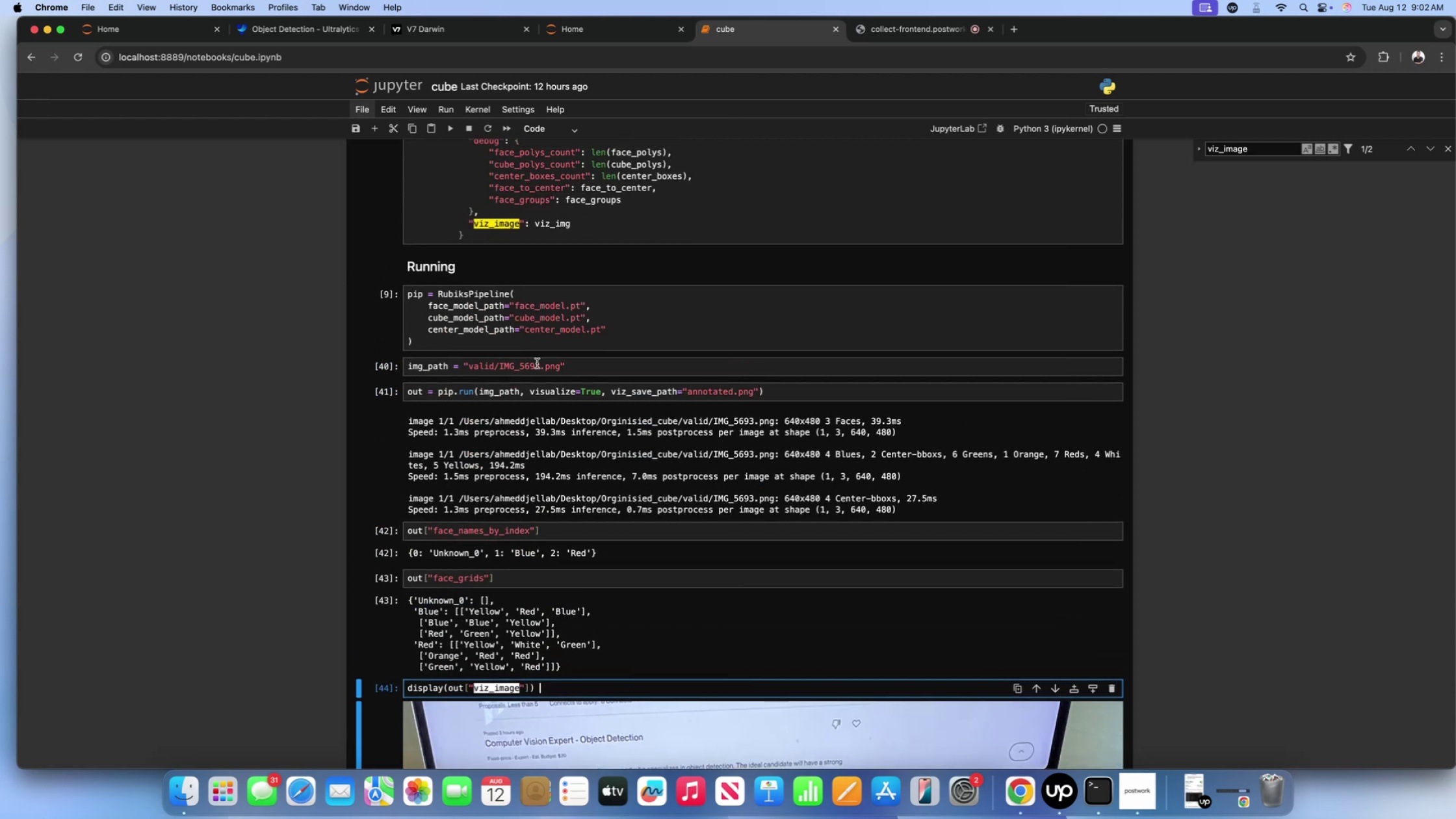 
left_click([537, 363])
 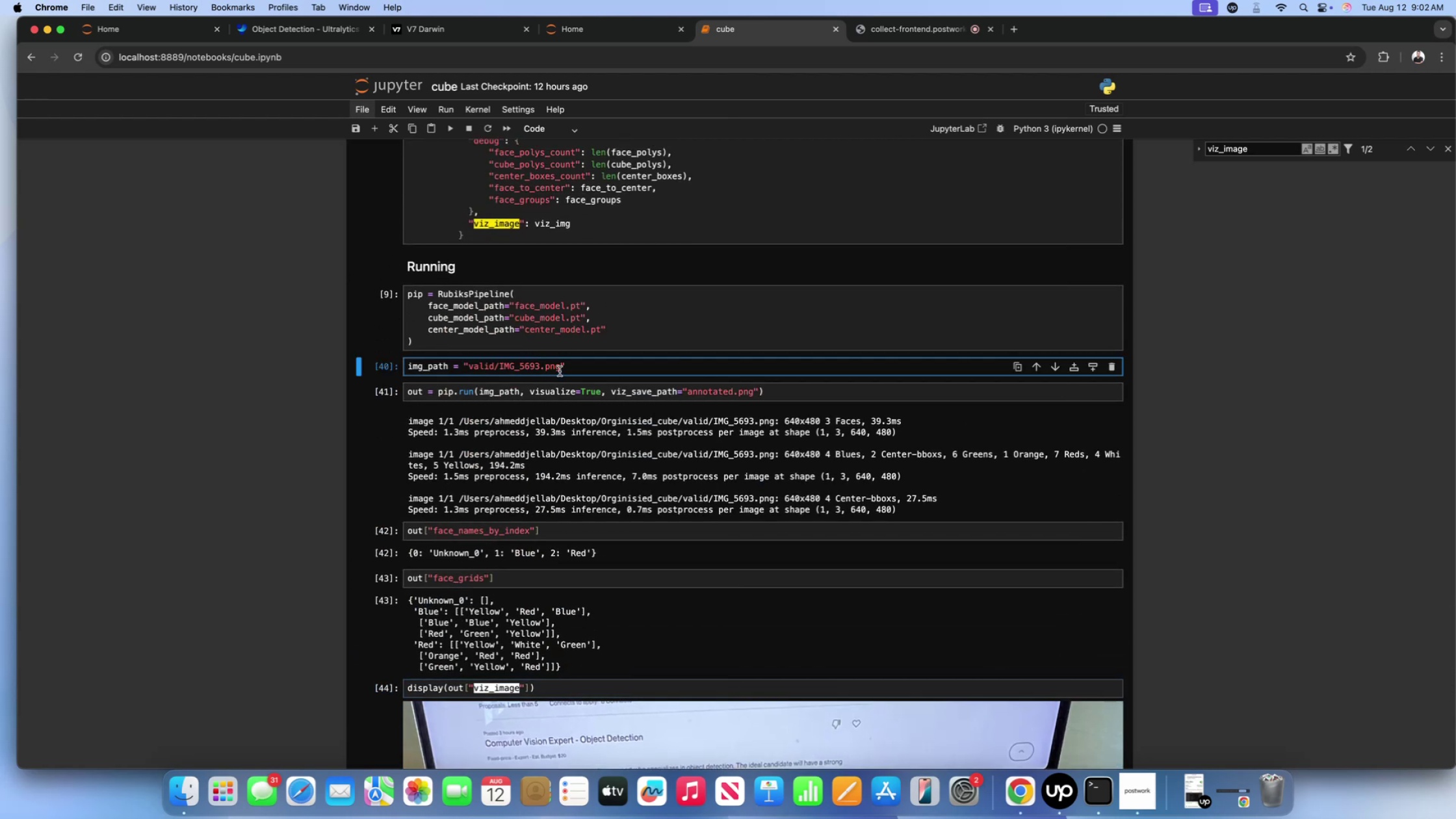 
left_click([560, 369])
 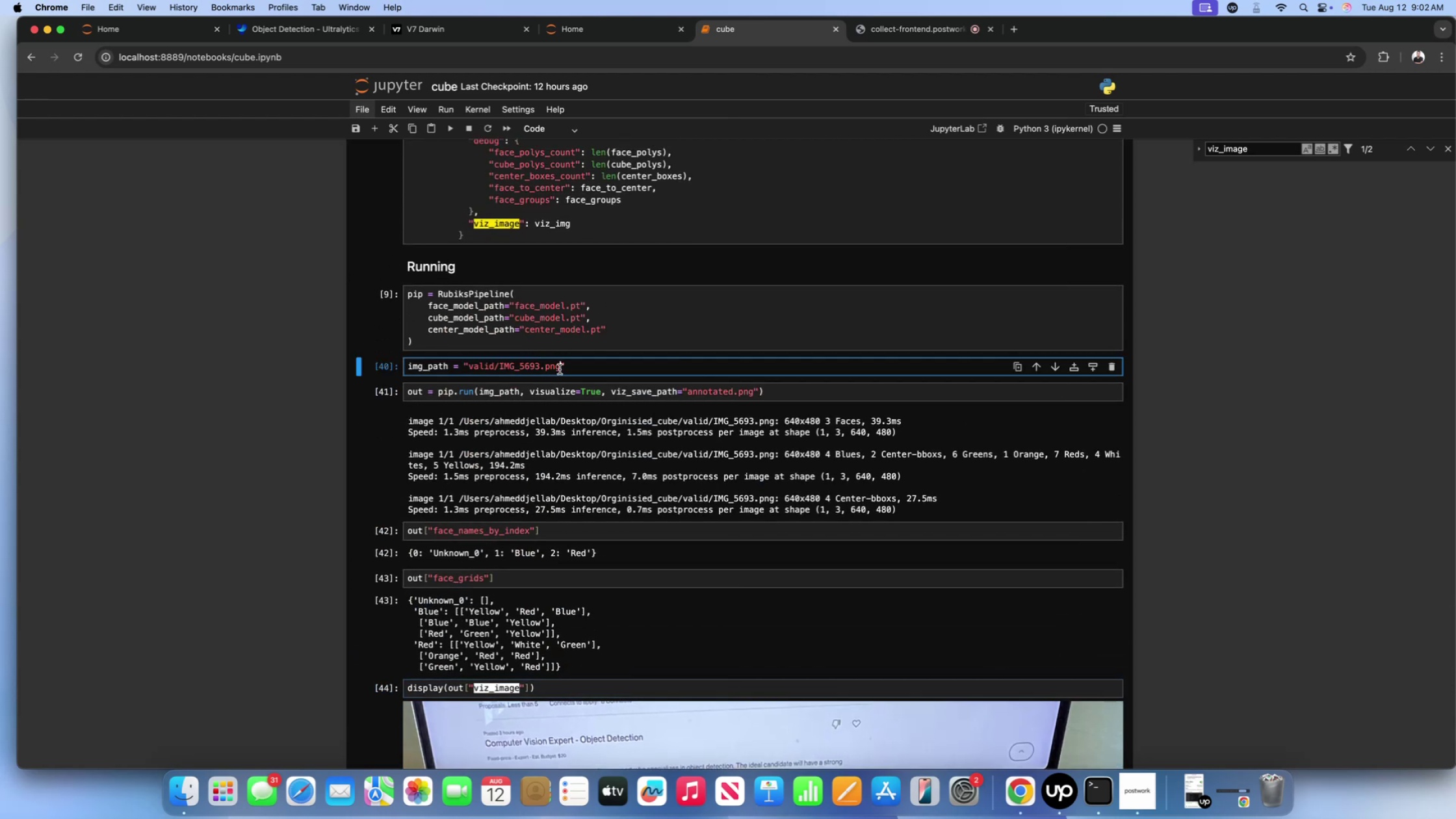 
key(Backspace)
key(Backspace)
key(Backspace)
key(Backspace)
key(Backspace)
key(Backspace)
key(Backspace)
key(Backspace)
key(Backspace)
key(Backspace)
key(Backspace)
key(Backspace)
type(78.j[)
key(Backspace)
type(peg)
 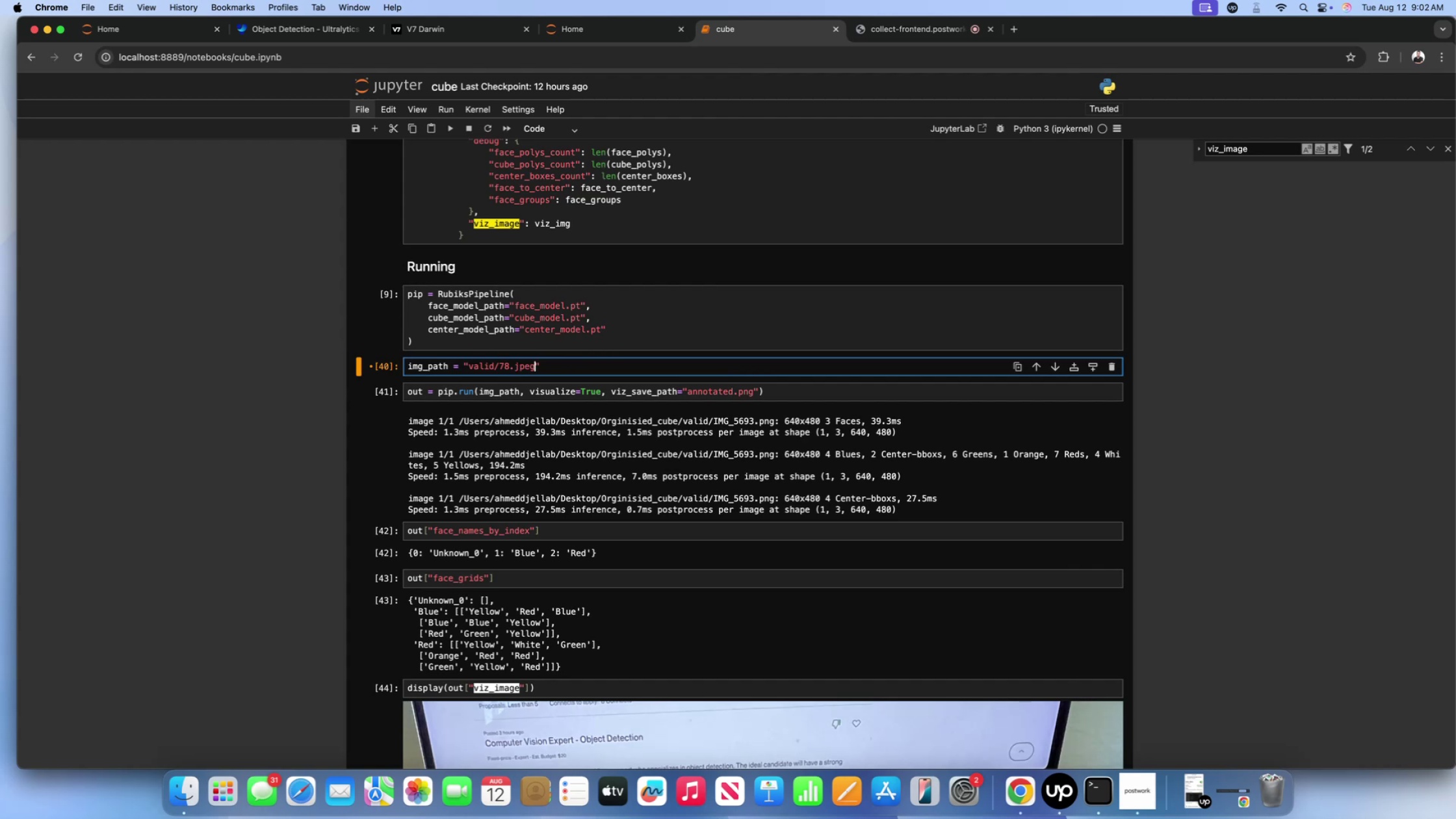 
key(Shift+Enter)
 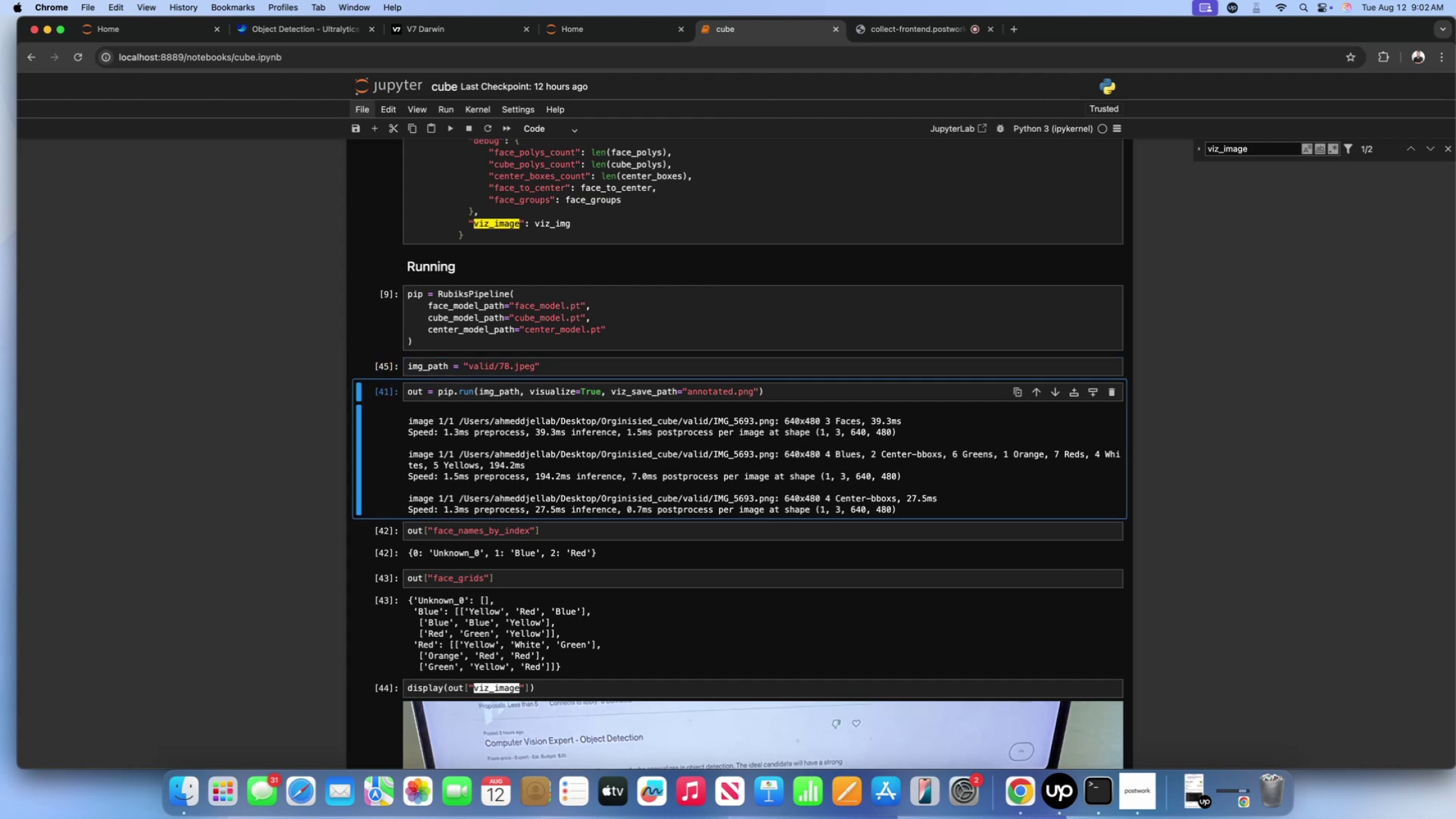 
key(Shift+Enter)
 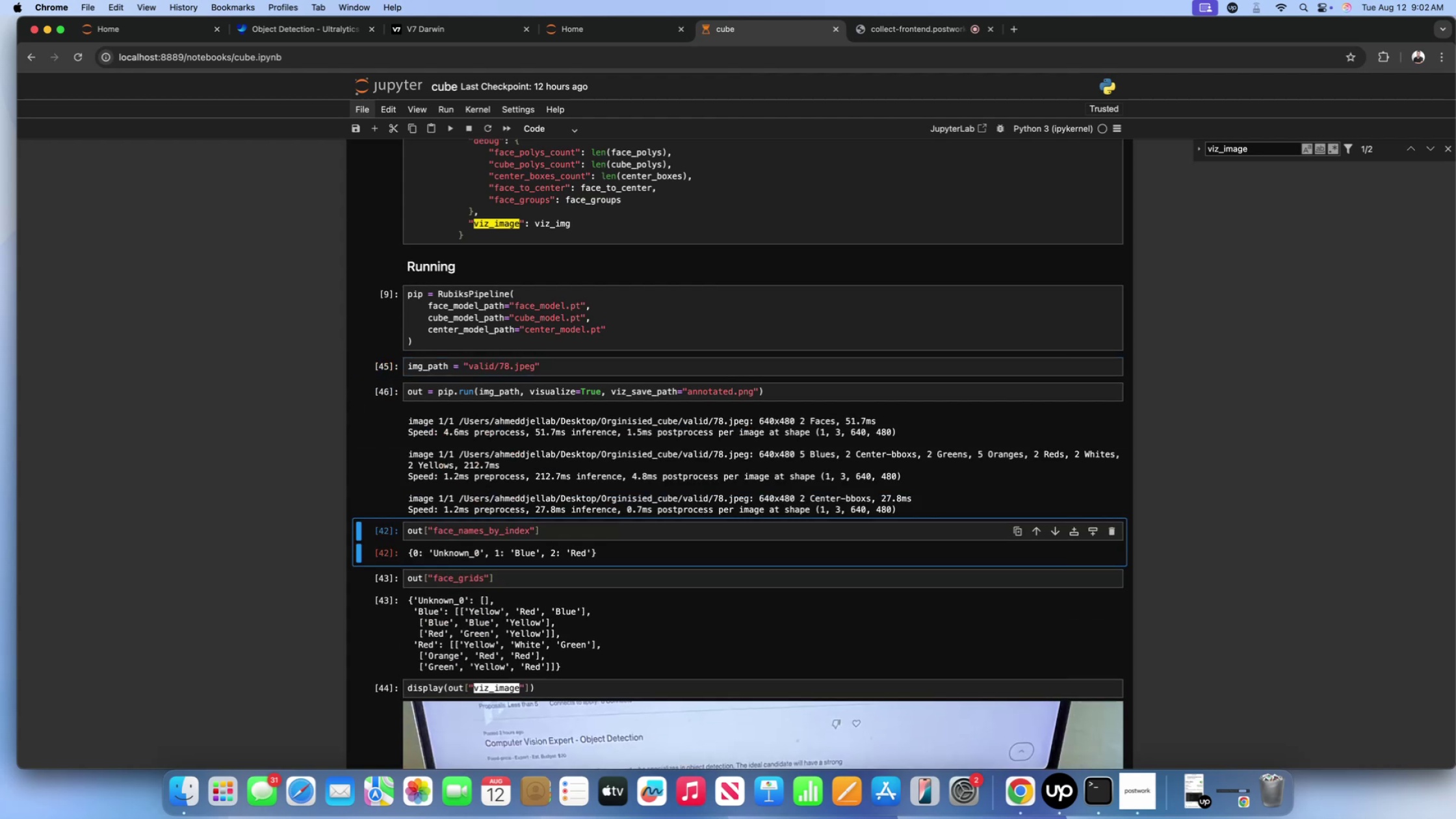 
key(Shift+Enter)
 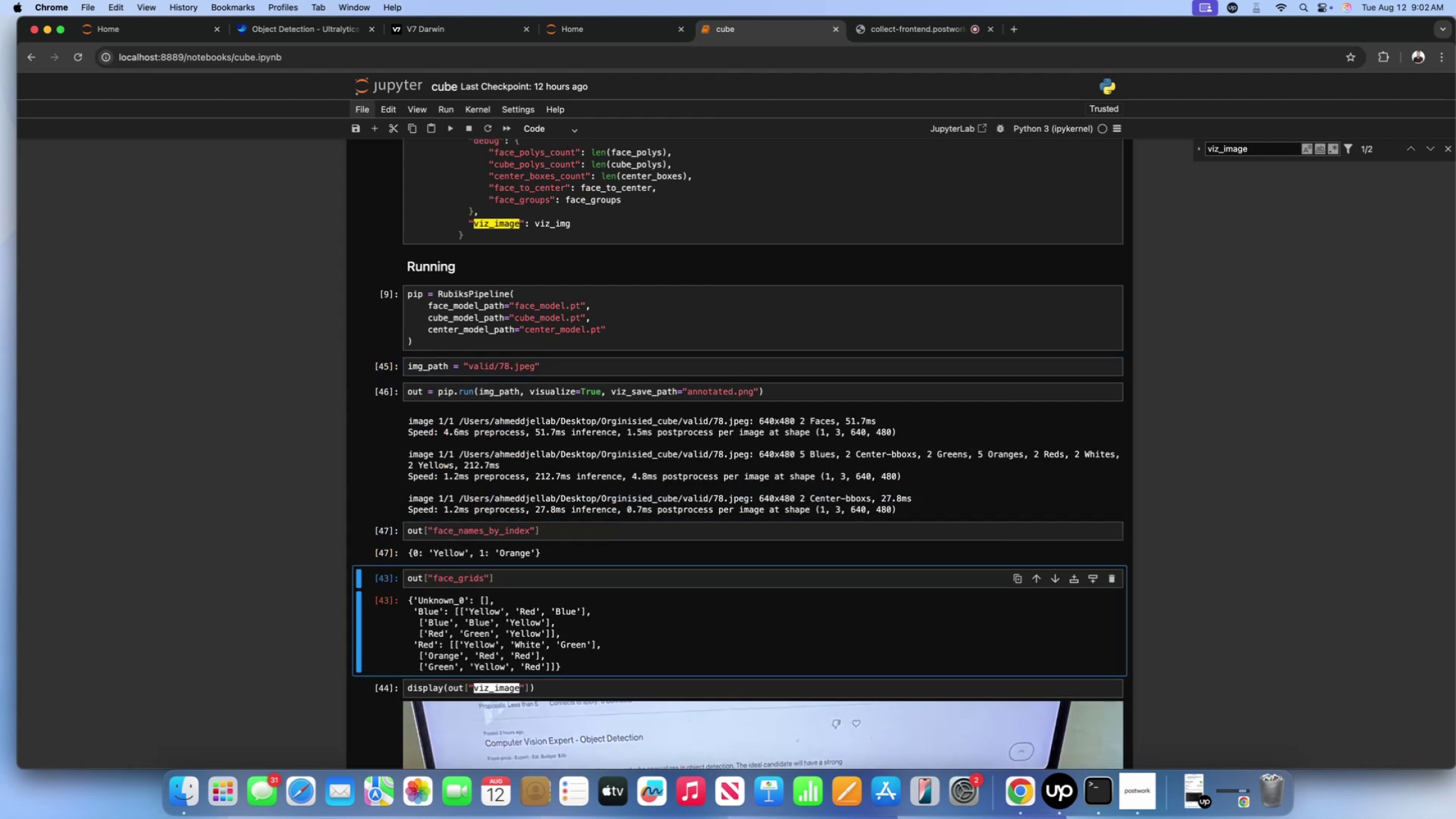 
key(Shift+Enter)
 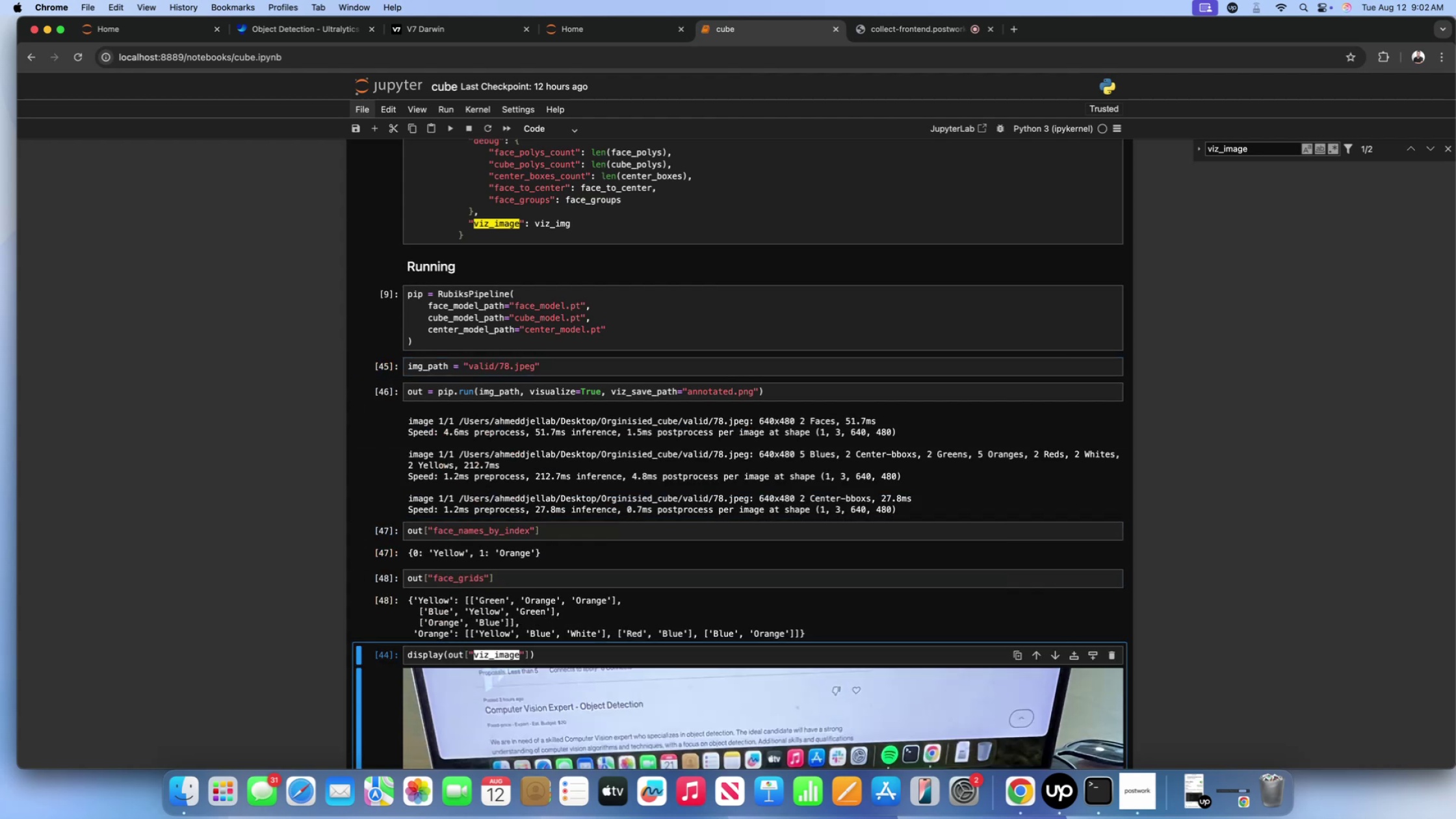 
key(Shift+ShiftLeft)
 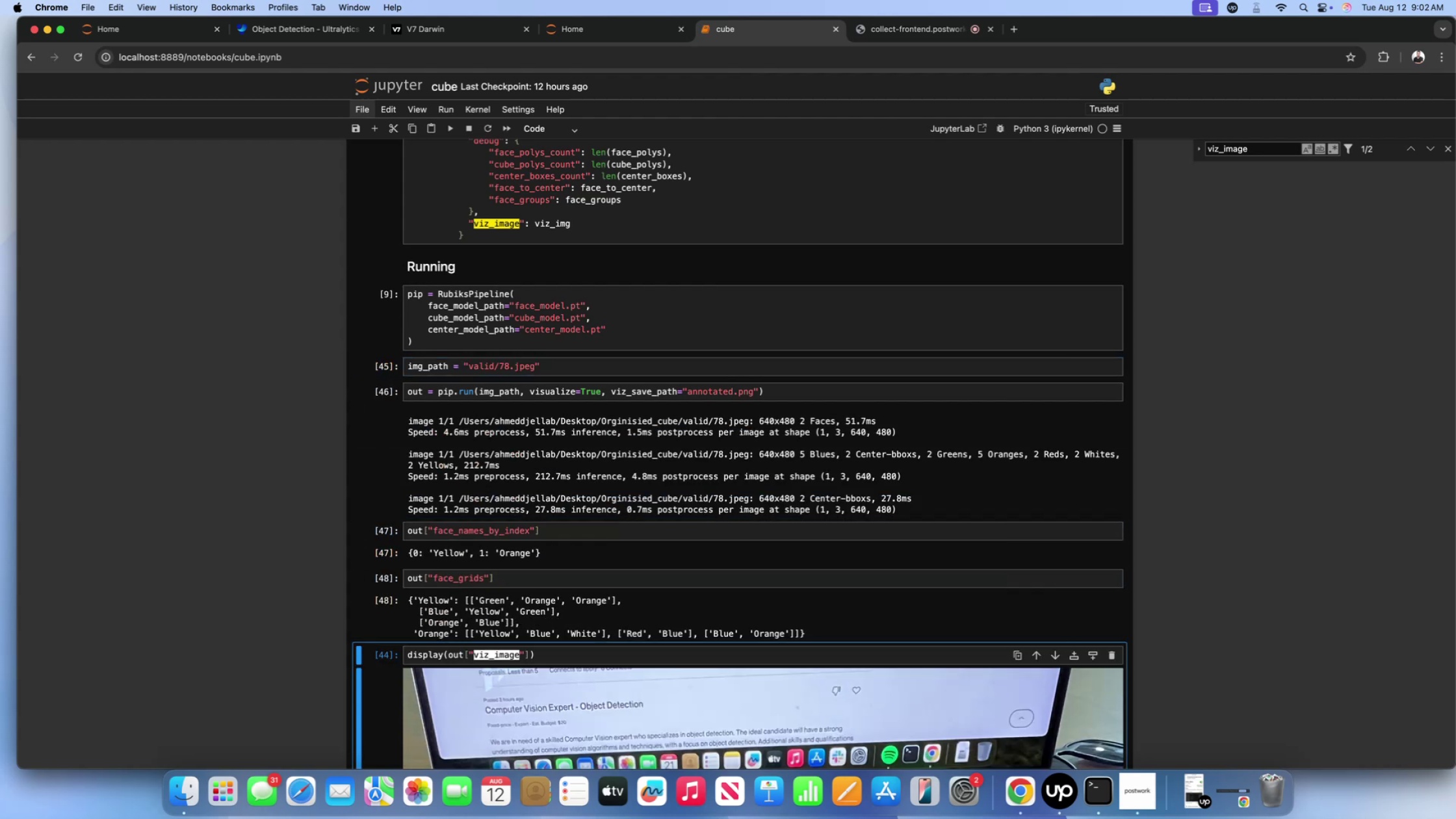 
key(Shift+Enter)
 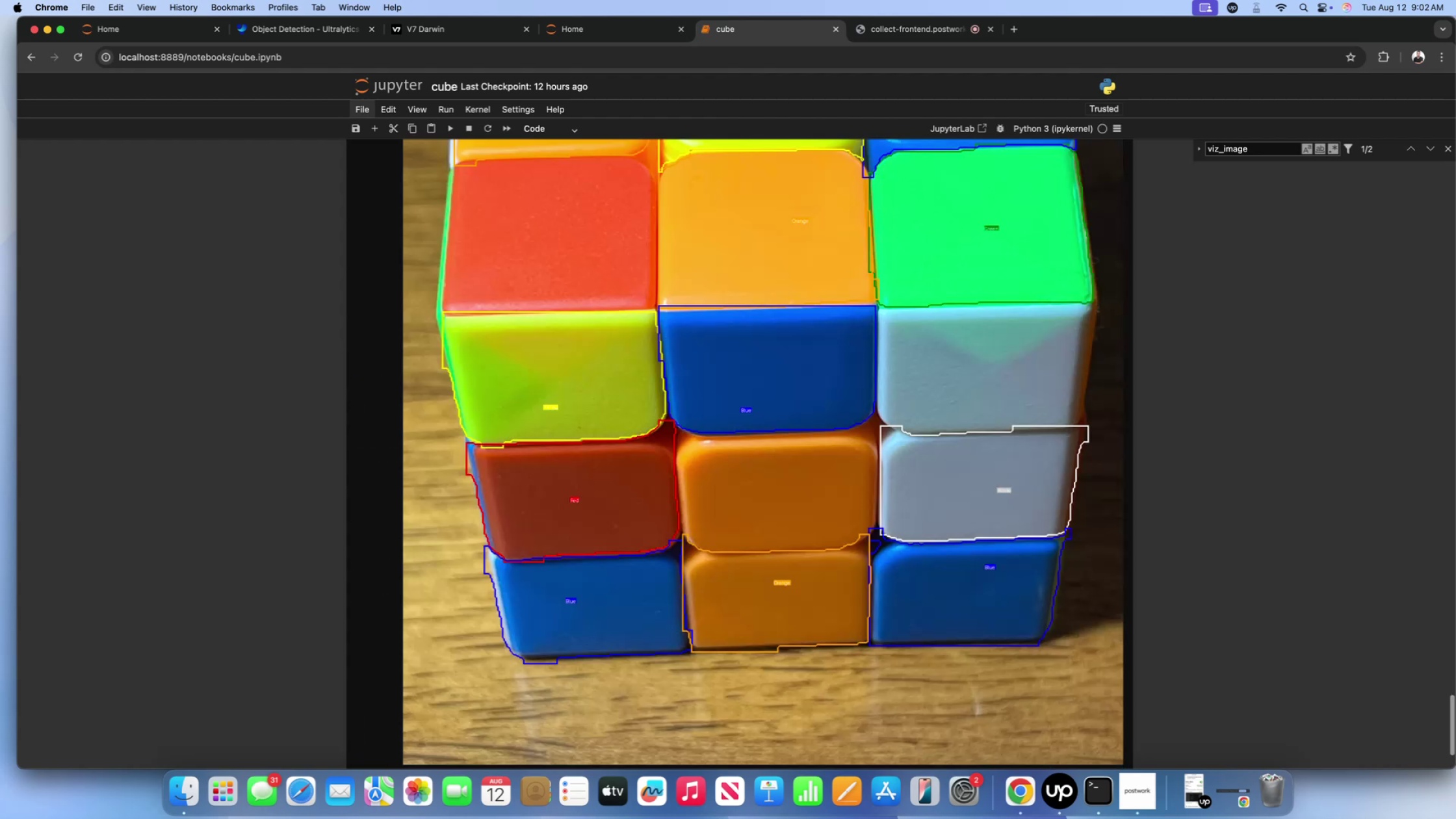 
scroll: coordinate [575, 398], scroll_direction: up, amount: 71.0
 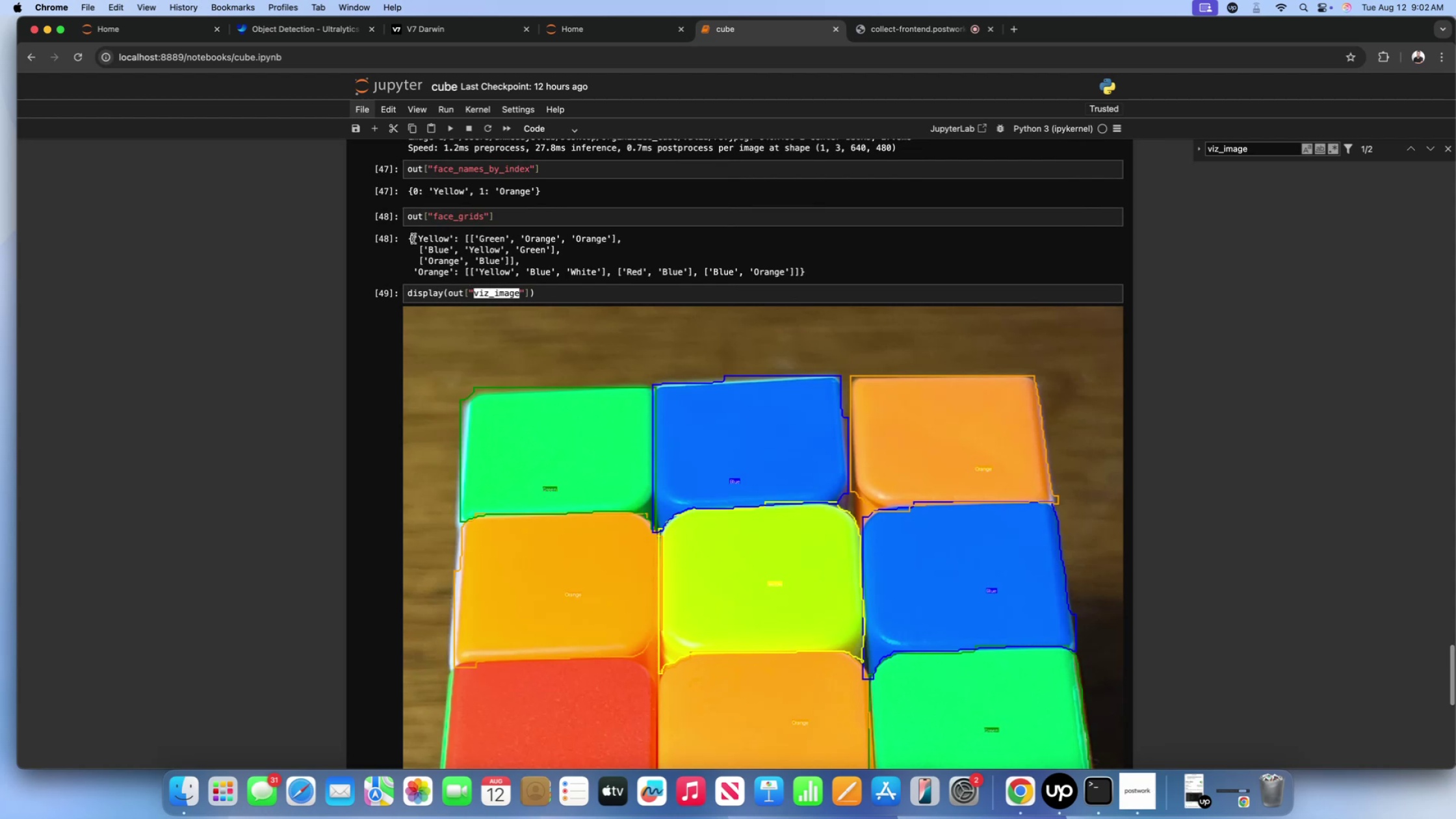 
left_click_drag(start_coordinate=[413, 239], to_coordinate=[628, 261])
 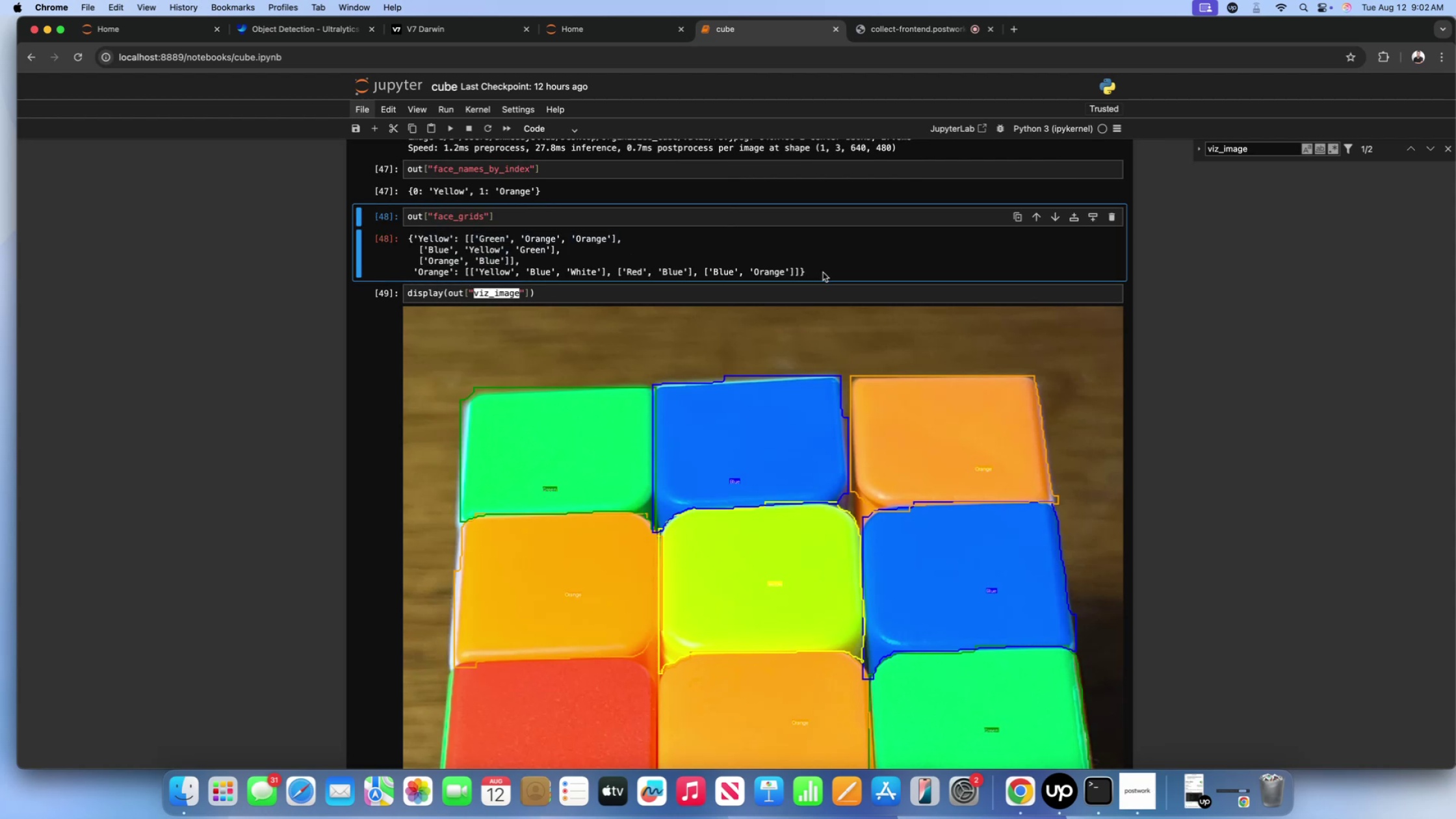 
left_click_drag(start_coordinate=[817, 273], to_coordinate=[415, 269])
 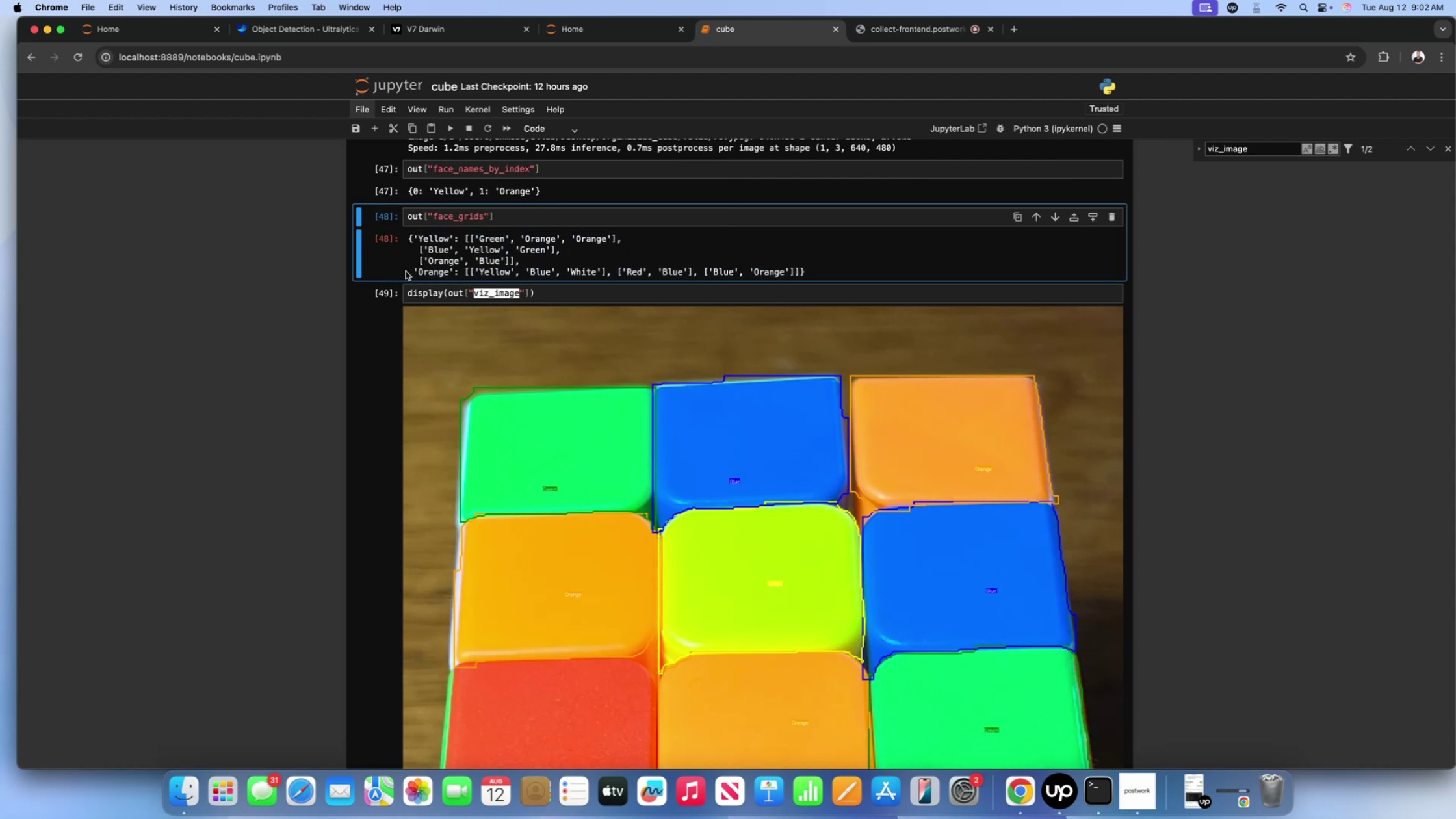 
left_click_drag(start_coordinate=[406, 271], to_coordinate=[826, 274])
 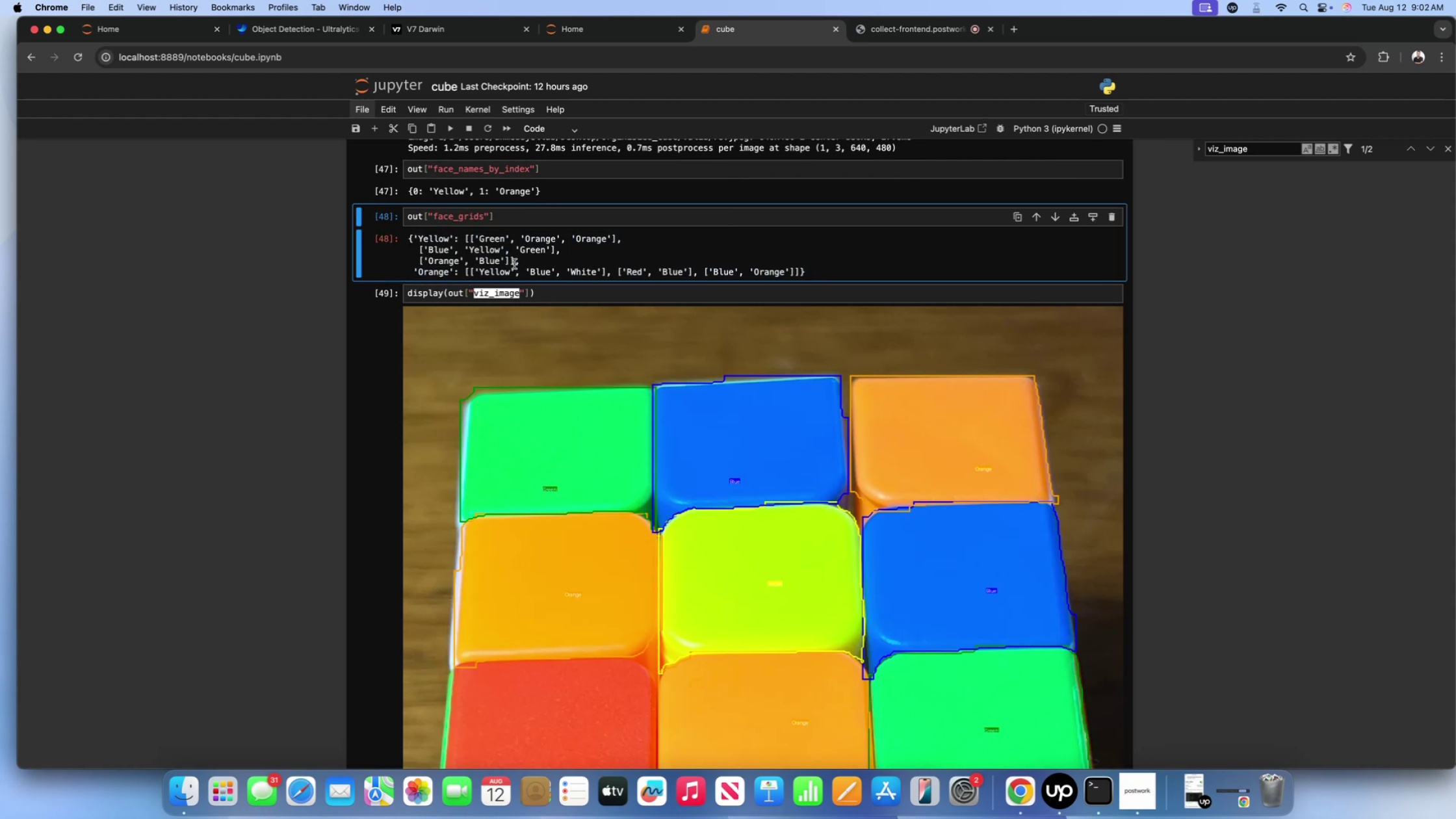 
left_click_drag(start_coordinate=[519, 262], to_coordinate=[406, 241])
 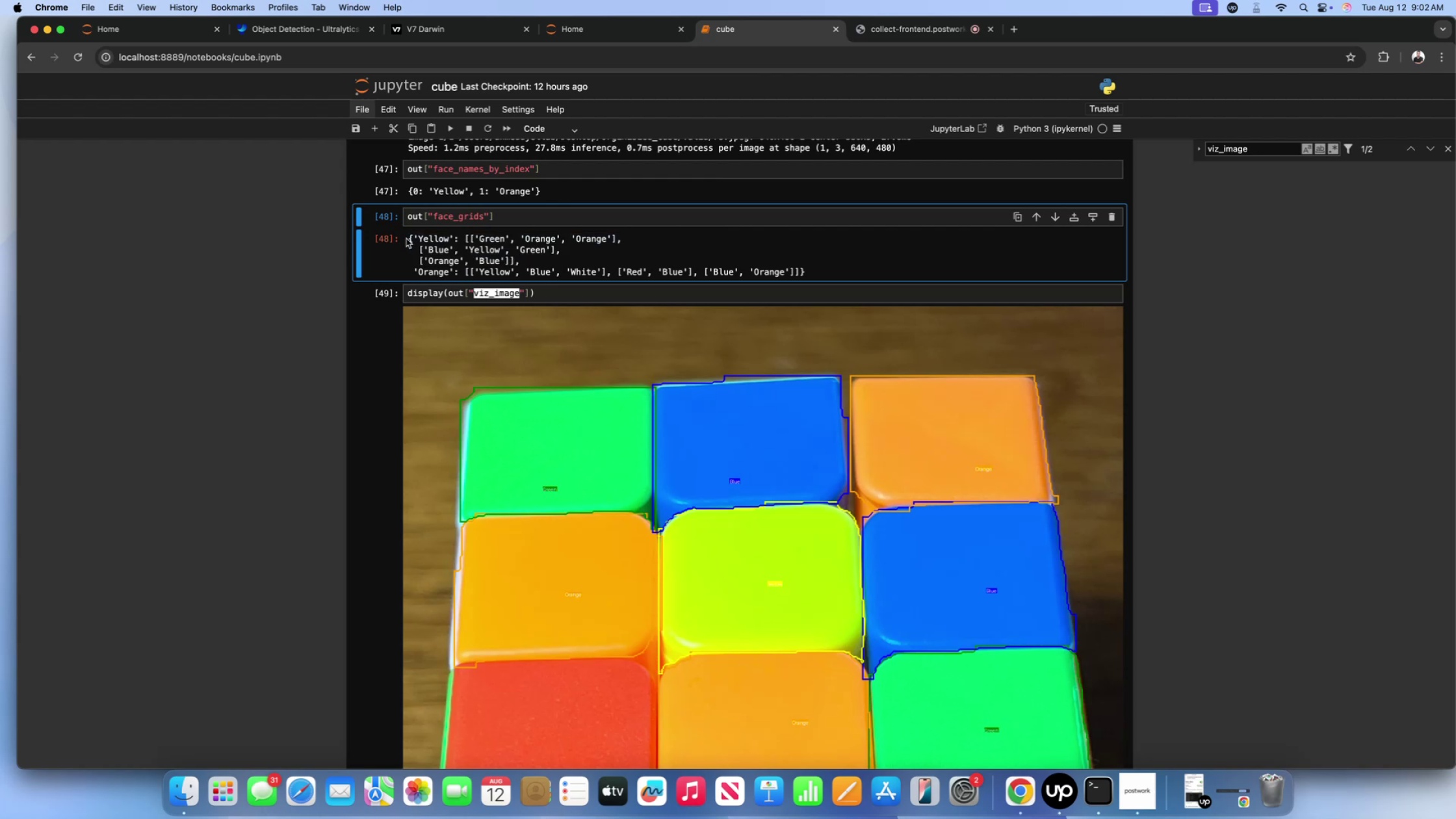 
left_click_drag(start_coordinate=[407, 236], to_coordinate=[550, 256])
 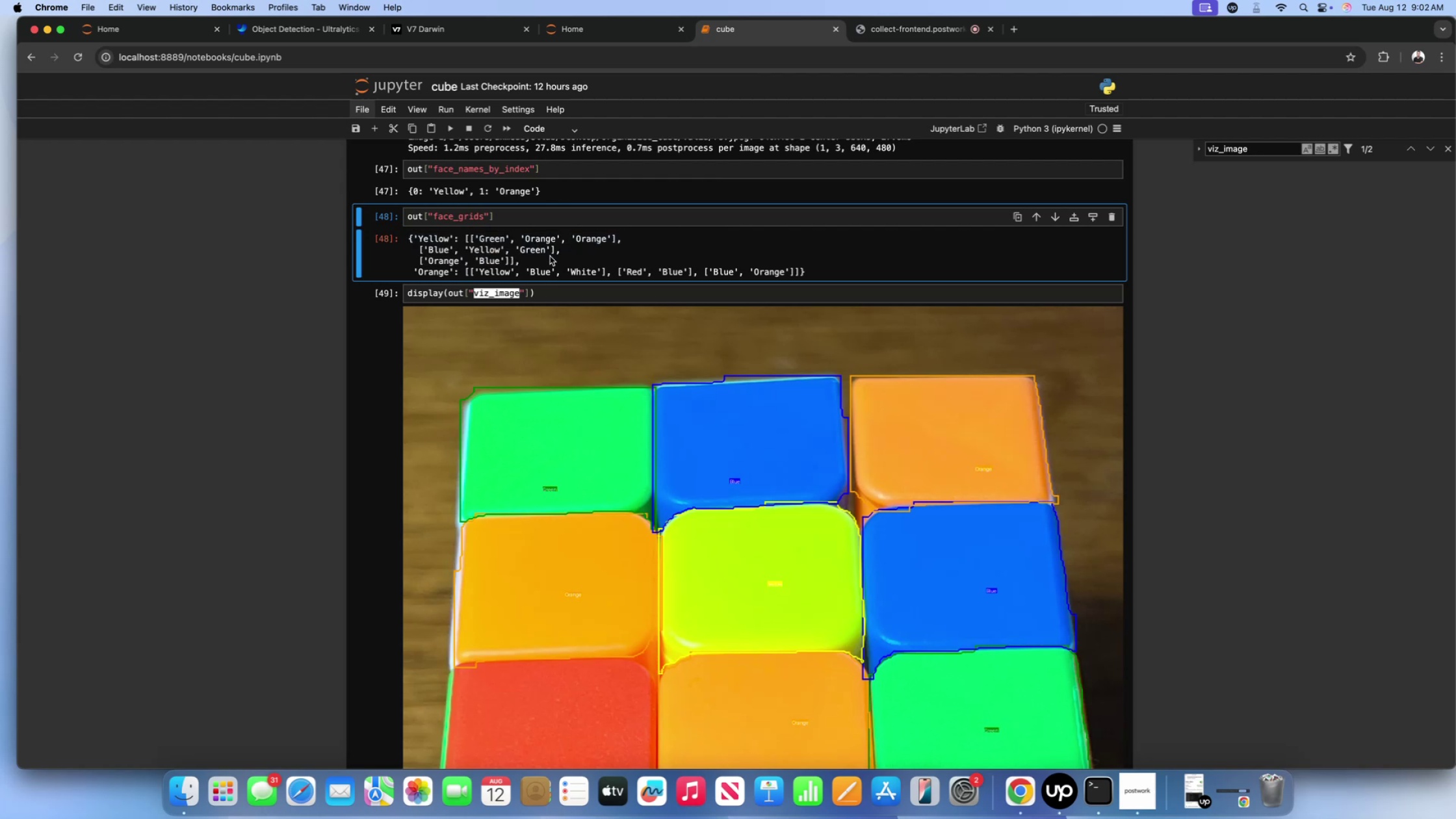 
left_click_drag(start_coordinate=[550, 256], to_coordinate=[408, 240])
 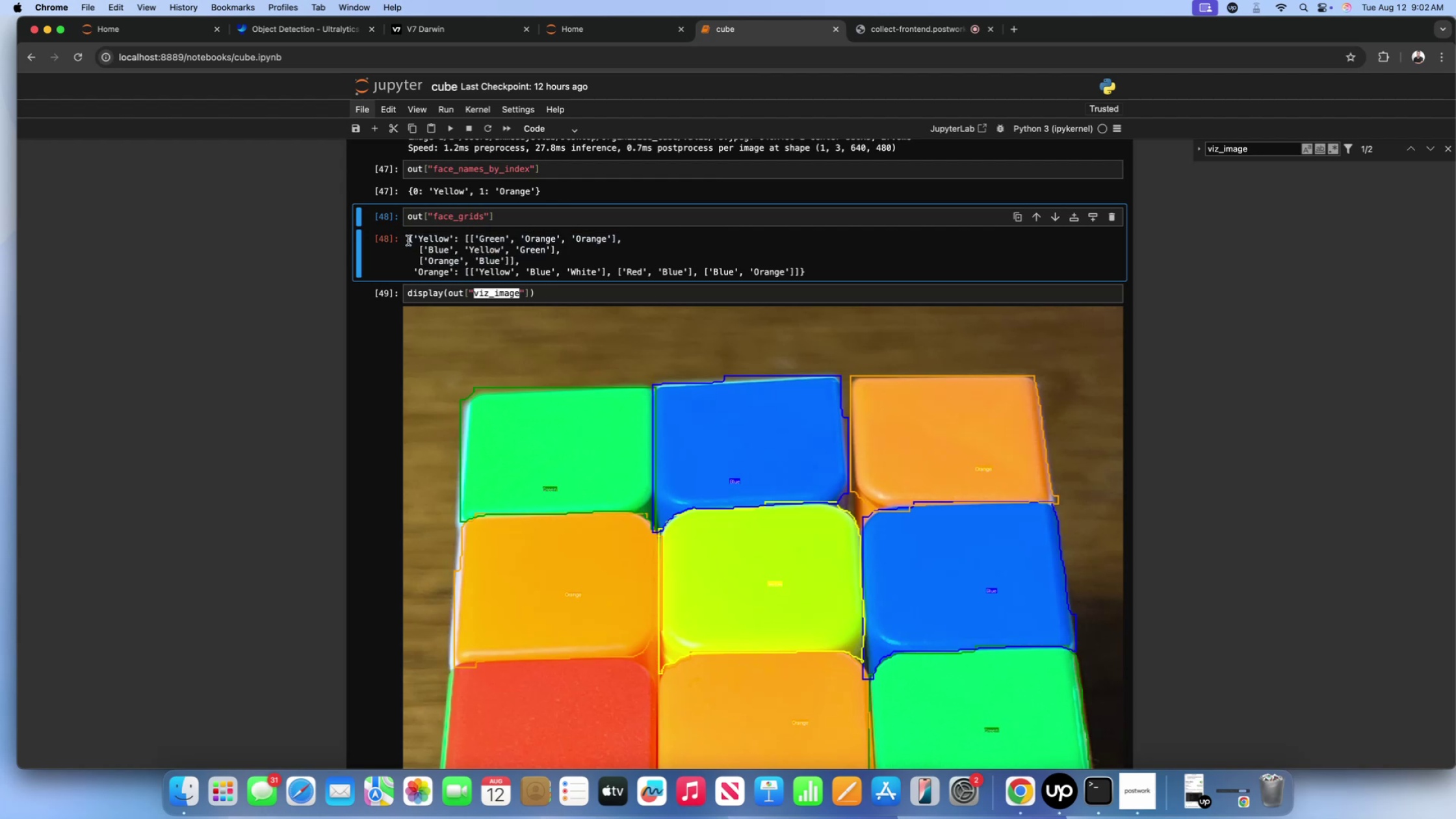 
left_click_drag(start_coordinate=[408, 239], to_coordinate=[575, 263])
 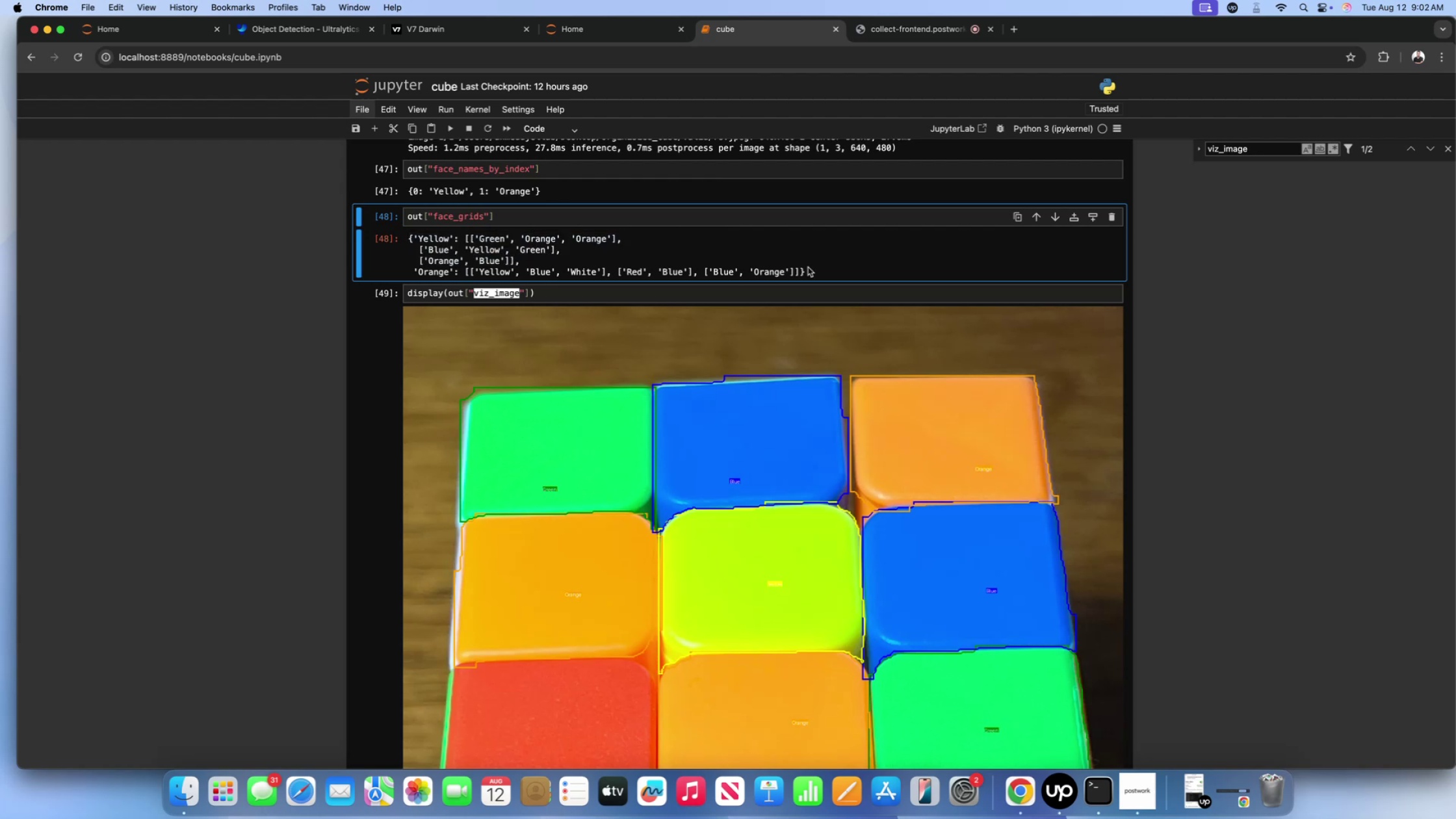 
left_click_drag(start_coordinate=[837, 268], to_coordinate=[413, 273])
 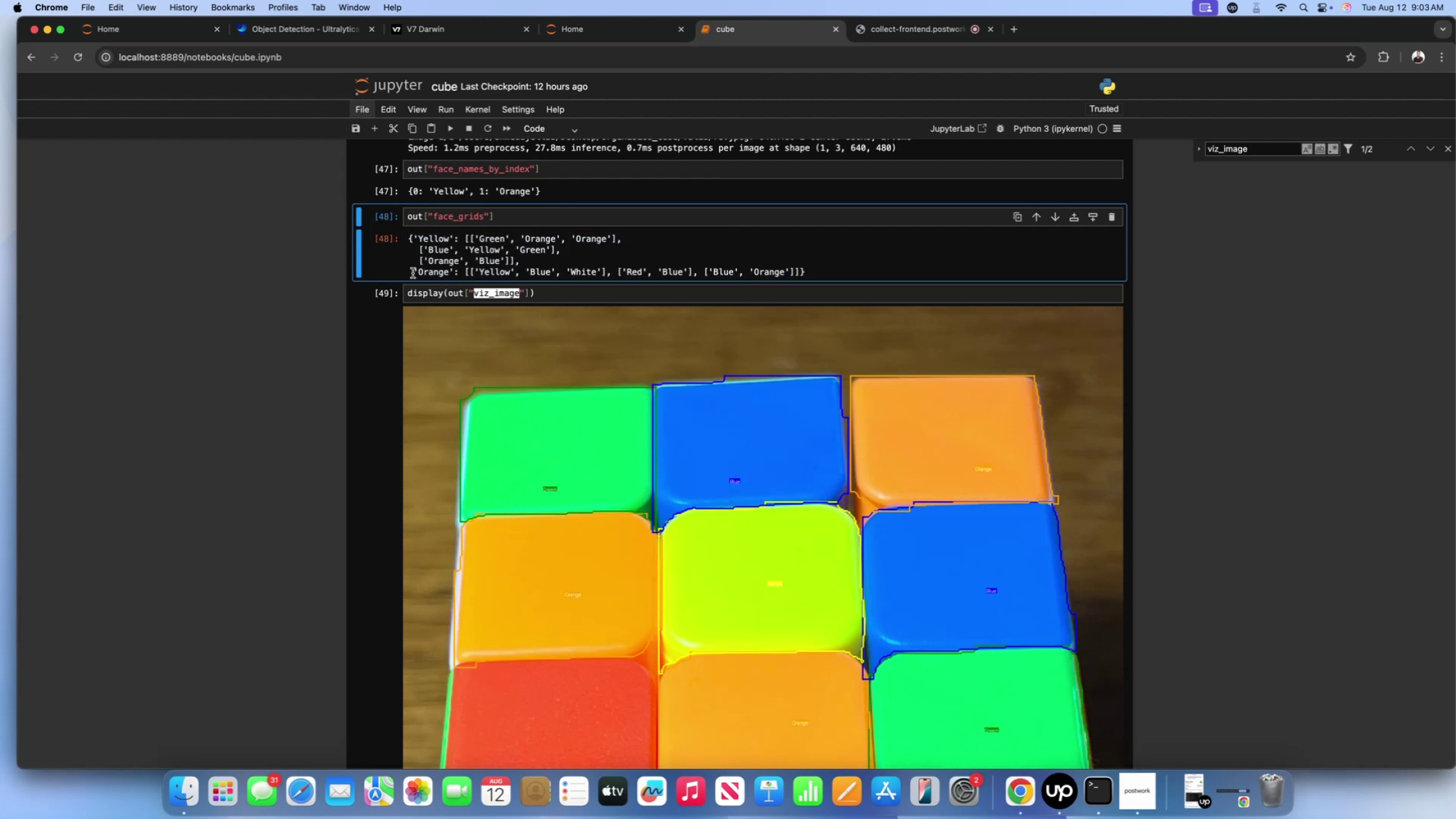 
scroll: coordinate [445, 320], scroll_direction: down, amount: 23.0
 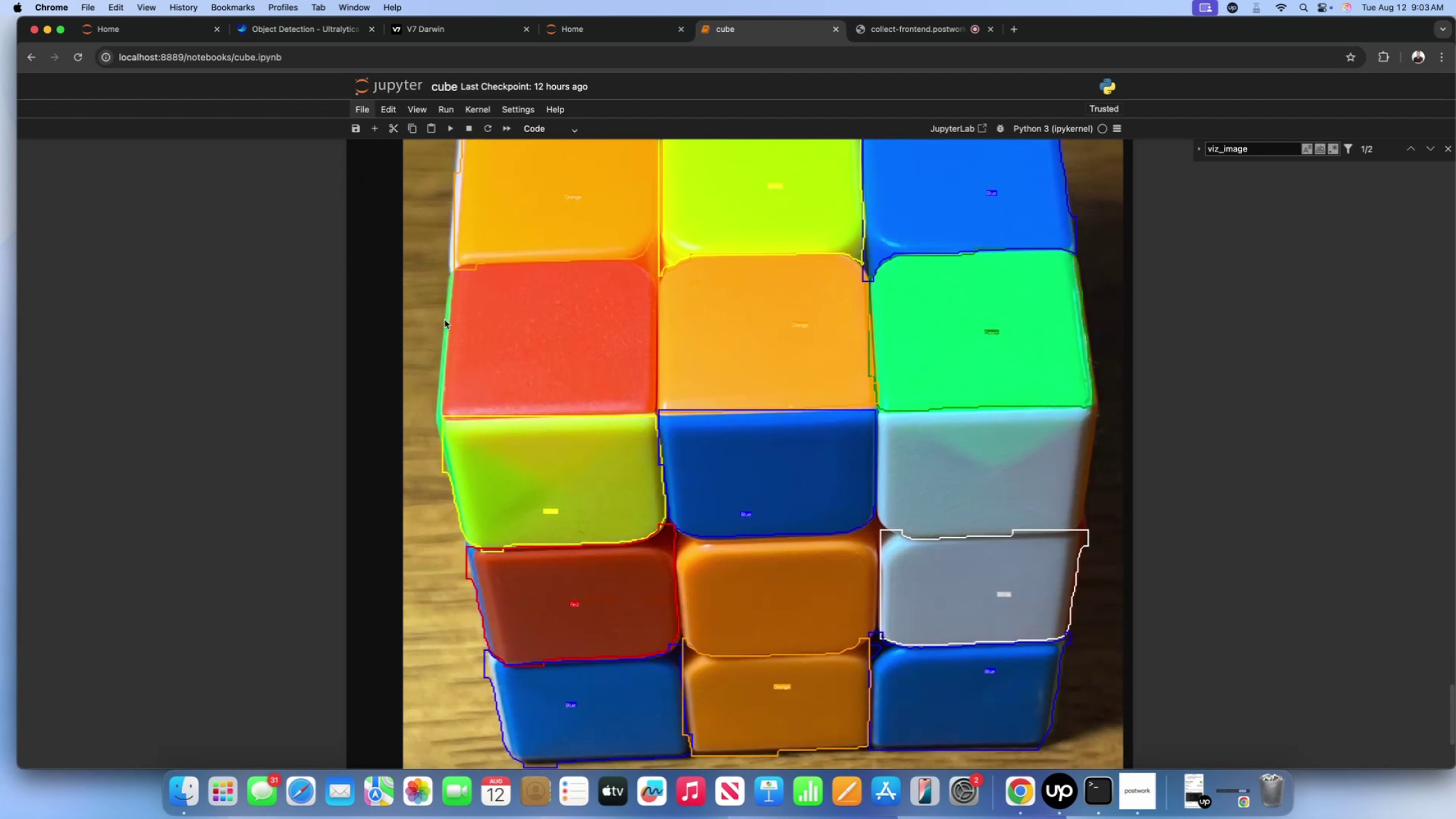 
scroll: coordinate [445, 320], scroll_direction: up, amount: 69.0
 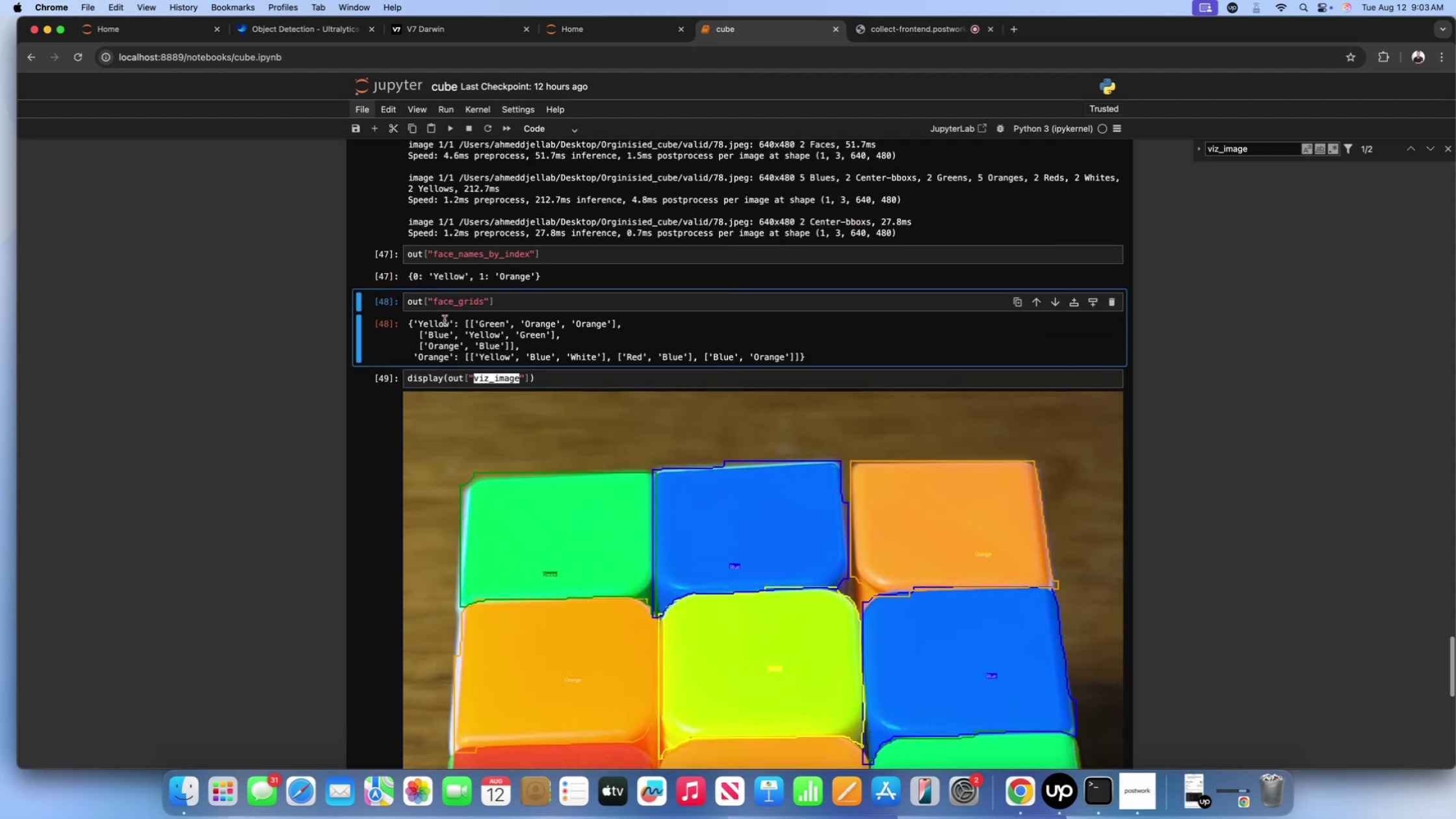 
scroll: coordinate [445, 320], scroll_direction: down, amount: 5.0
 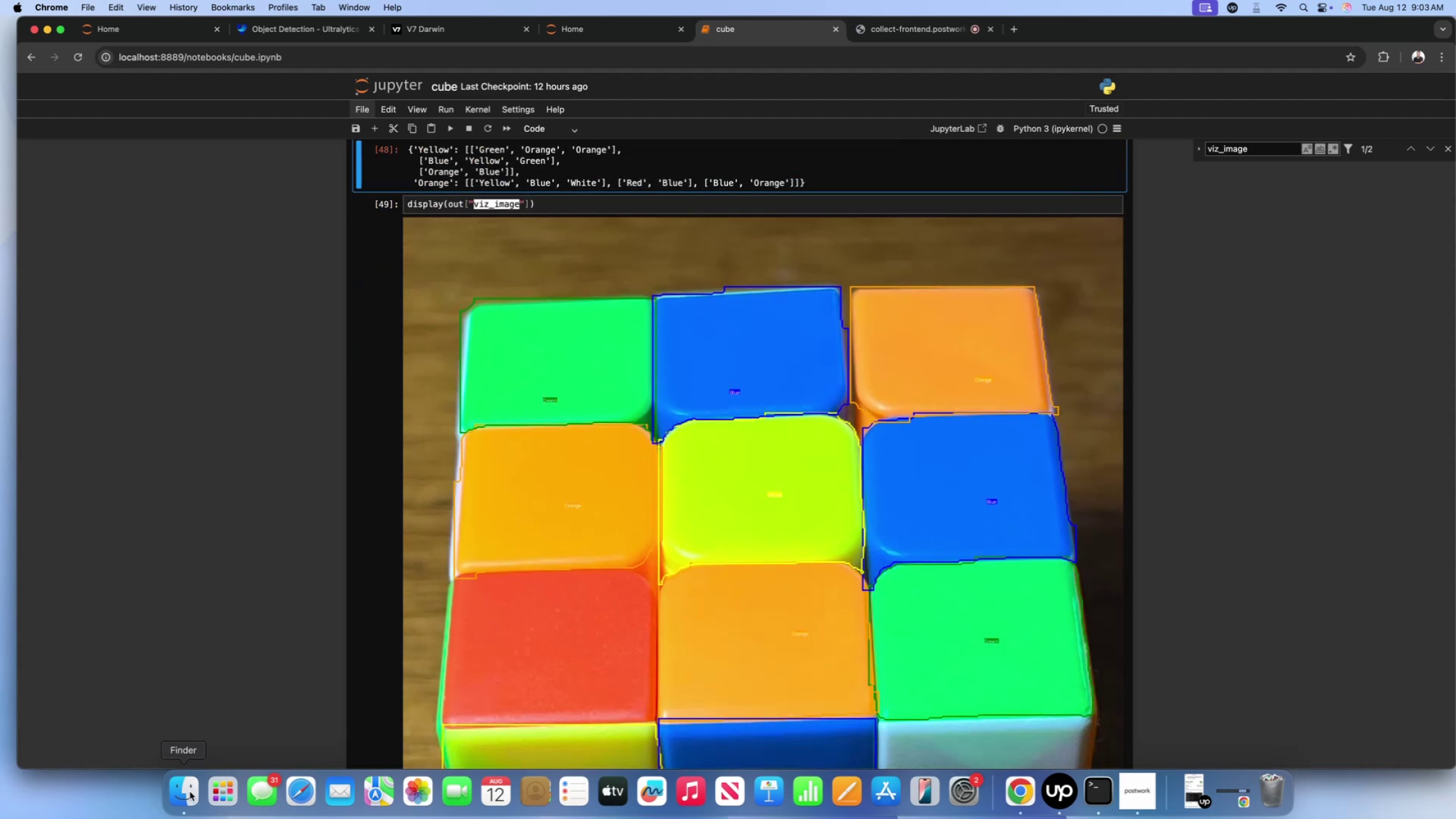 
left_click([190, 792])
 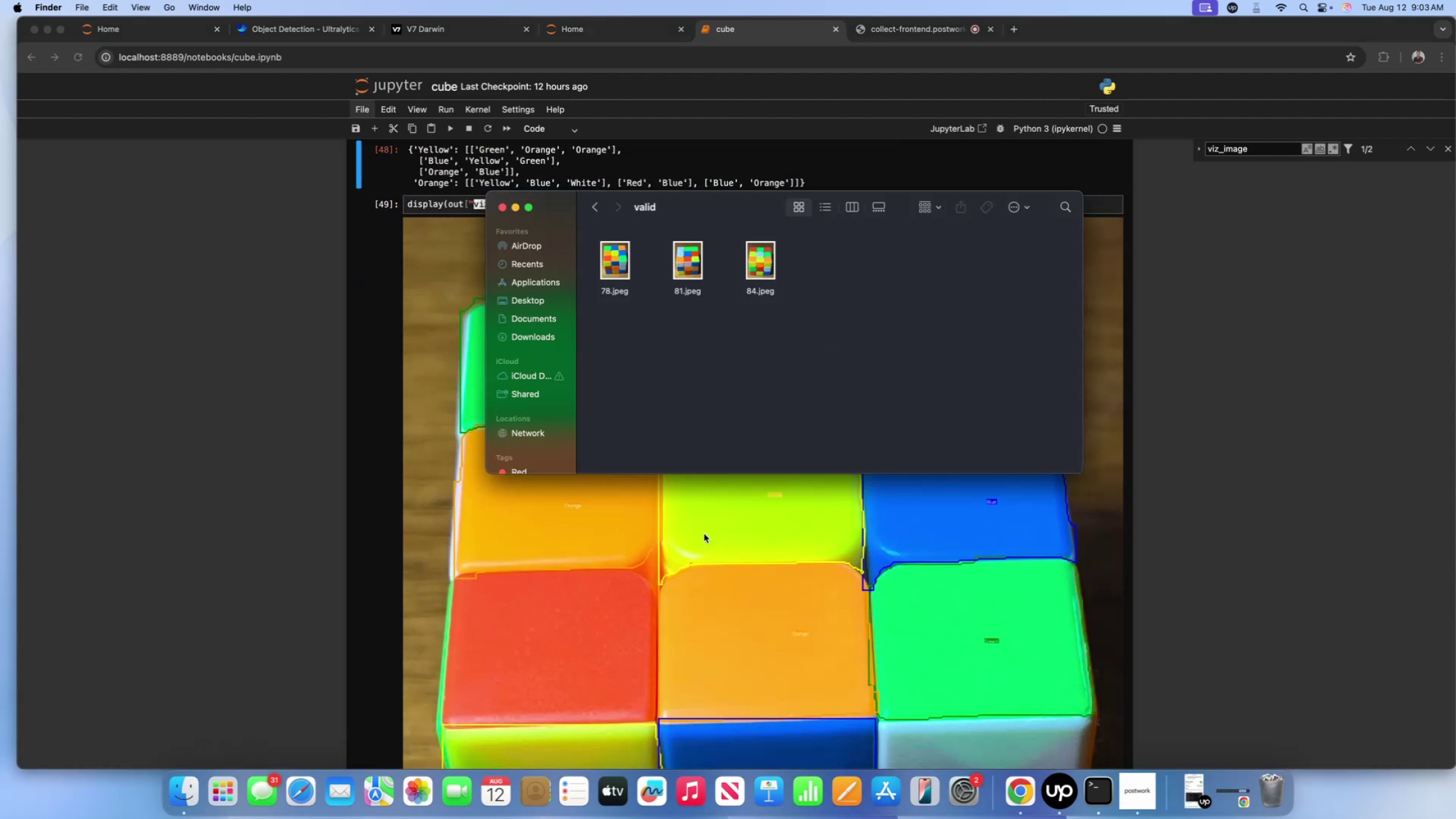 
left_click([704, 541])
 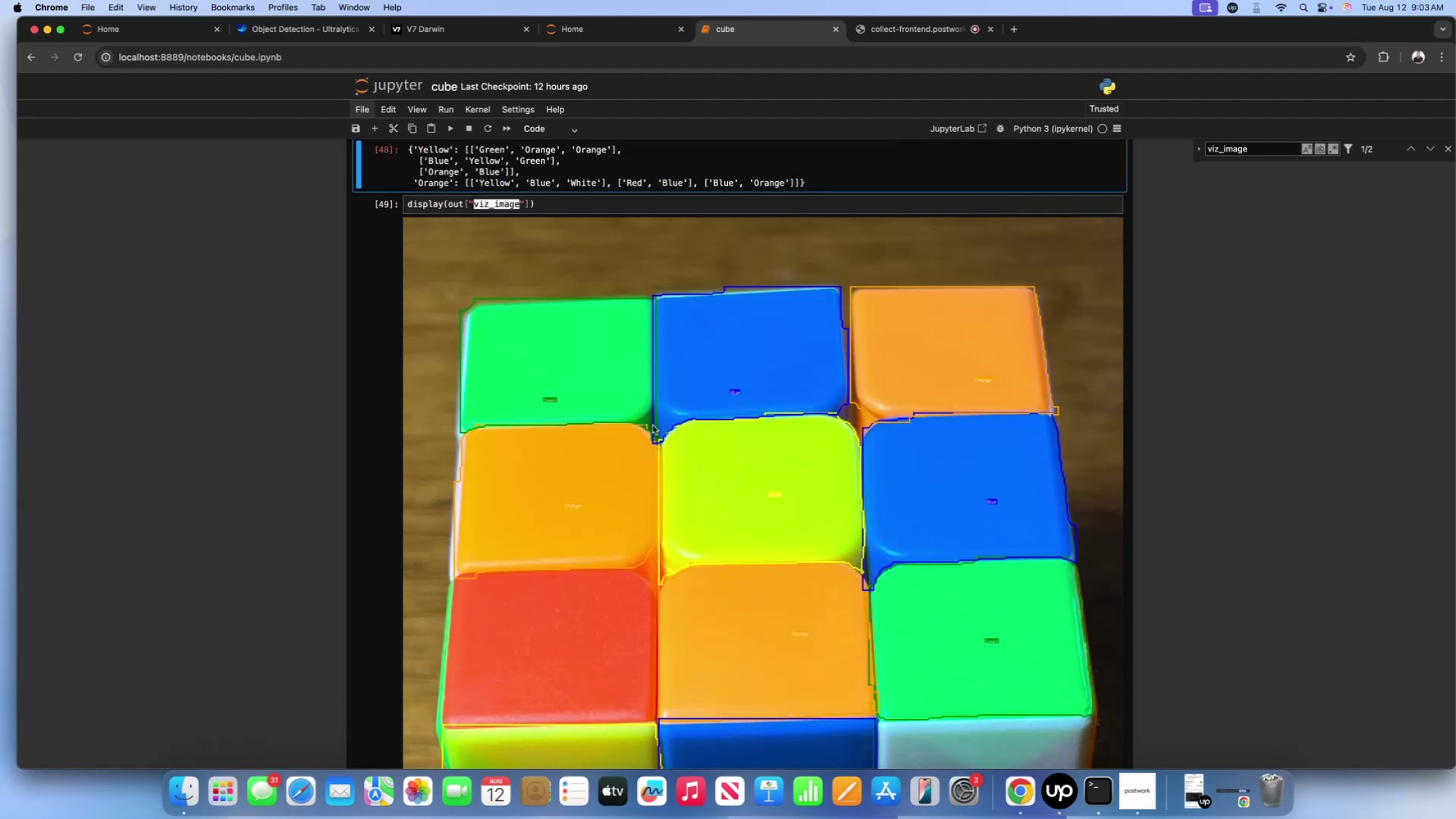 
scroll: coordinate [625, 333], scroll_direction: up, amount: 30.0
 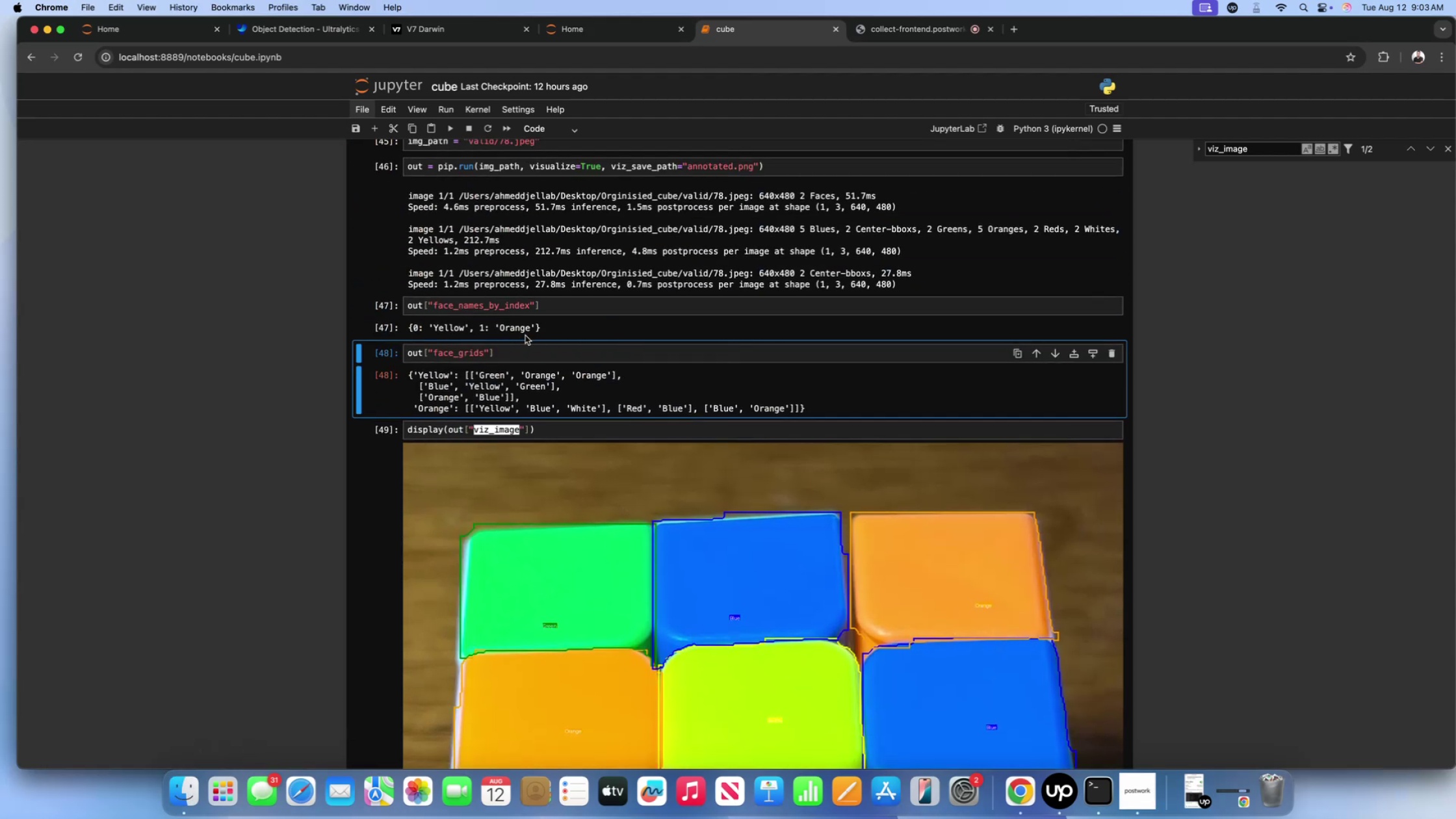 
scroll: coordinate [526, 370], scroll_direction: down, amount: 10.0
 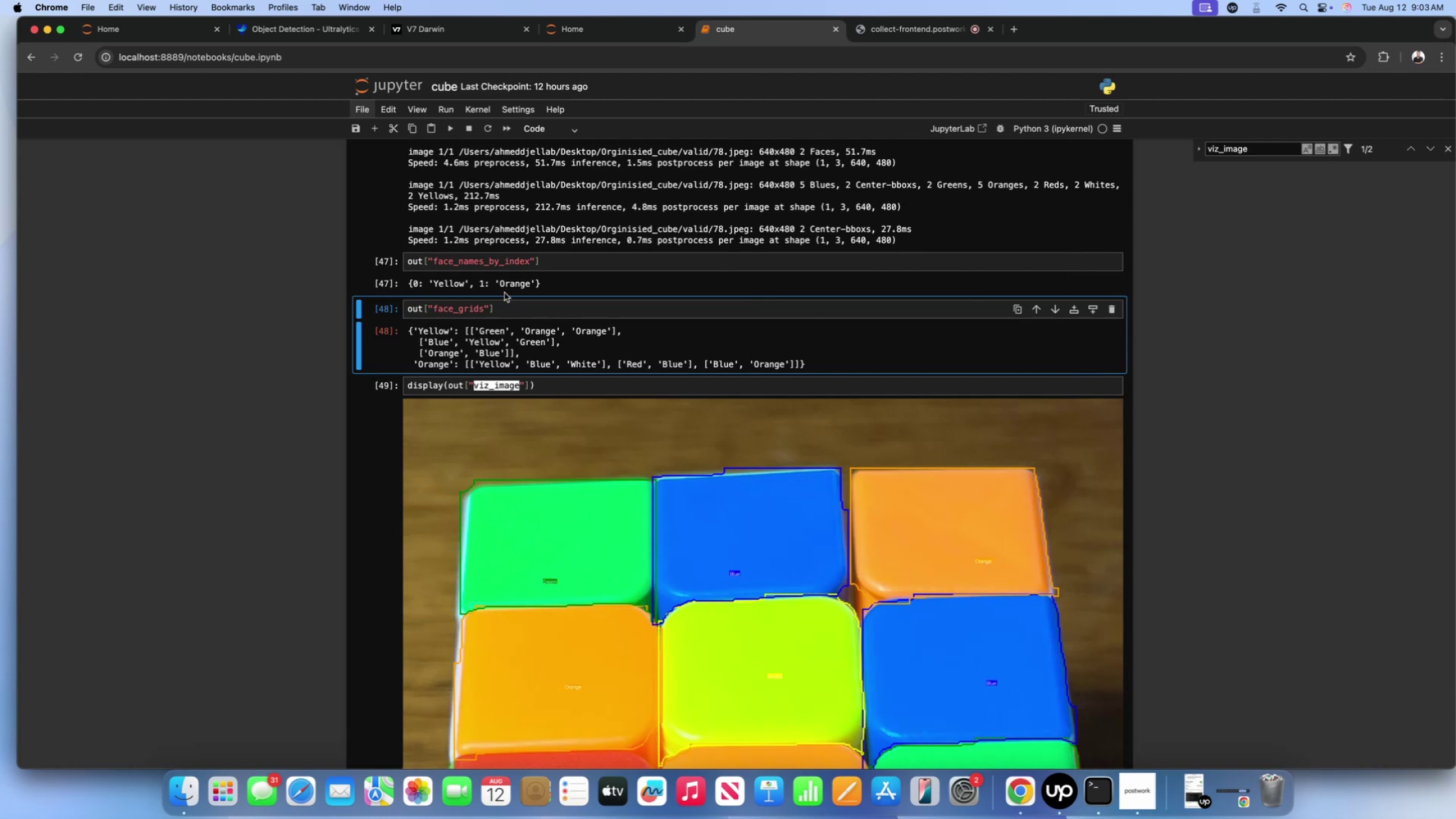 
scroll: coordinate [502, 295], scroll_direction: up, amount: 13.0
 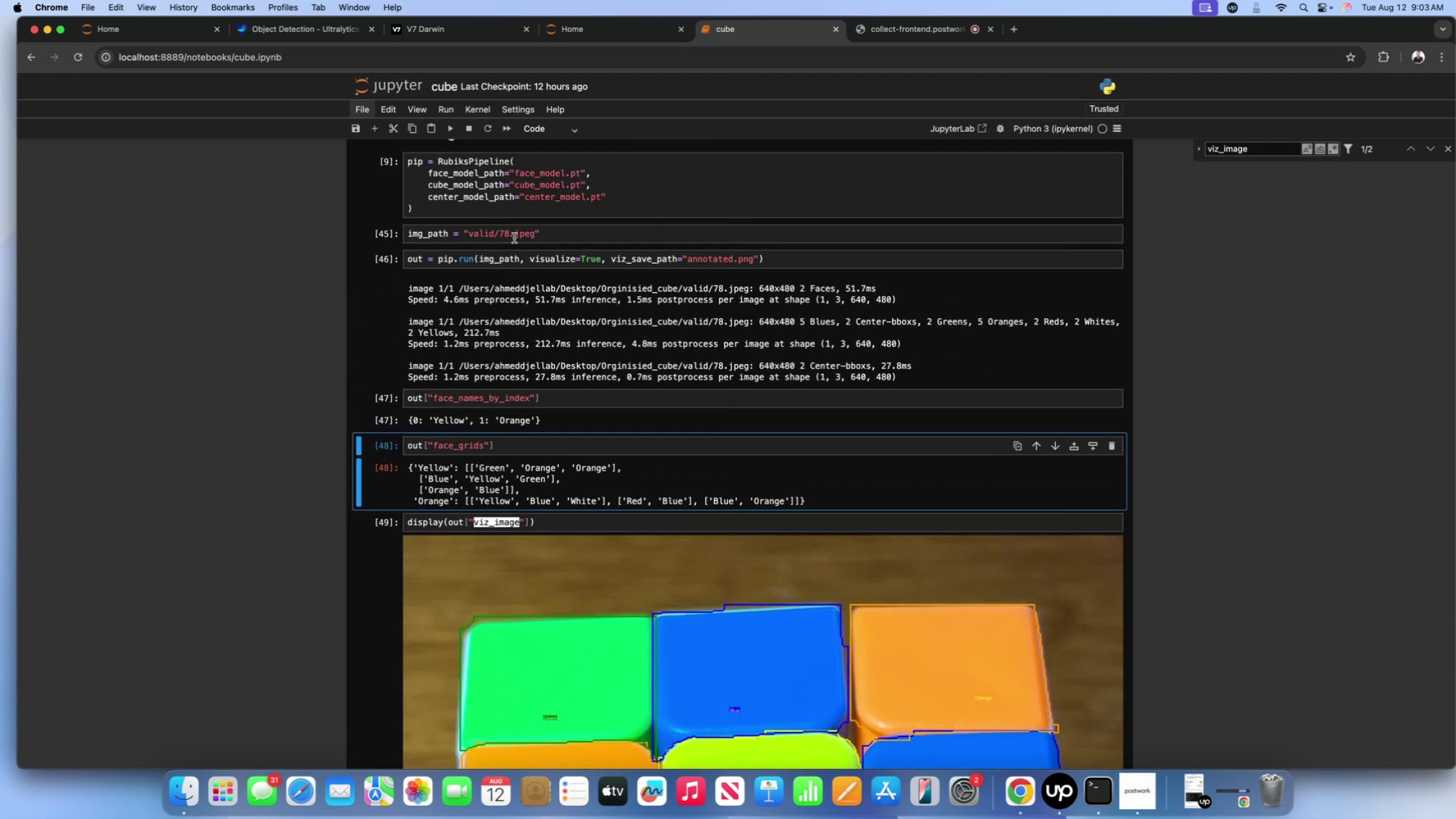 
left_click([511, 237])
 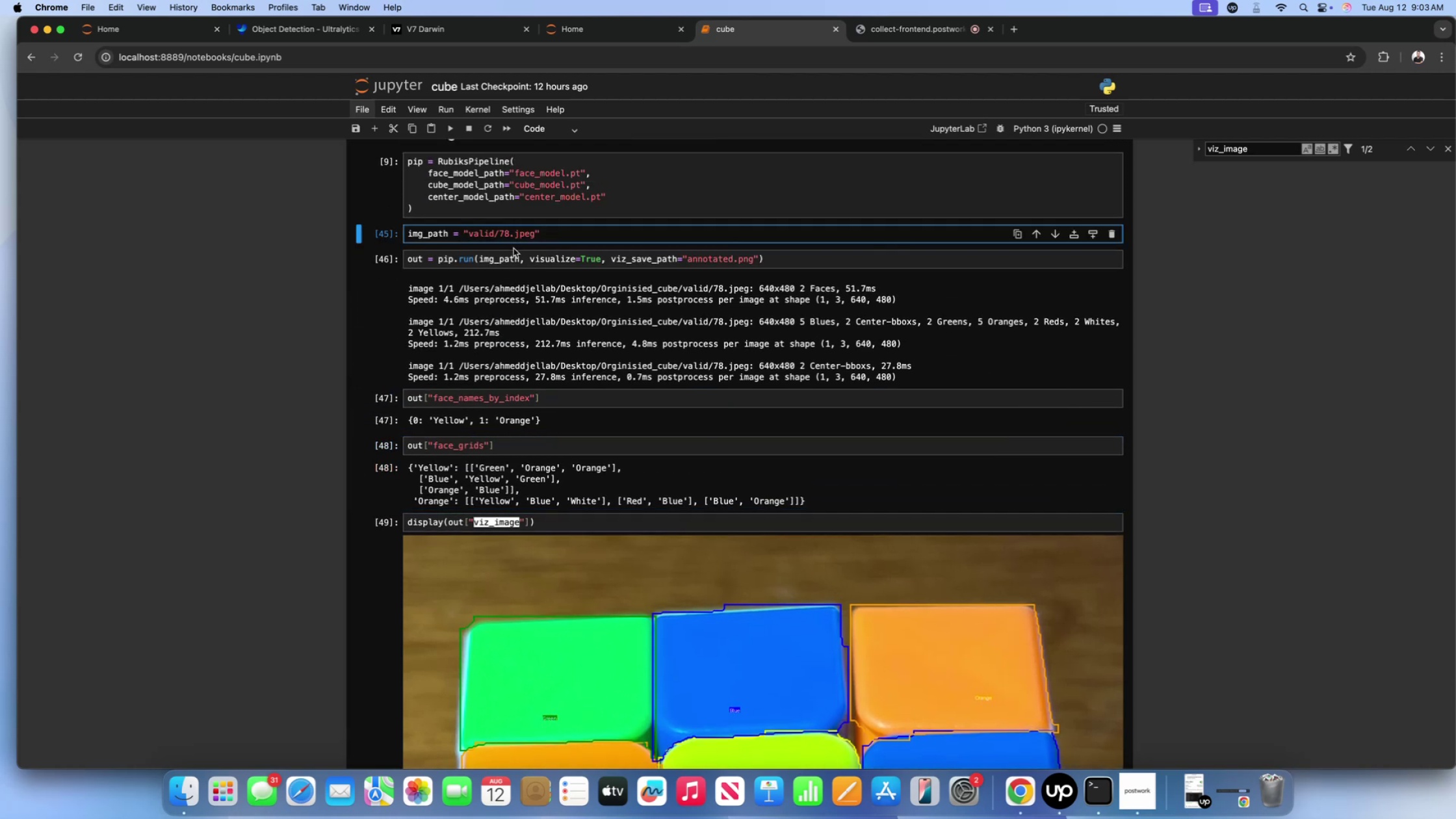 
key(Backspace)
 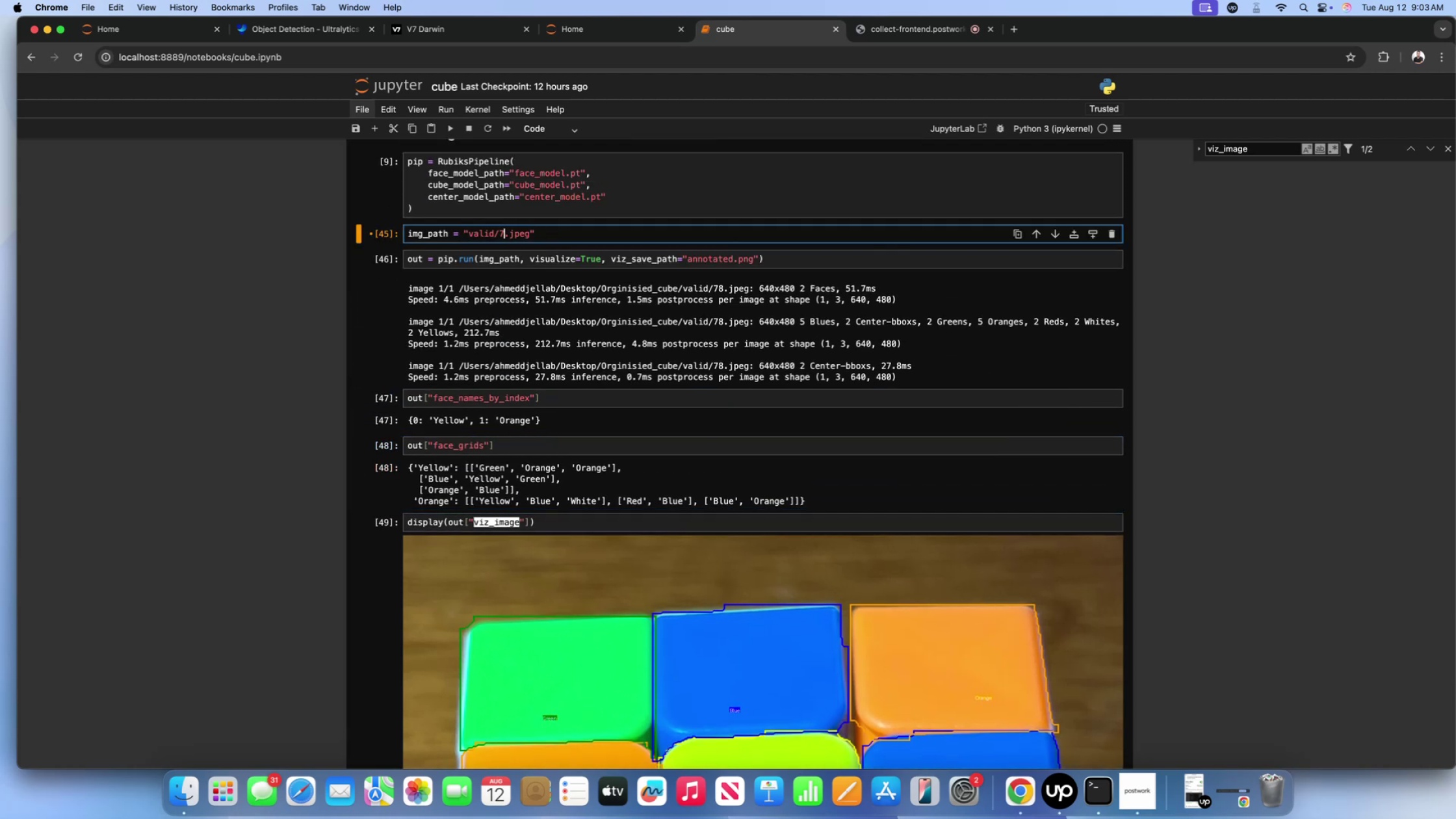 
key(Backspace)
 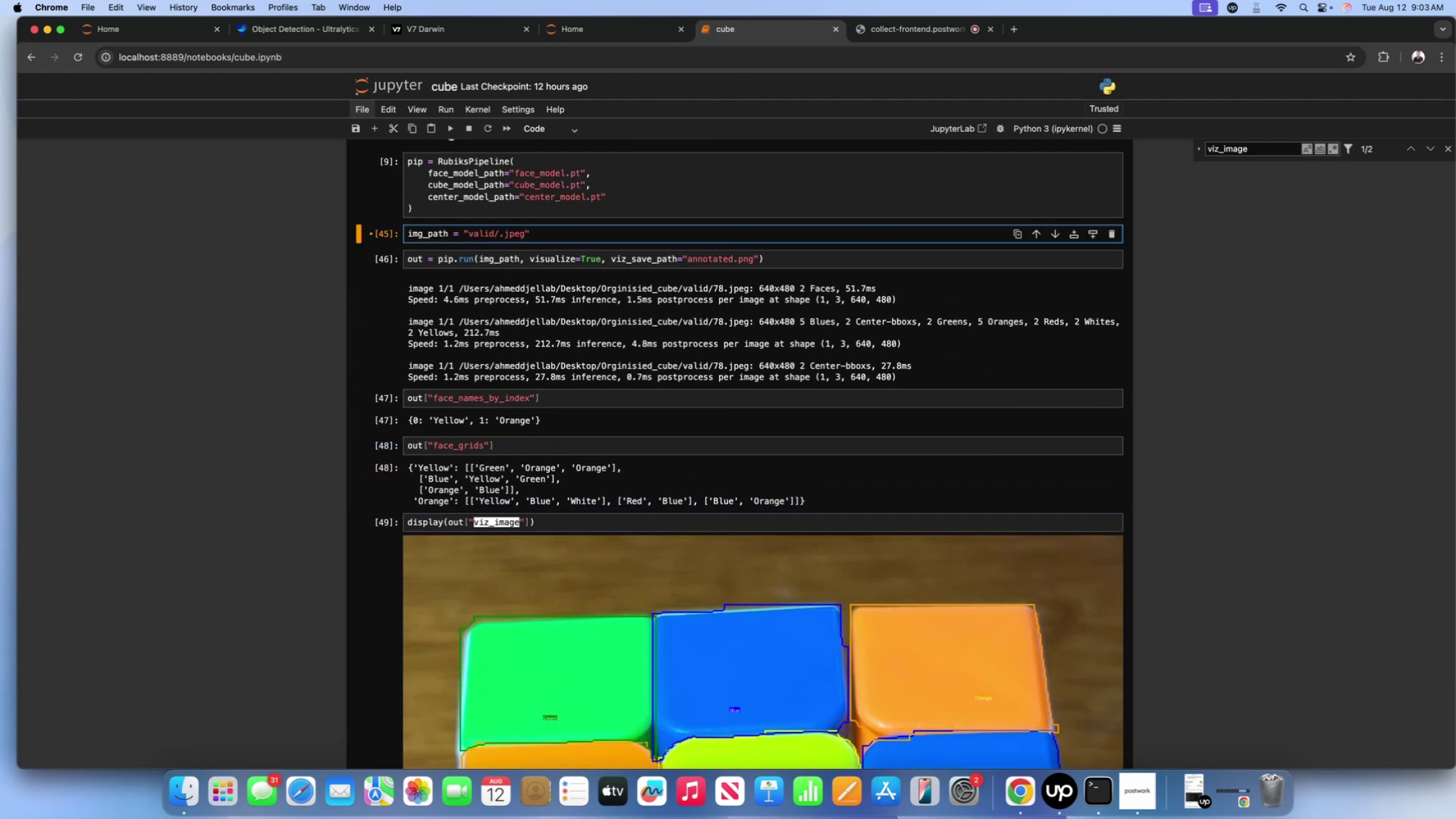 
scroll: coordinate [514, 248], scroll_direction: down, amount: 34.0
 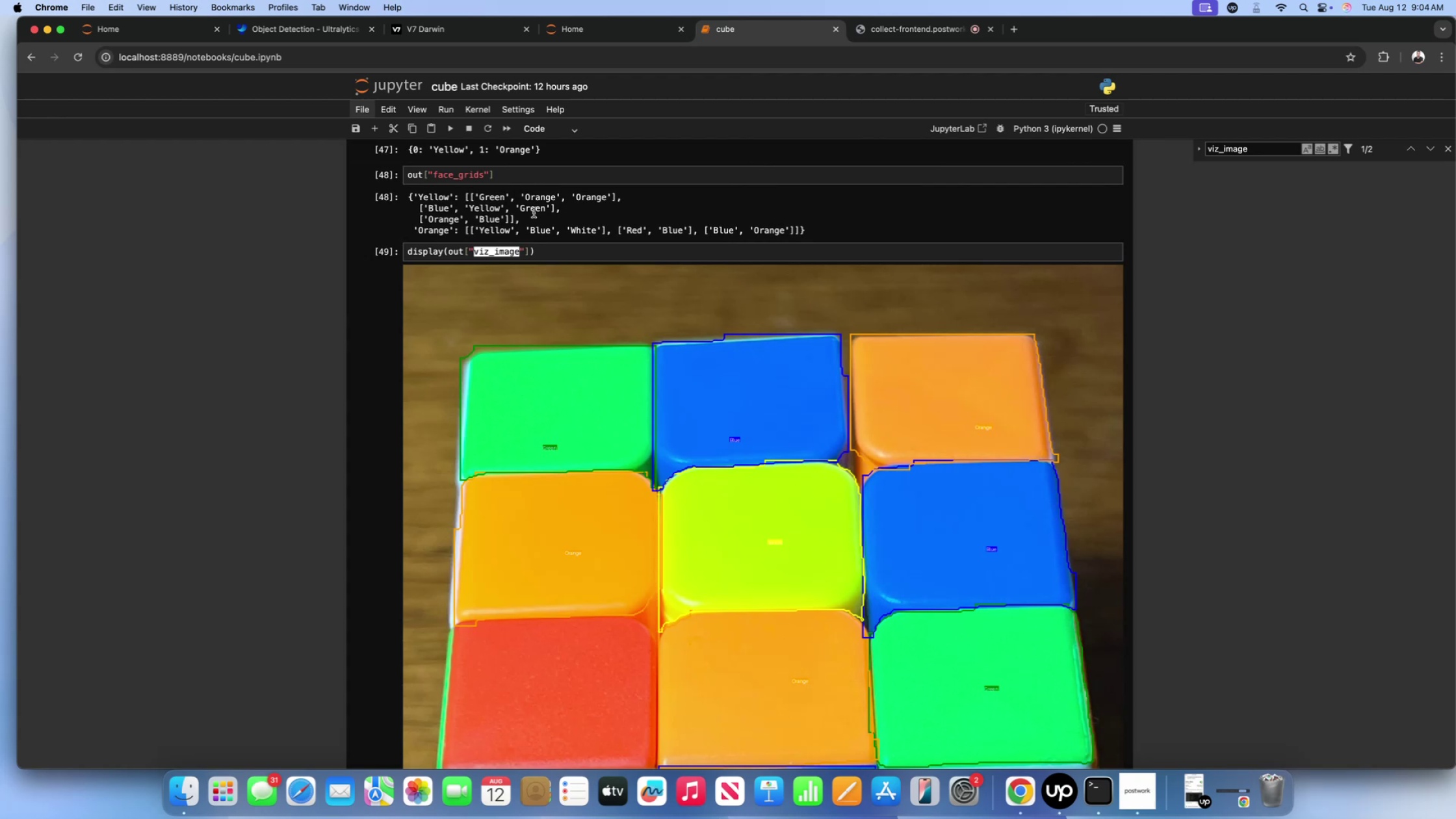 
wait(45.2)
 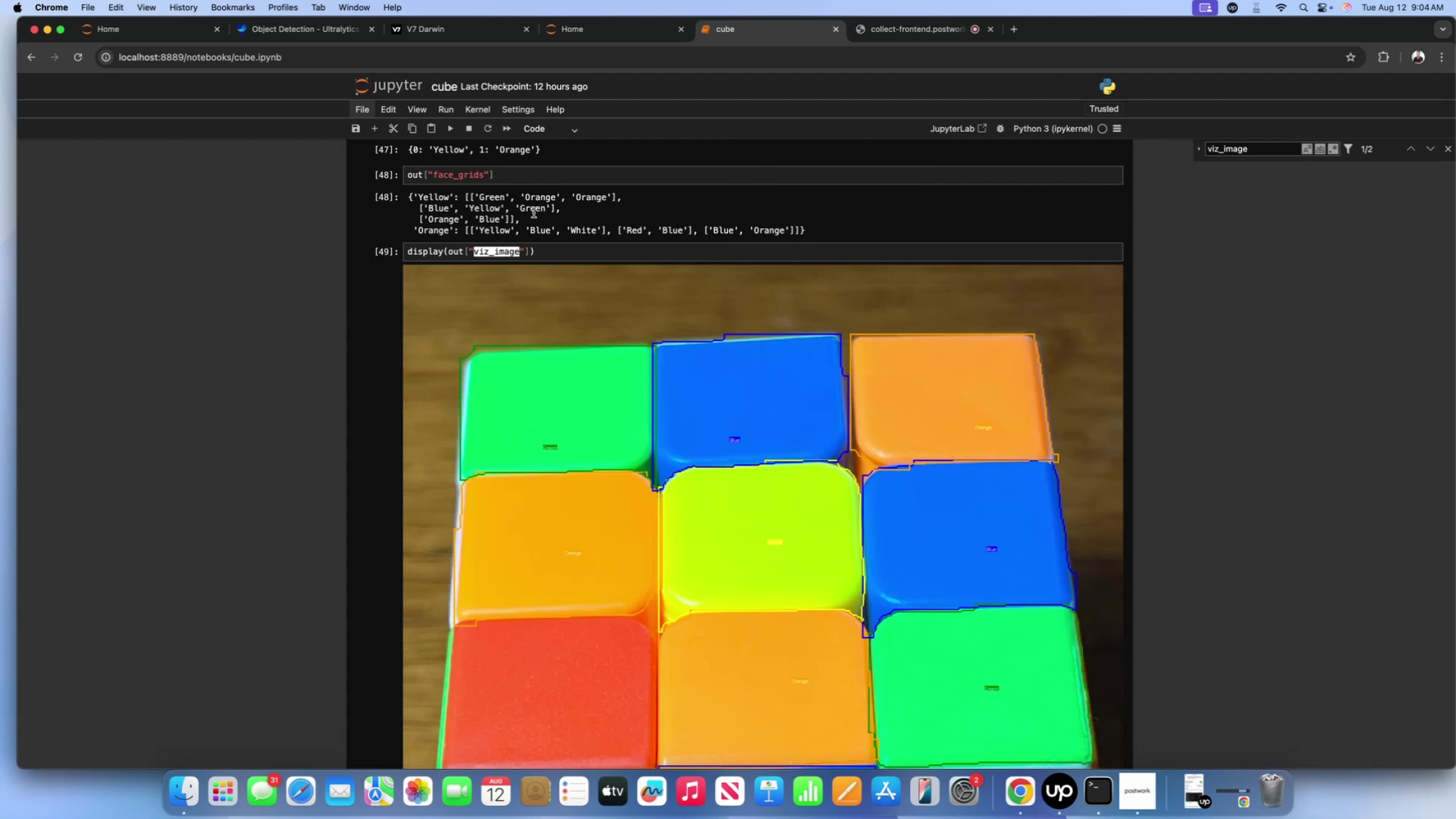 
key(Shift+ShiftLeft)
 